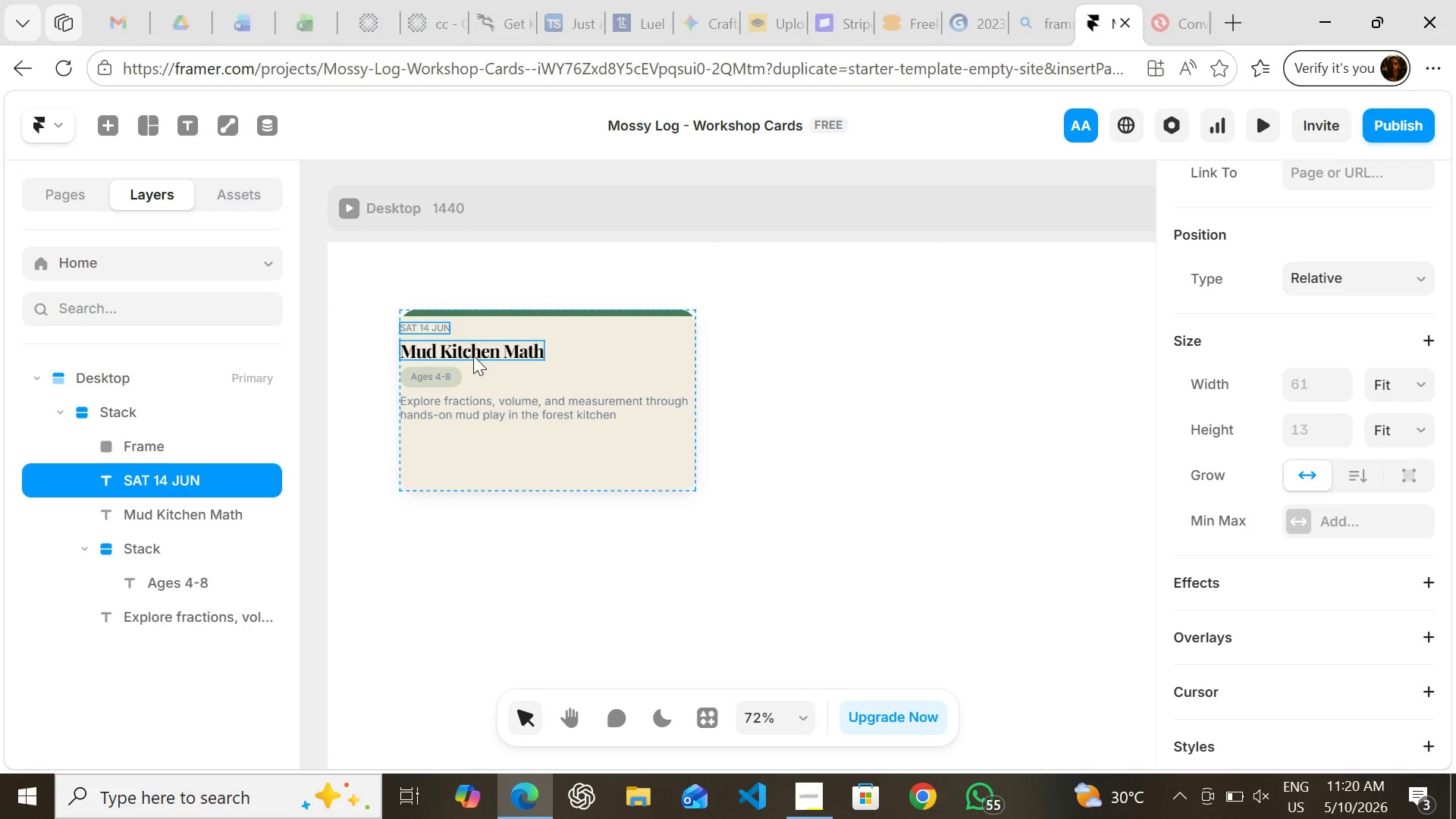 
hold_key(key=ShiftLeft, duration=1.52)
left_click_drag(start_coordinate=[473, 356], to_coordinate=[444, 376])
 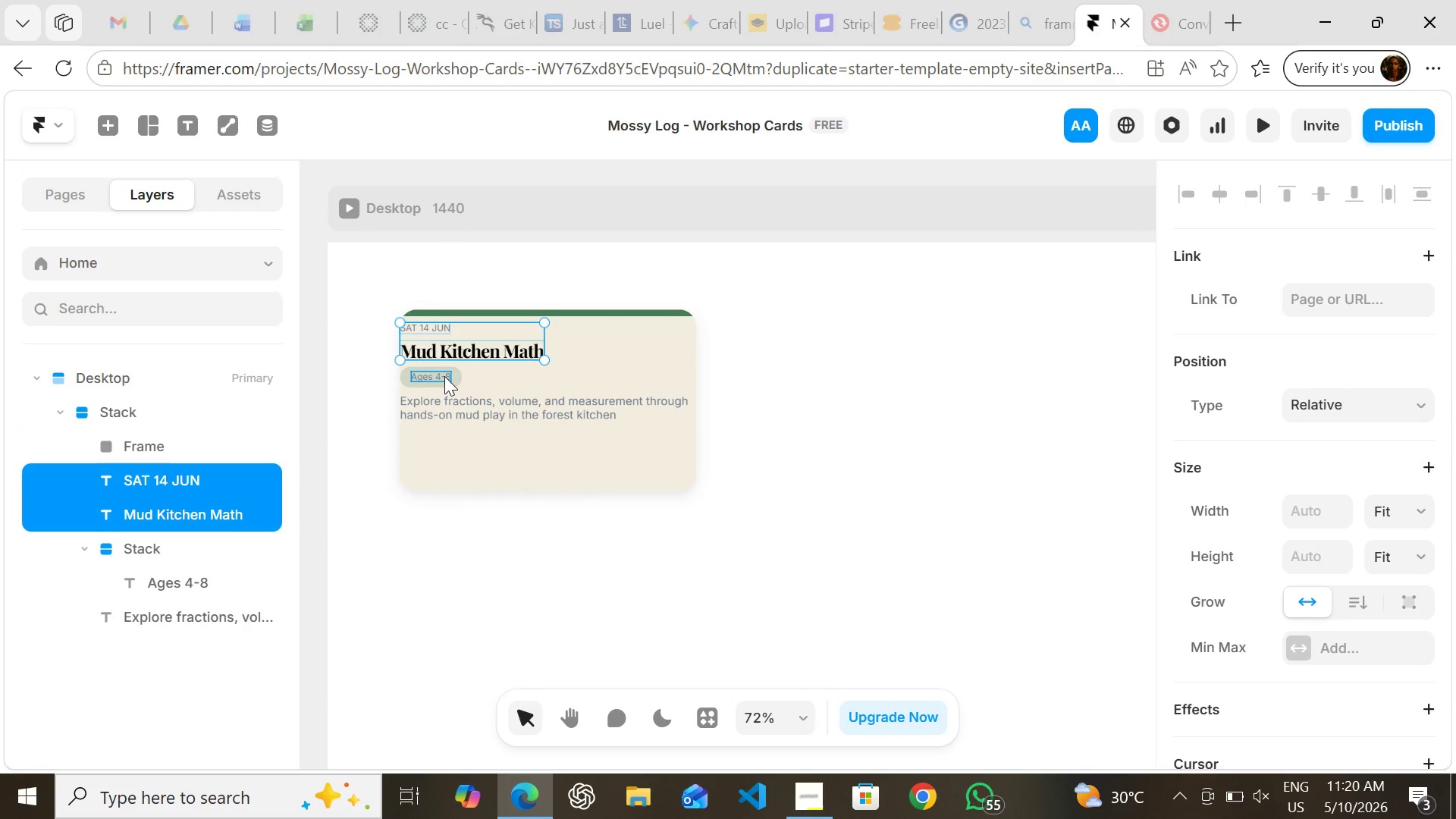 
hold_key(key=ShiftLeft, duration=1.52)
 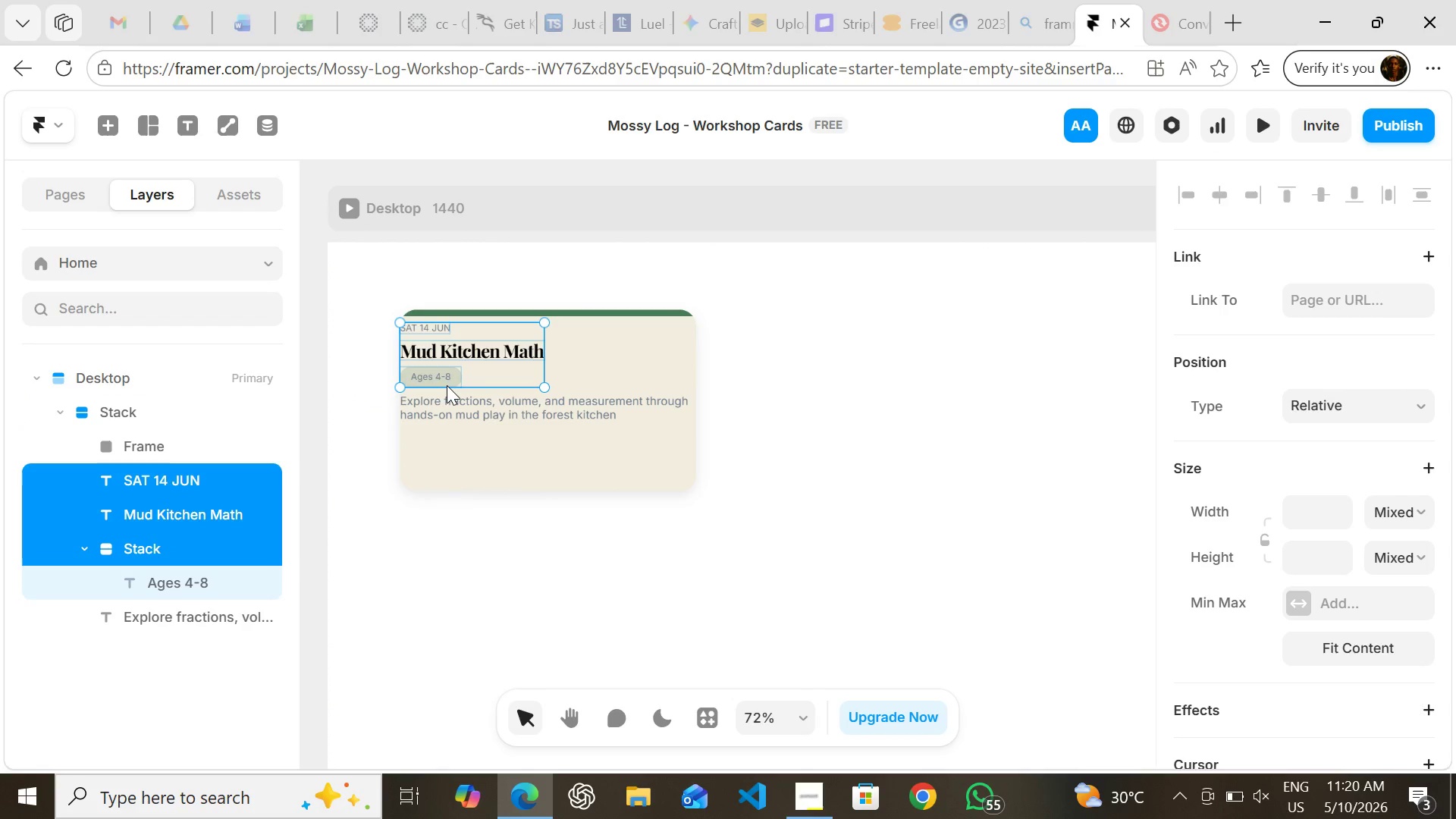 
hold_key(key=ShiftLeft, duration=1.5)
left_click([447, 385])
 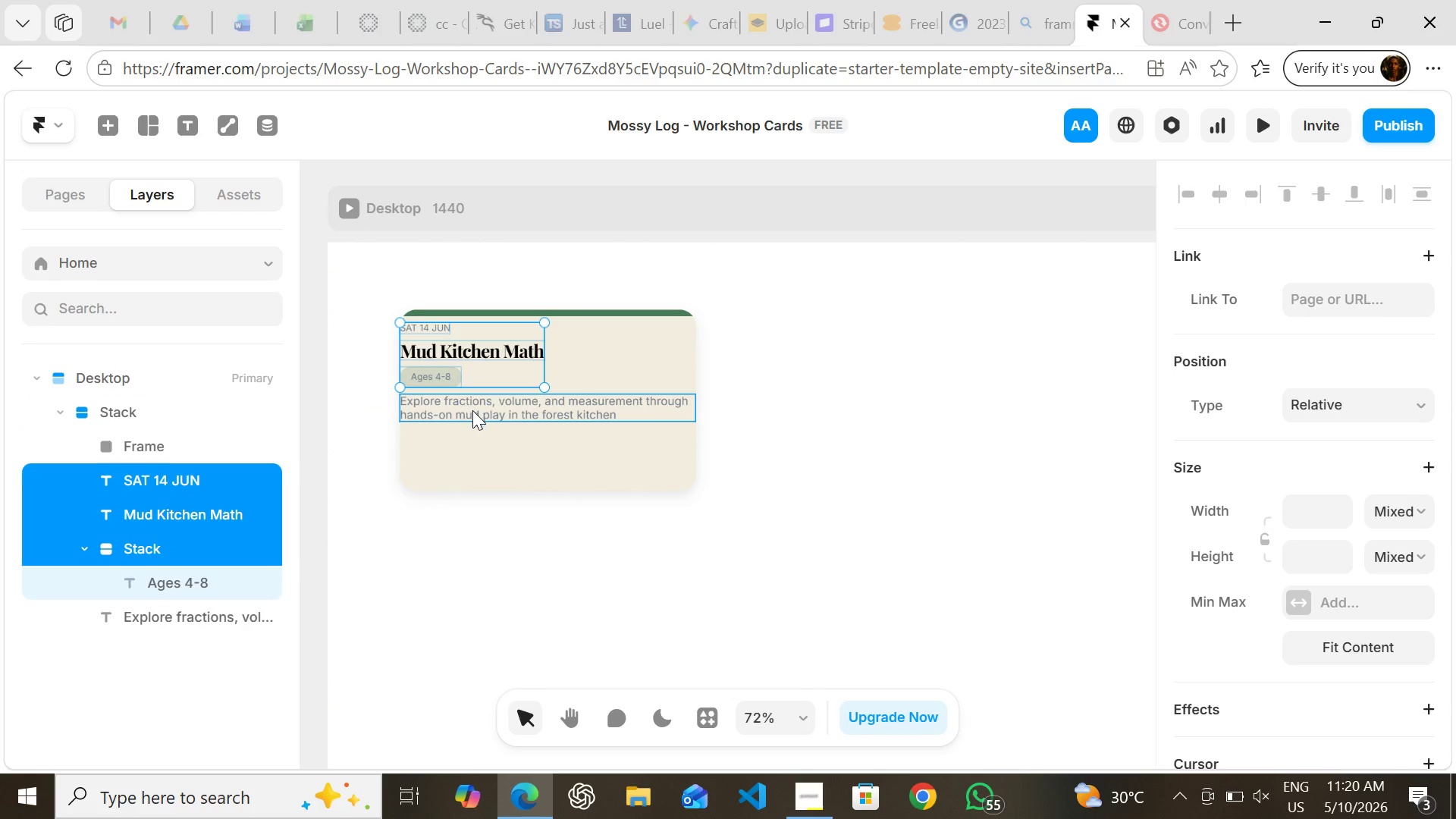 
hold_key(key=ShiftLeft, duration=0.97)
left_click([472, 410])
 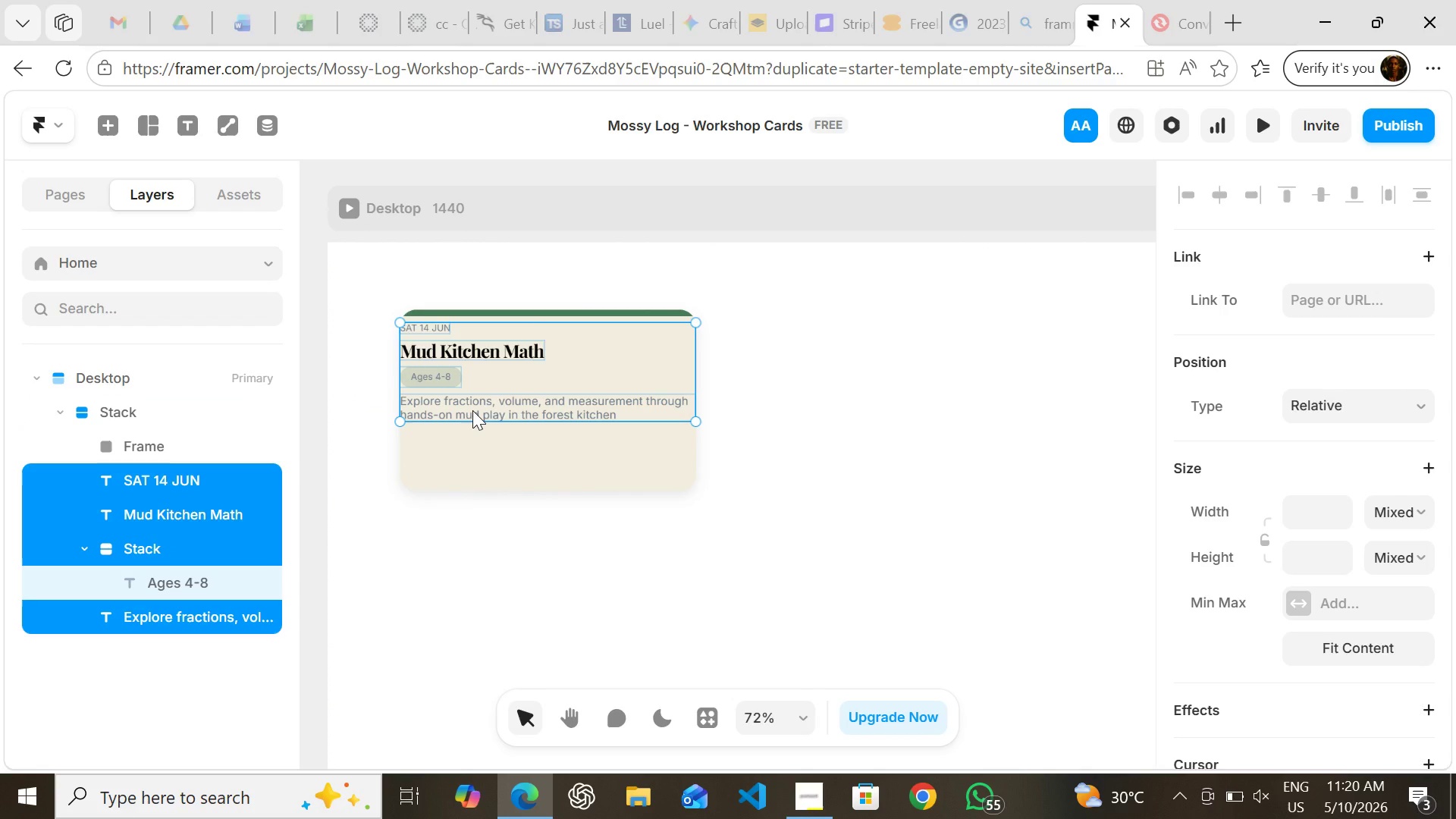 
key(Shift+A)
 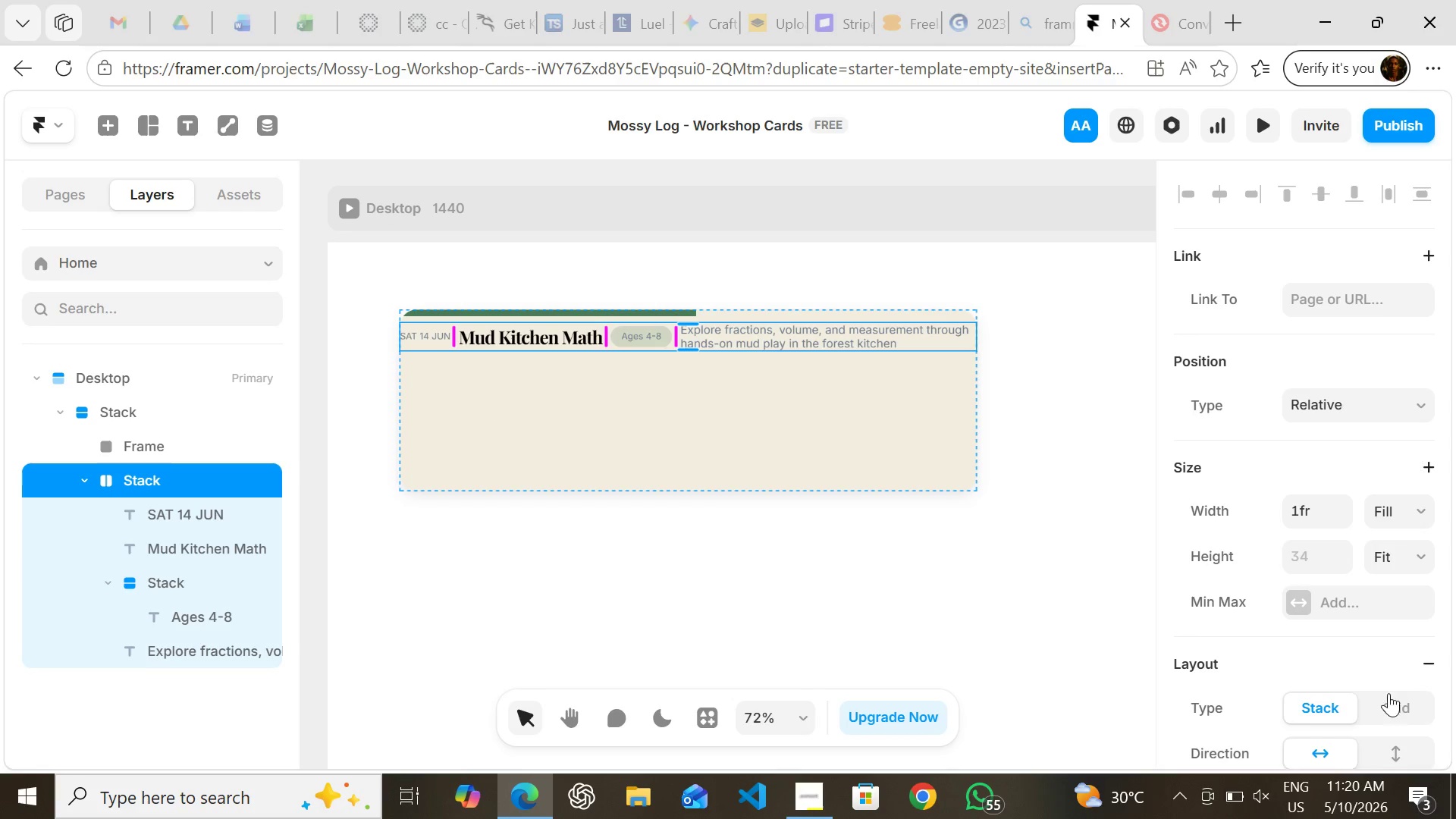 
left_click([1385, 745])
 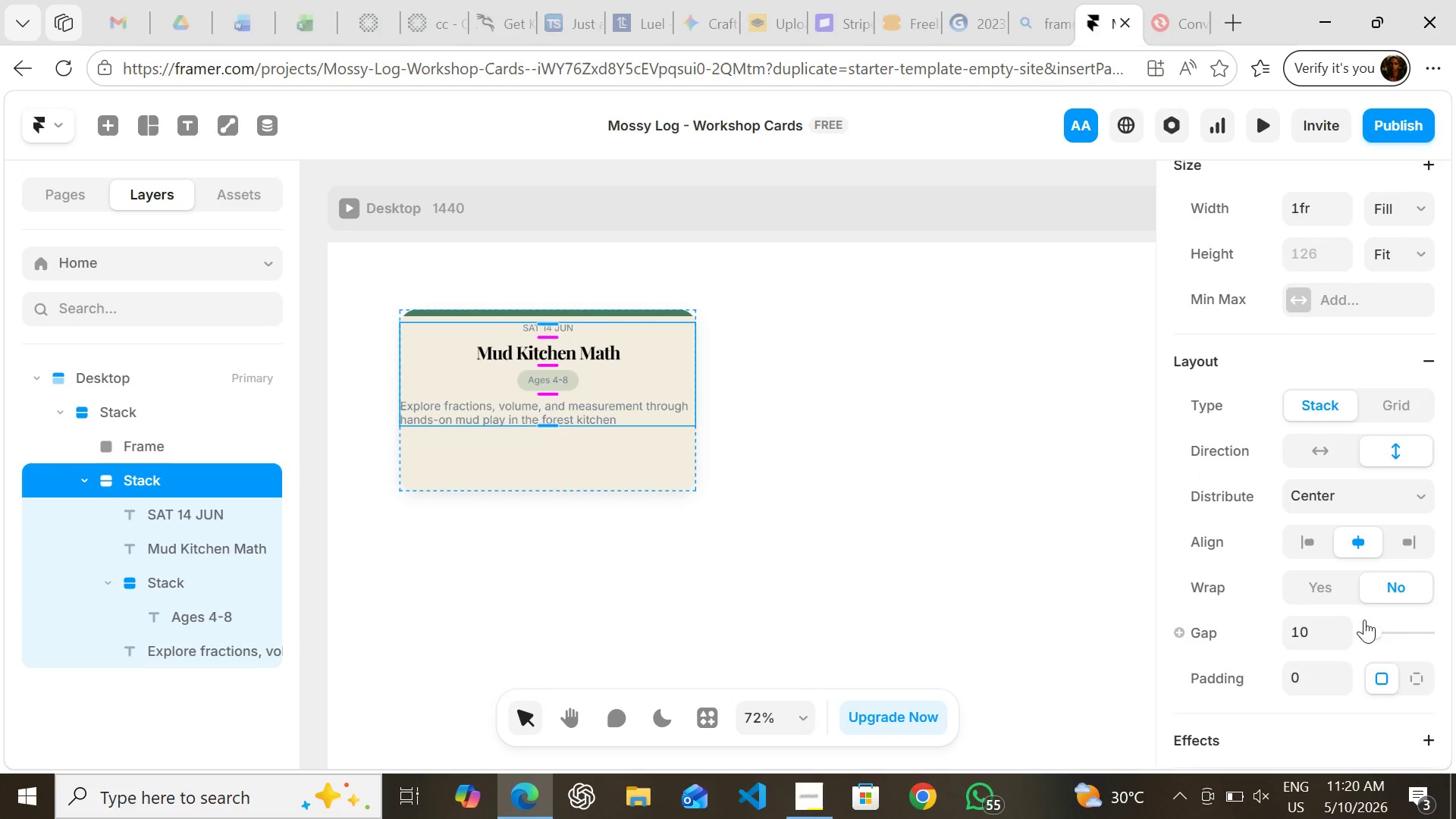 
left_click([1311, 679])
 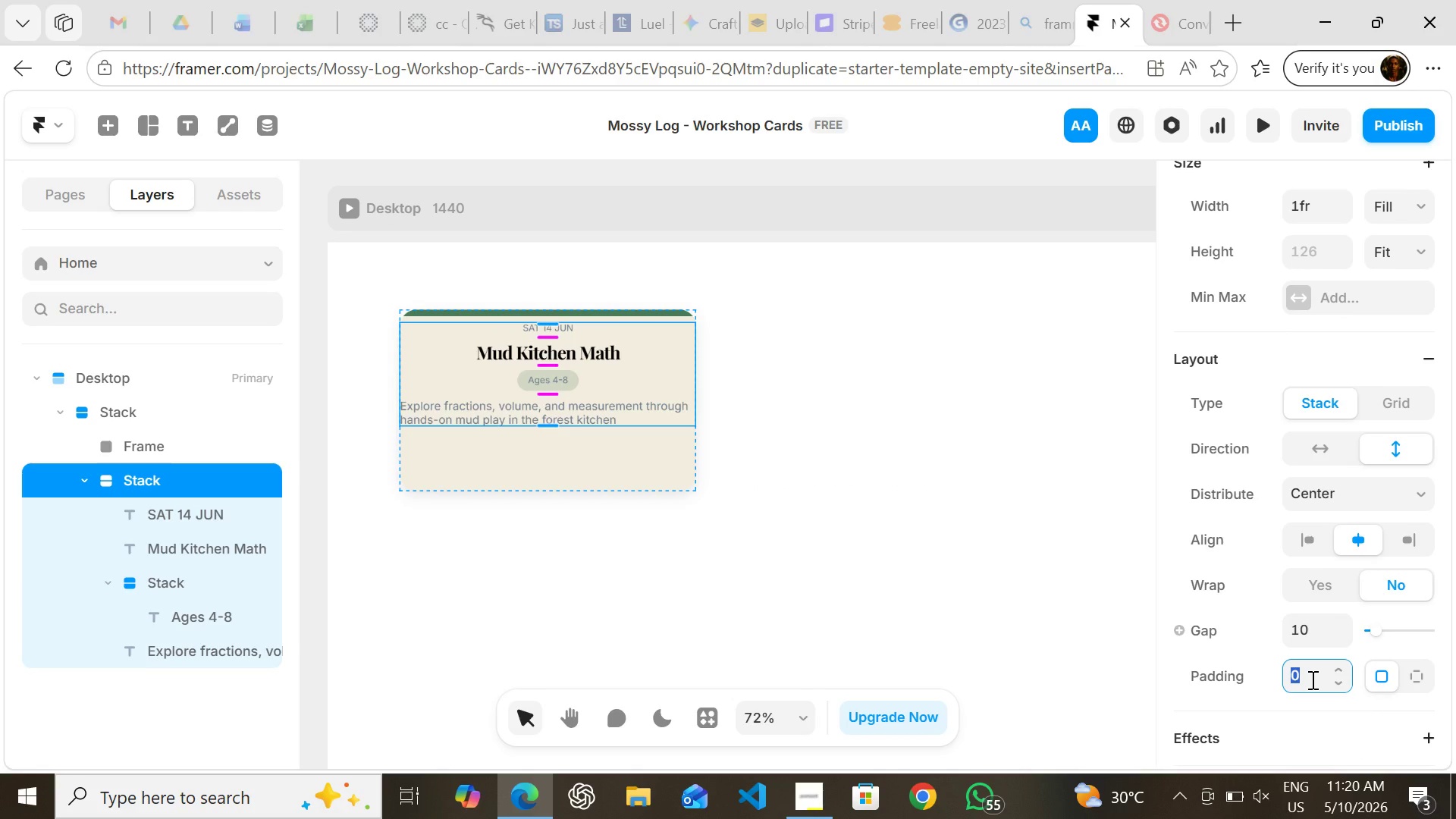 
type(16)
 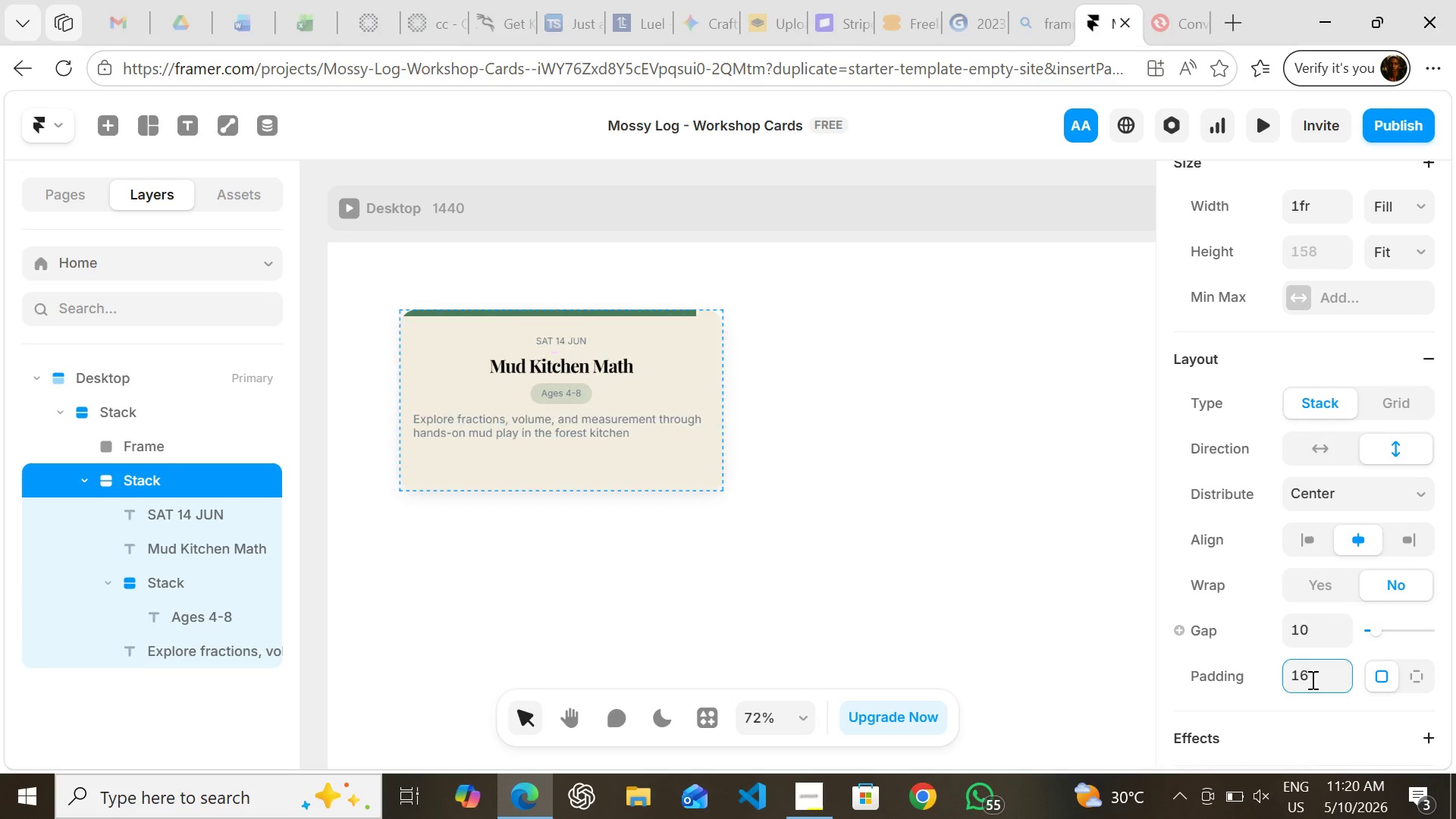 
key(Enter)
 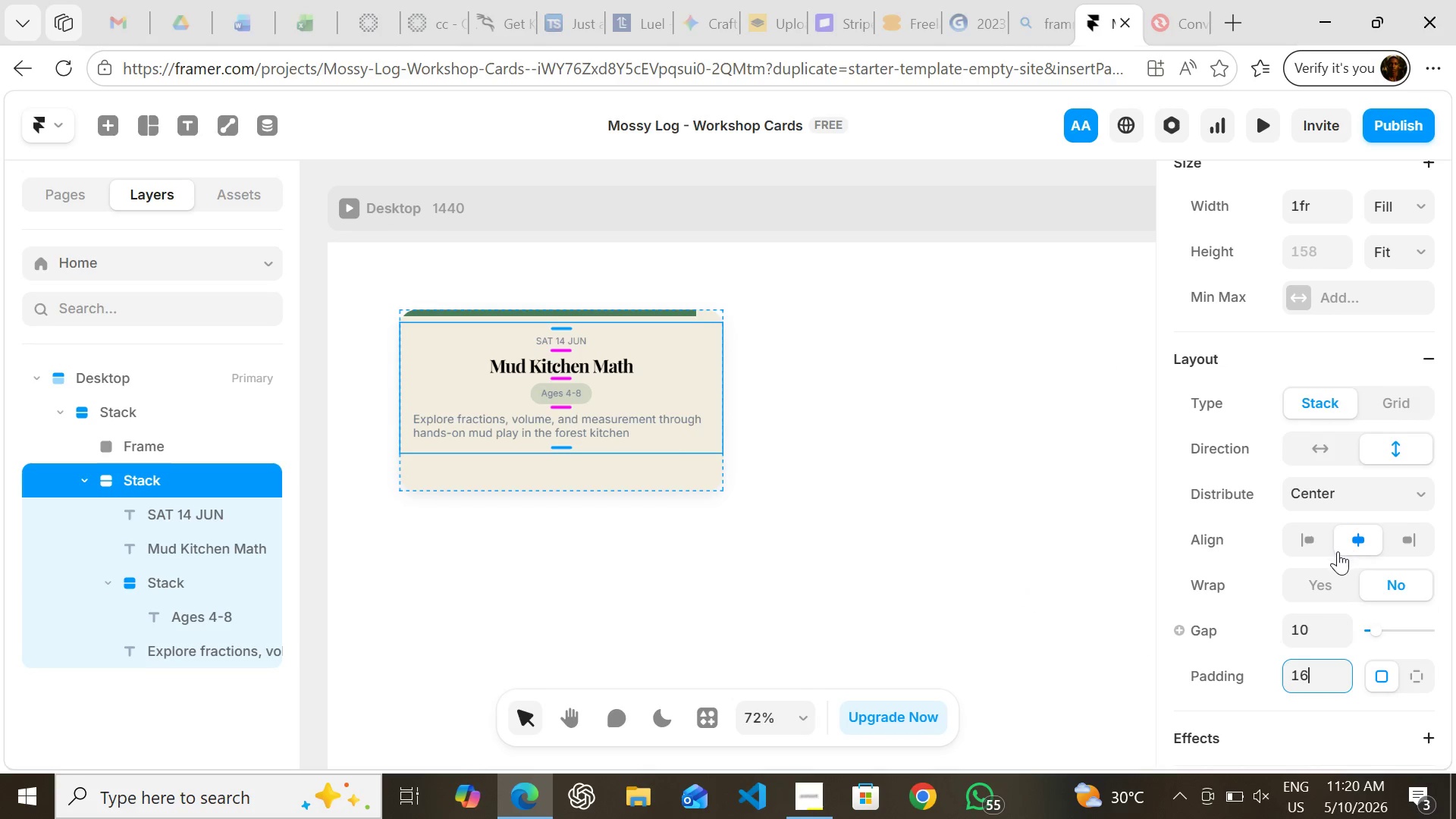 
wait(5.94)
 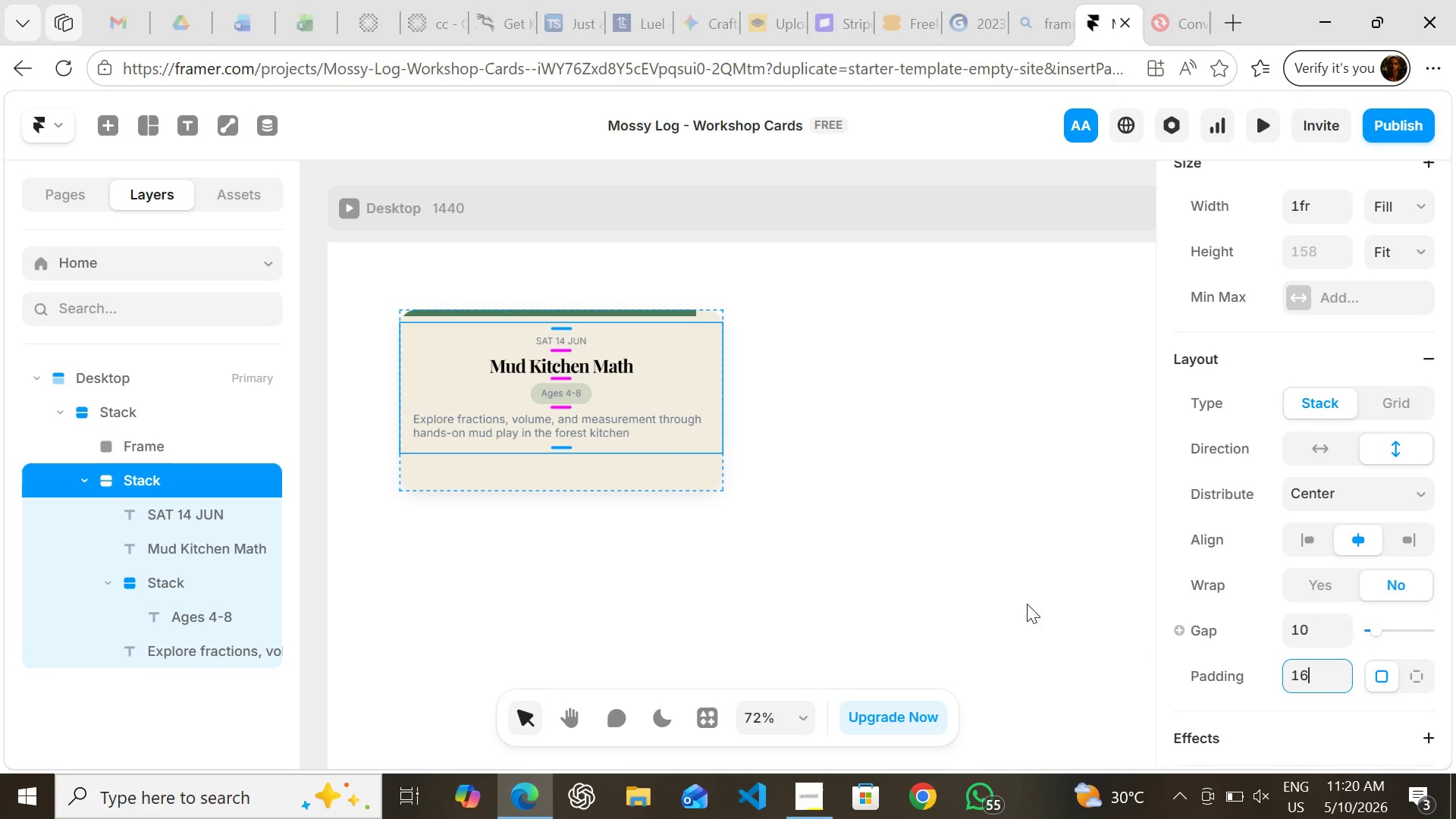 
left_click([1318, 539])
 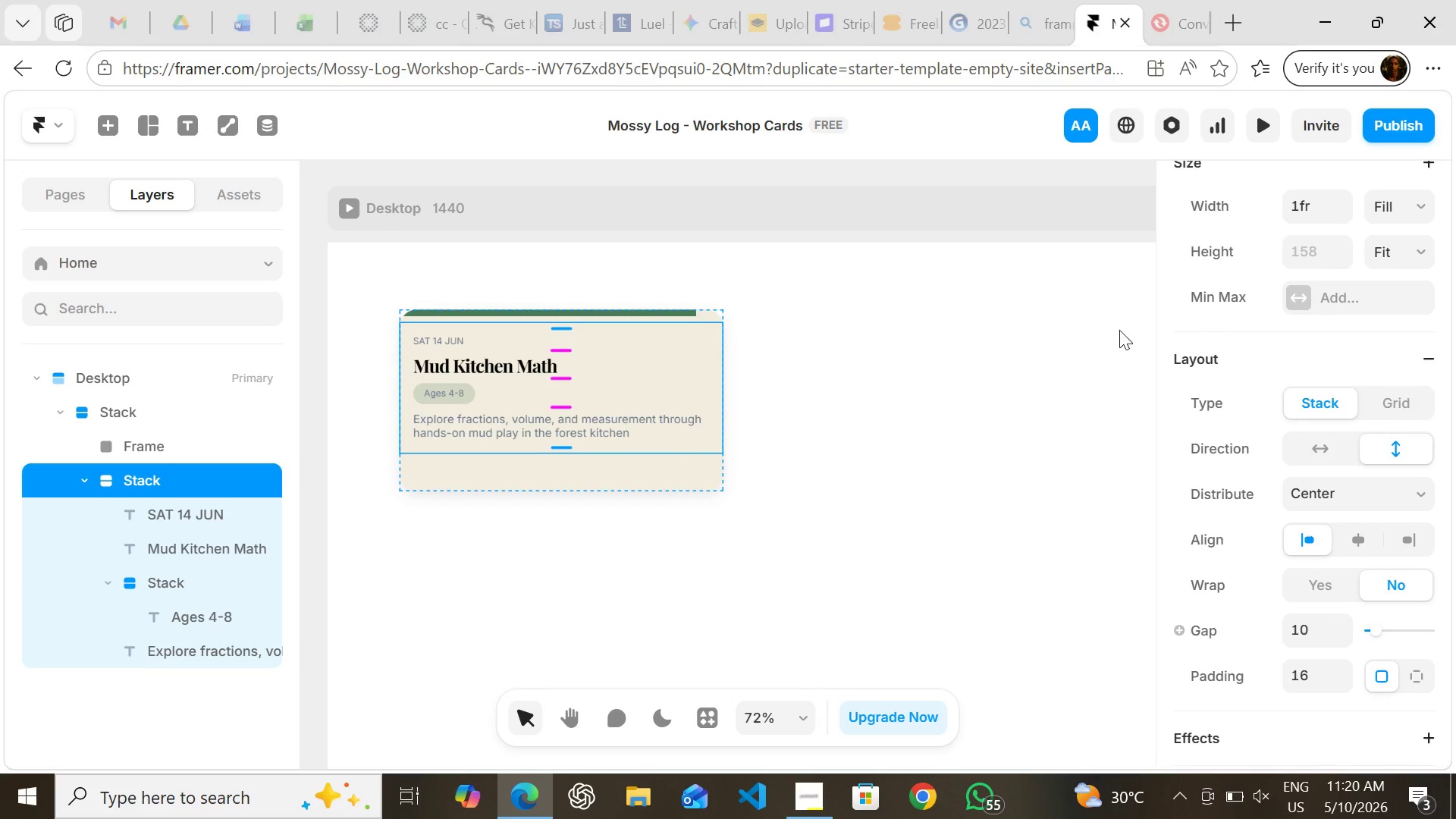 
left_click([893, 290])
 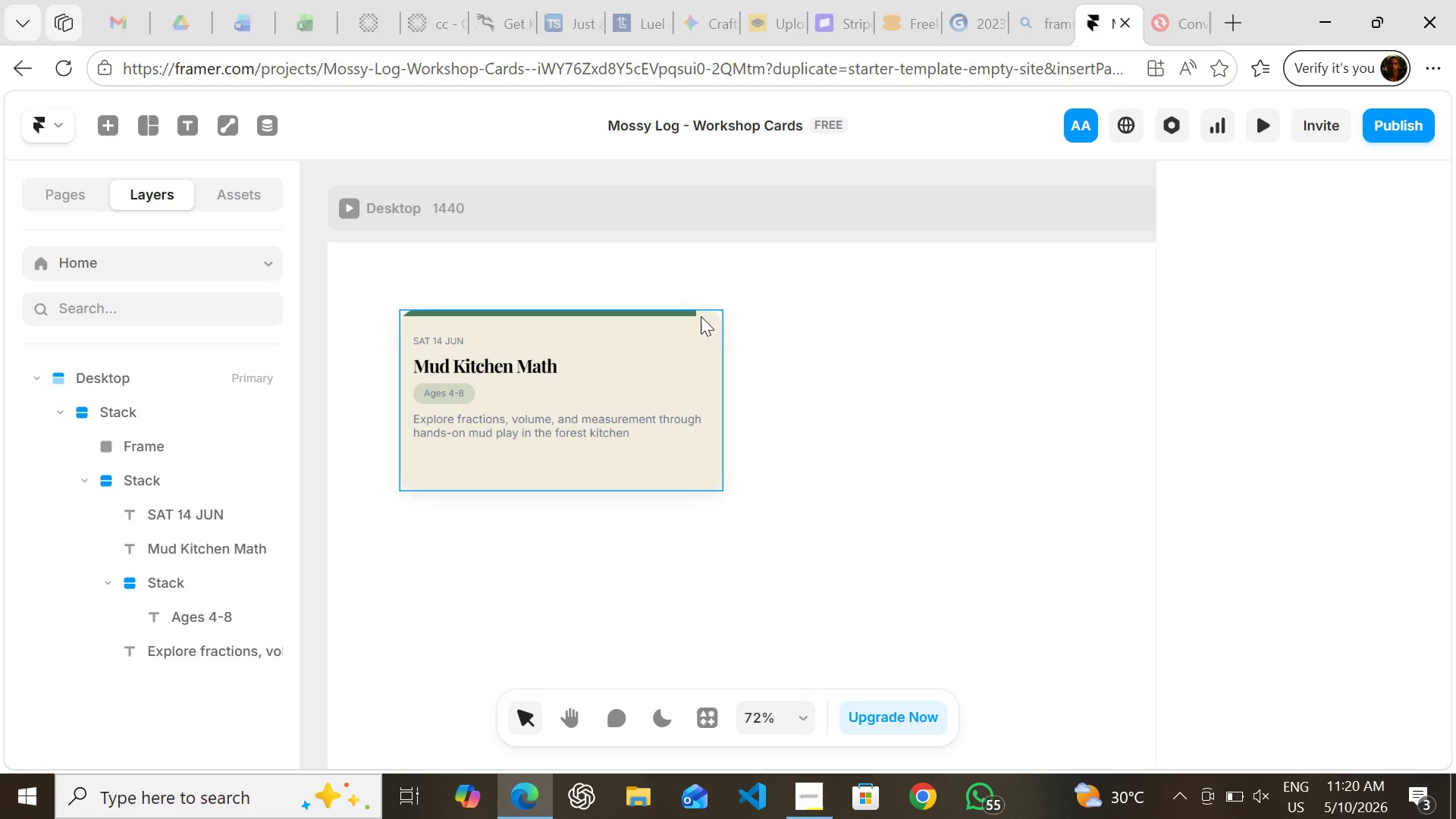 
left_click([701, 316])
 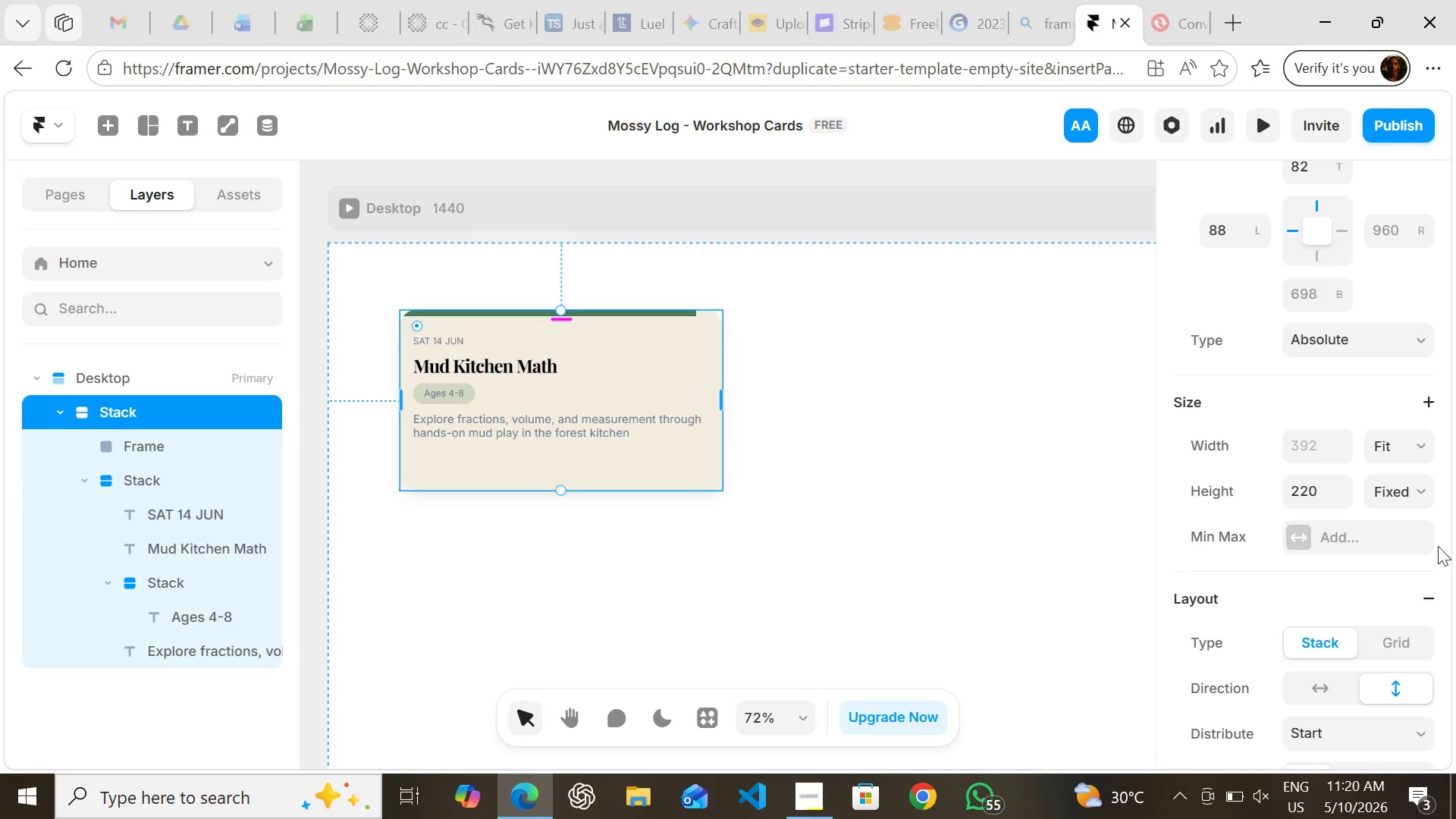 
left_click([1392, 430])
 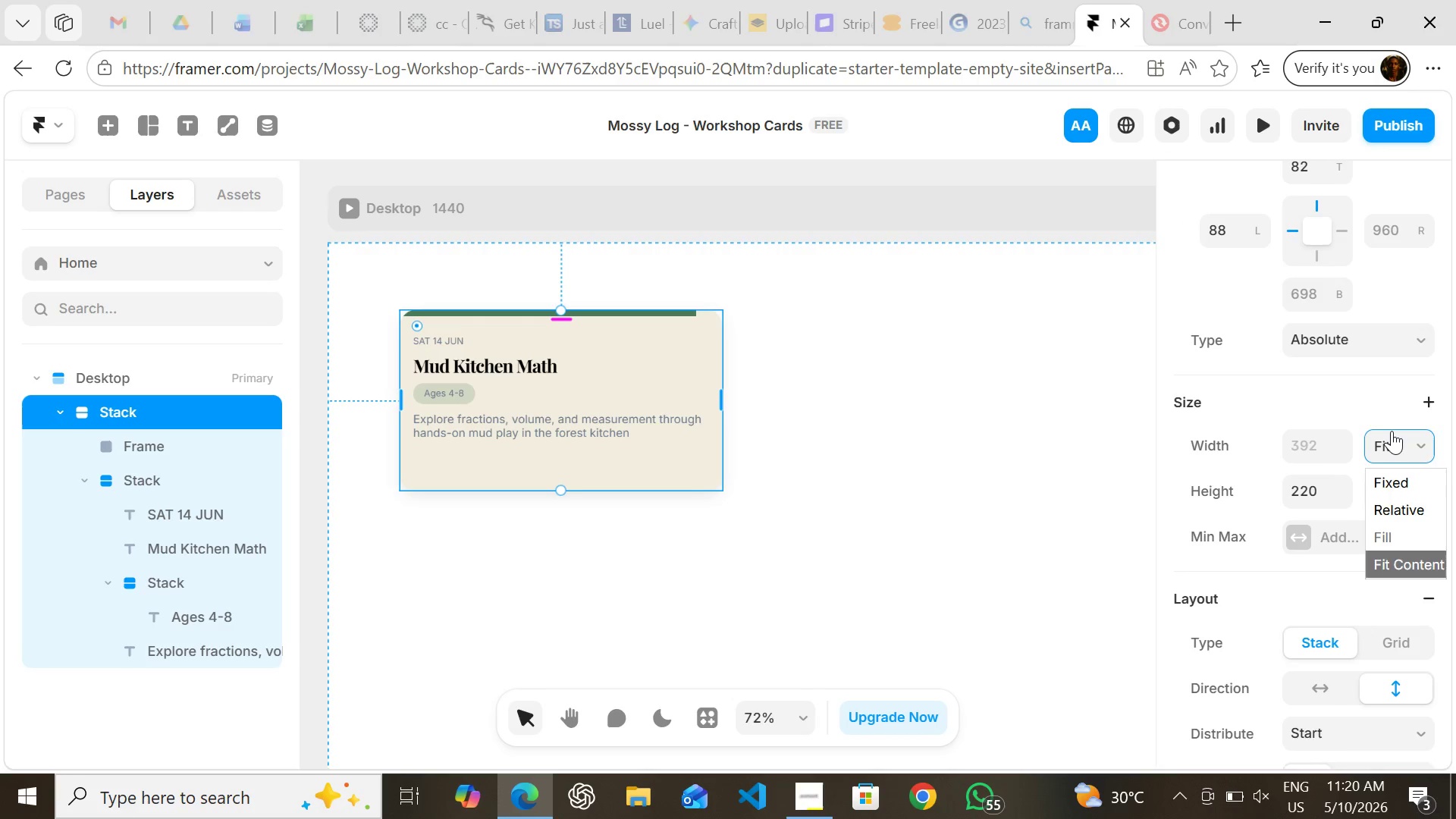 
left_click([1392, 431])
 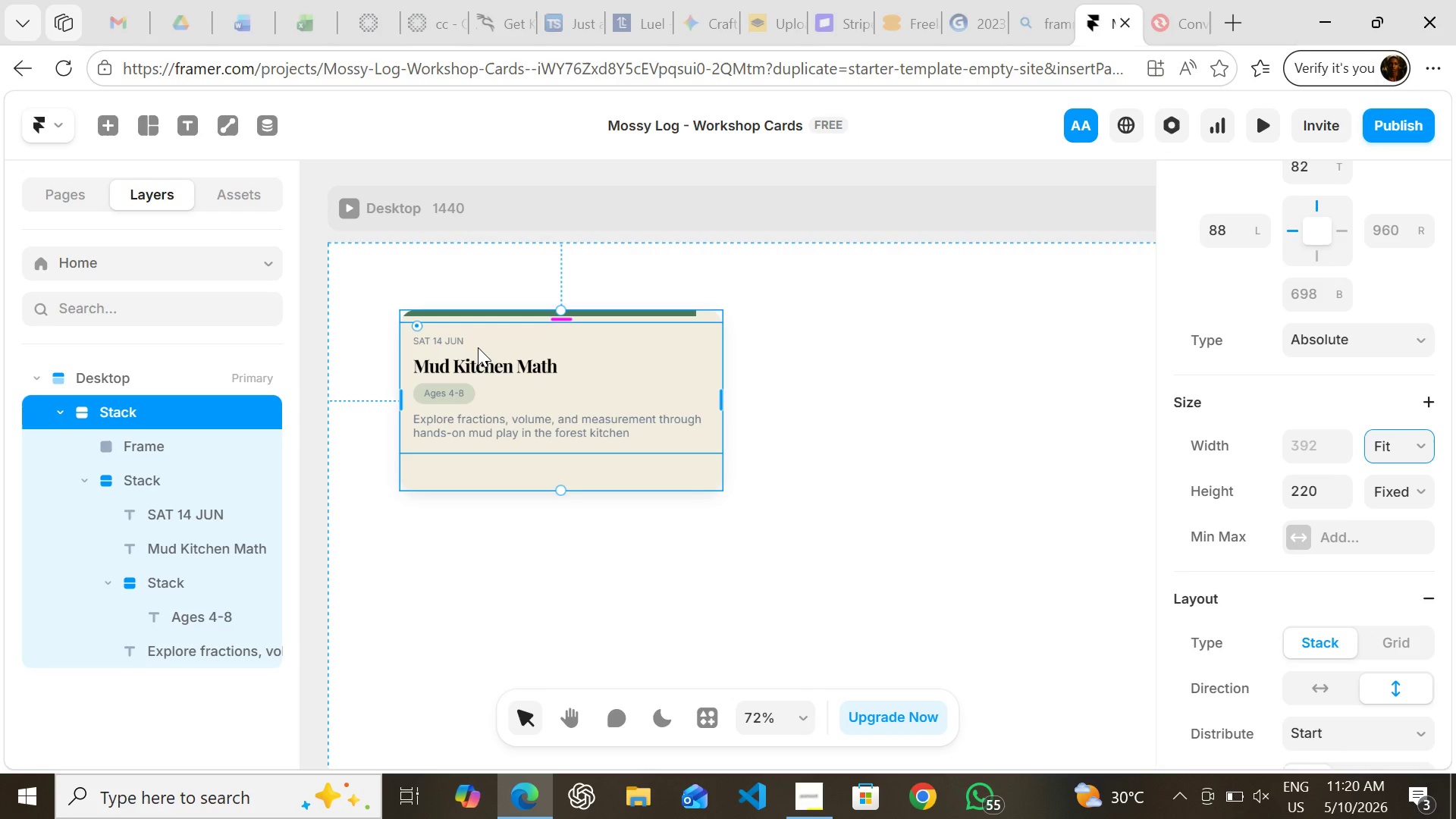 
left_click([478, 347])
 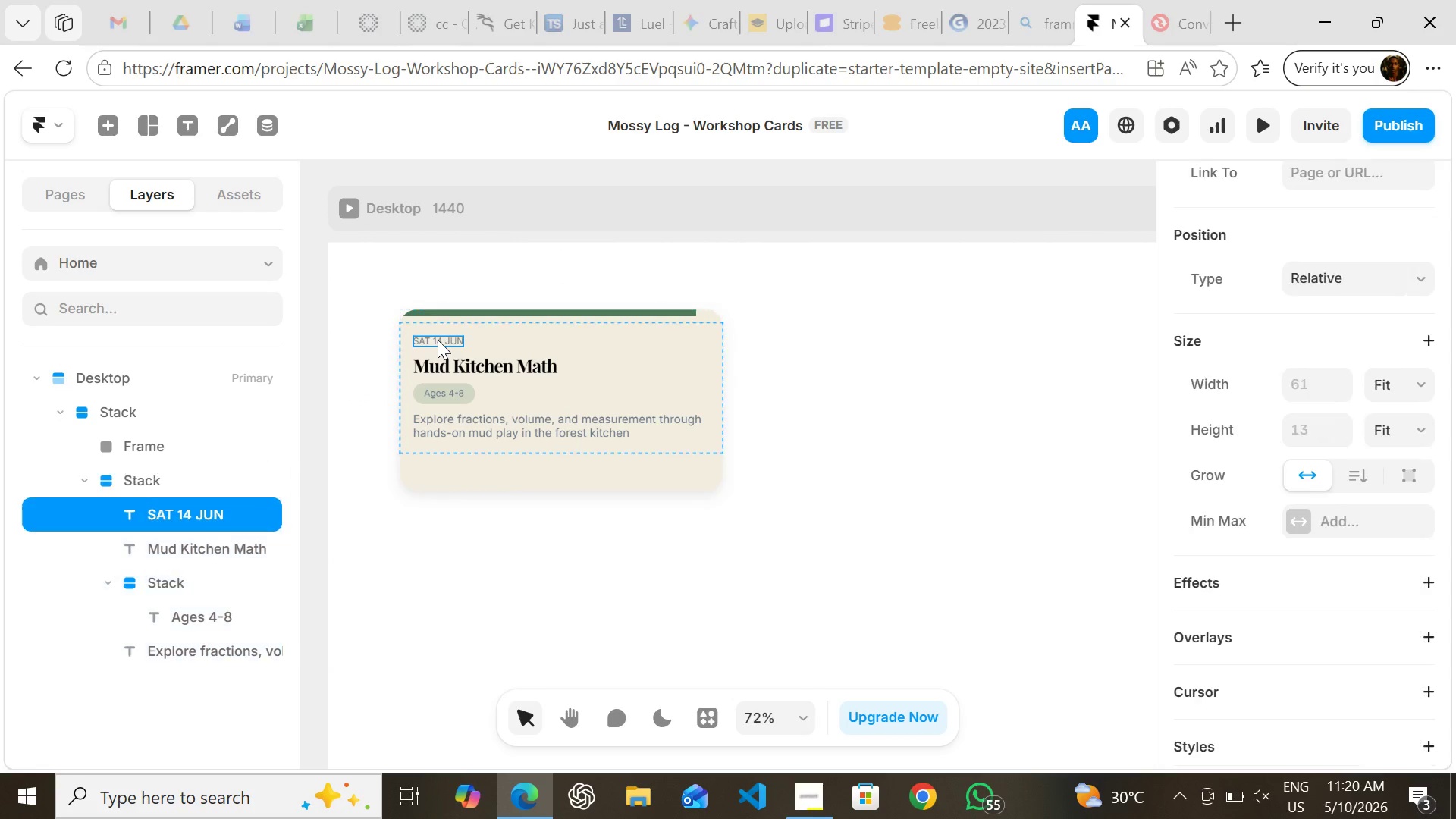 
left_click([438, 340])
 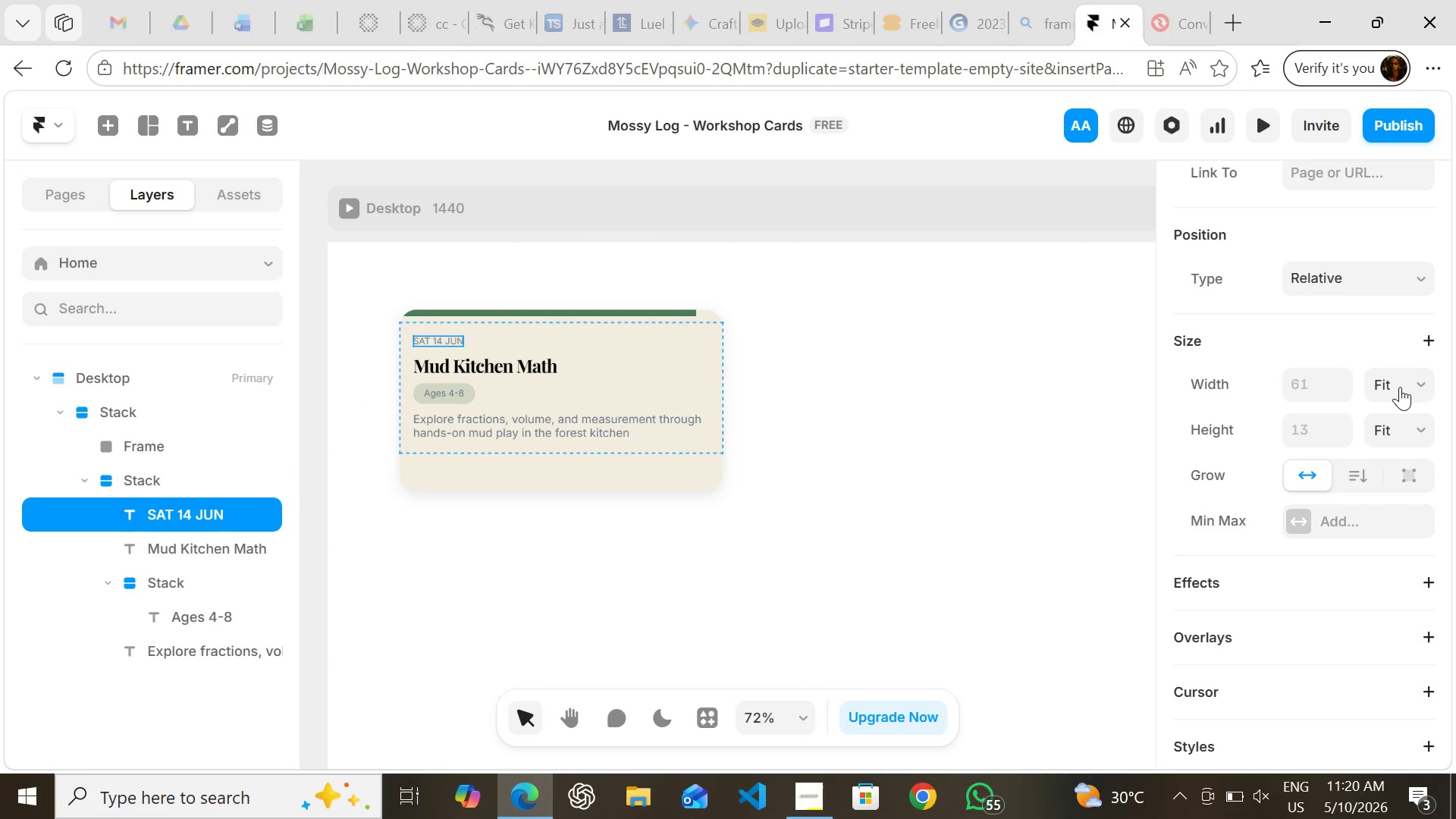 
left_click([1403, 387])
 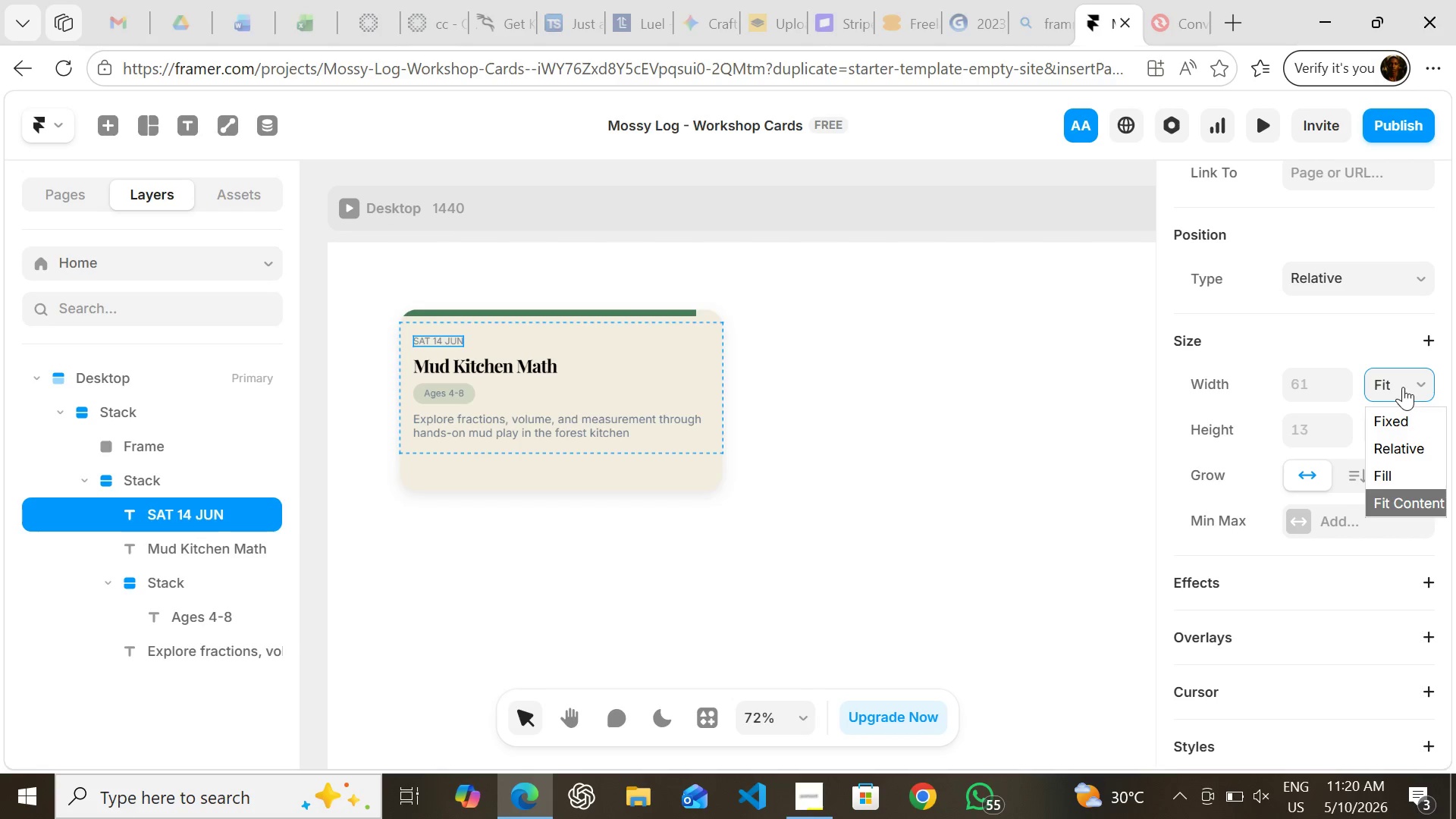 
left_click([1400, 474])
 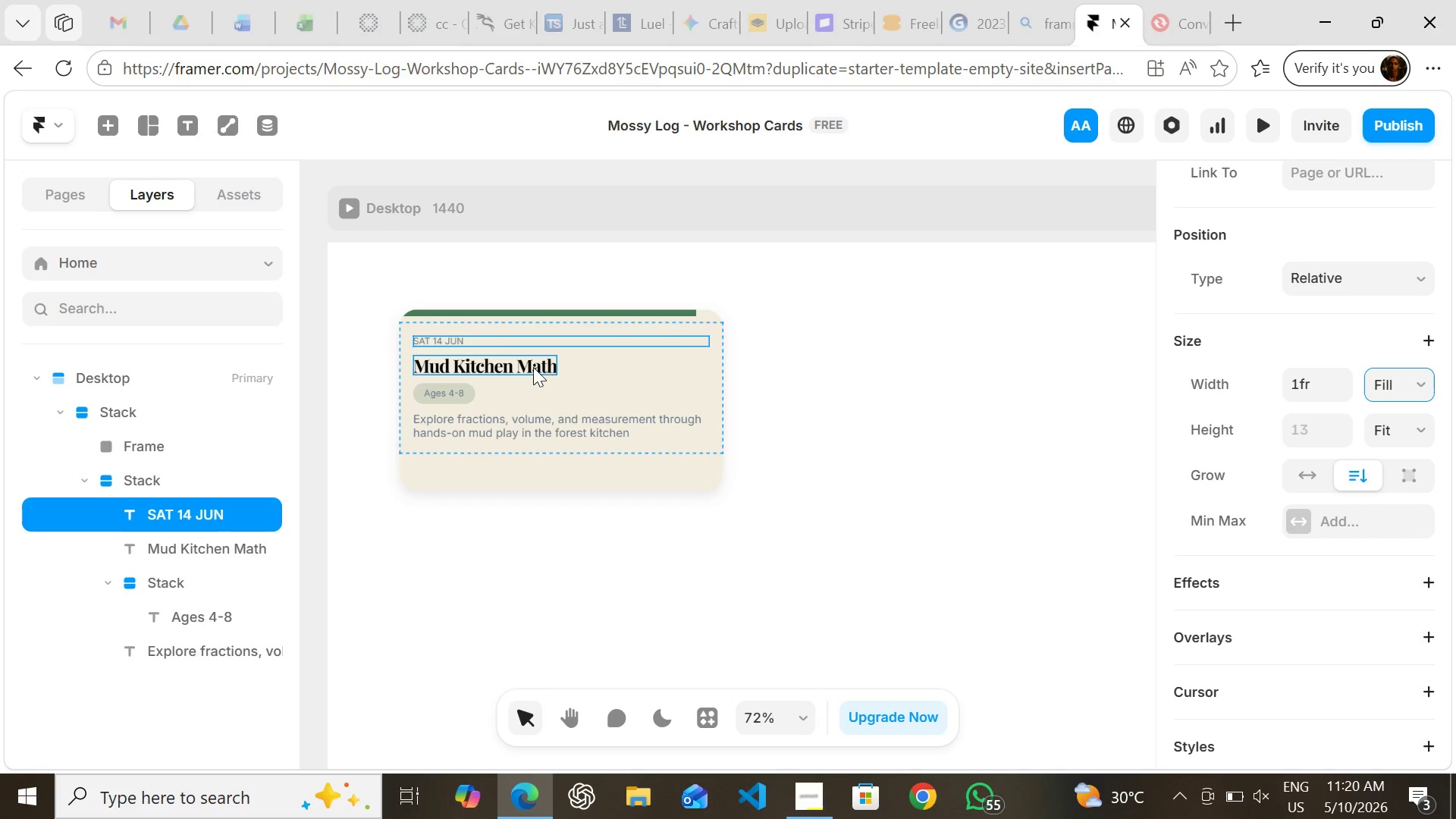 
left_click([531, 367])
 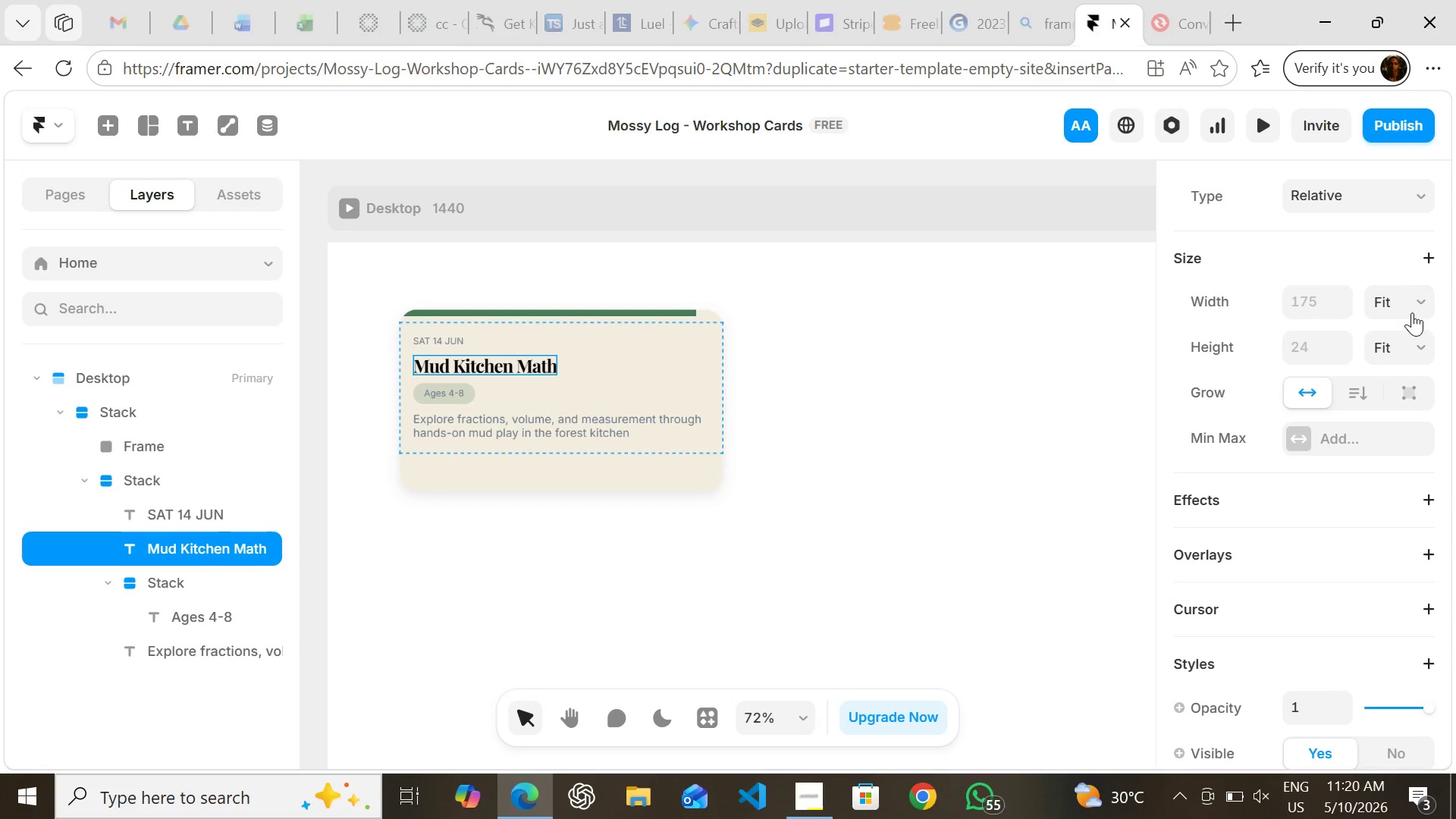 
left_click_drag(start_coordinate=[1412, 312], to_coordinate=[1403, 394])
 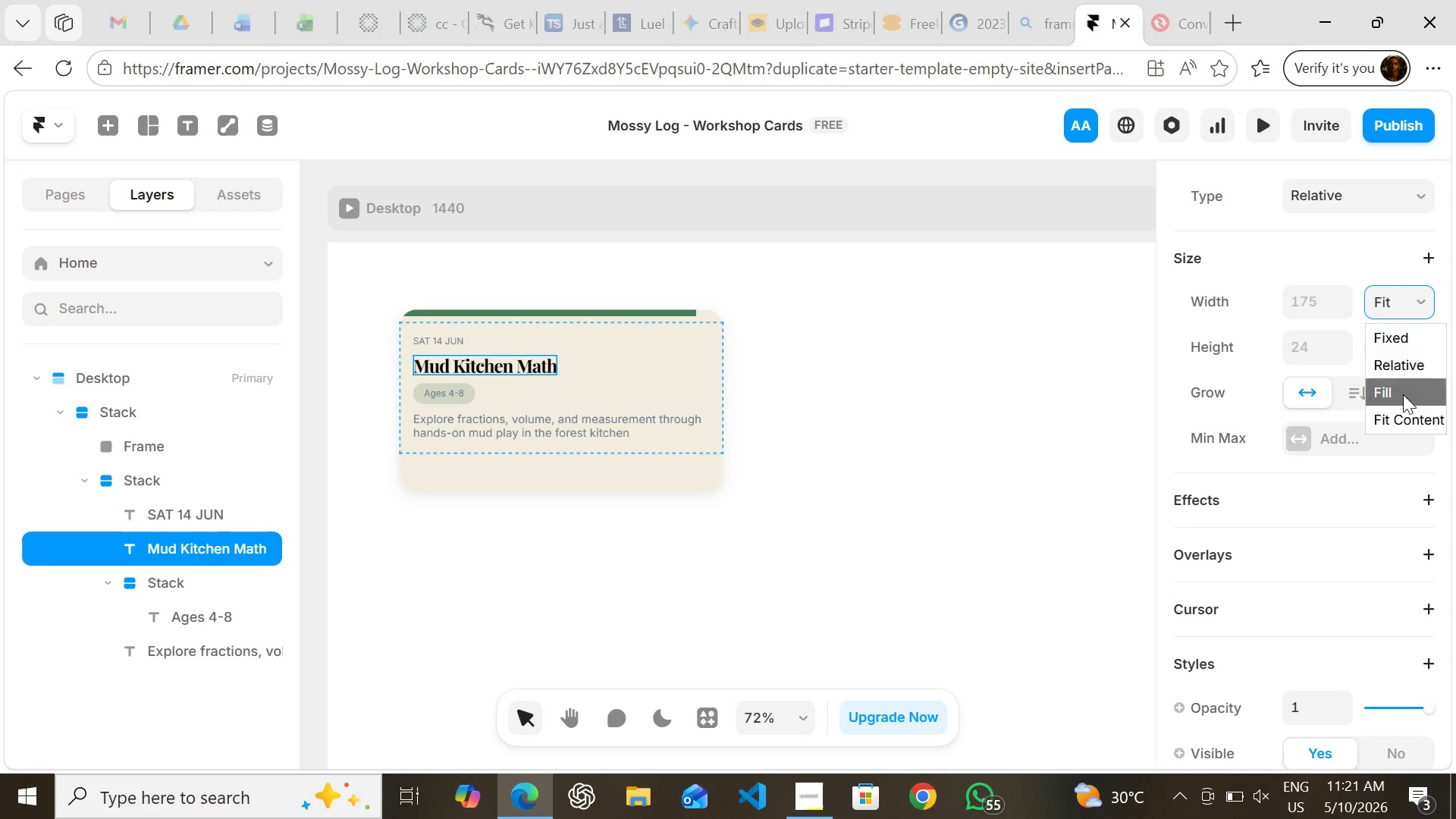 
left_click([1403, 394])
 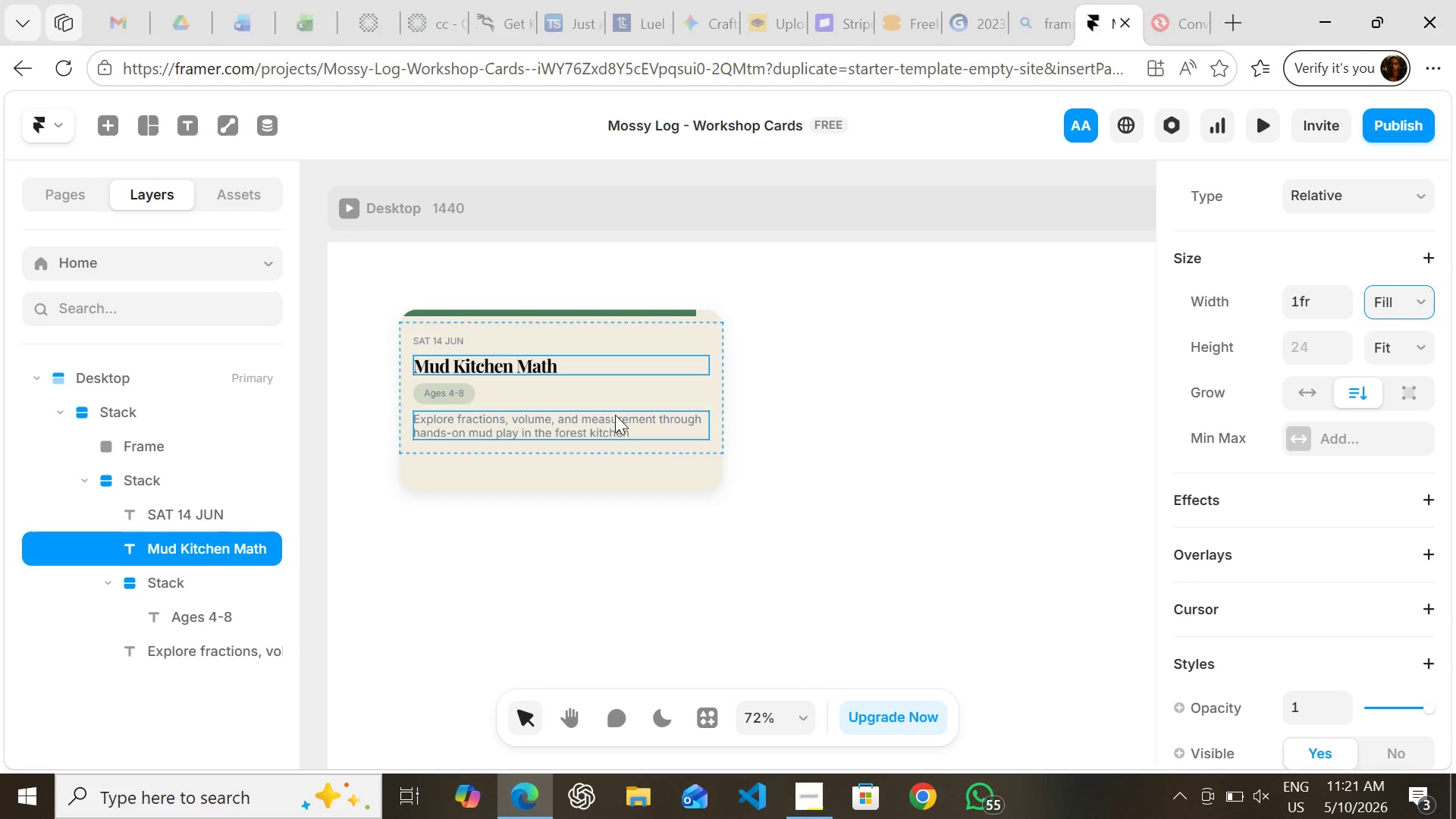 
left_click([609, 411])
 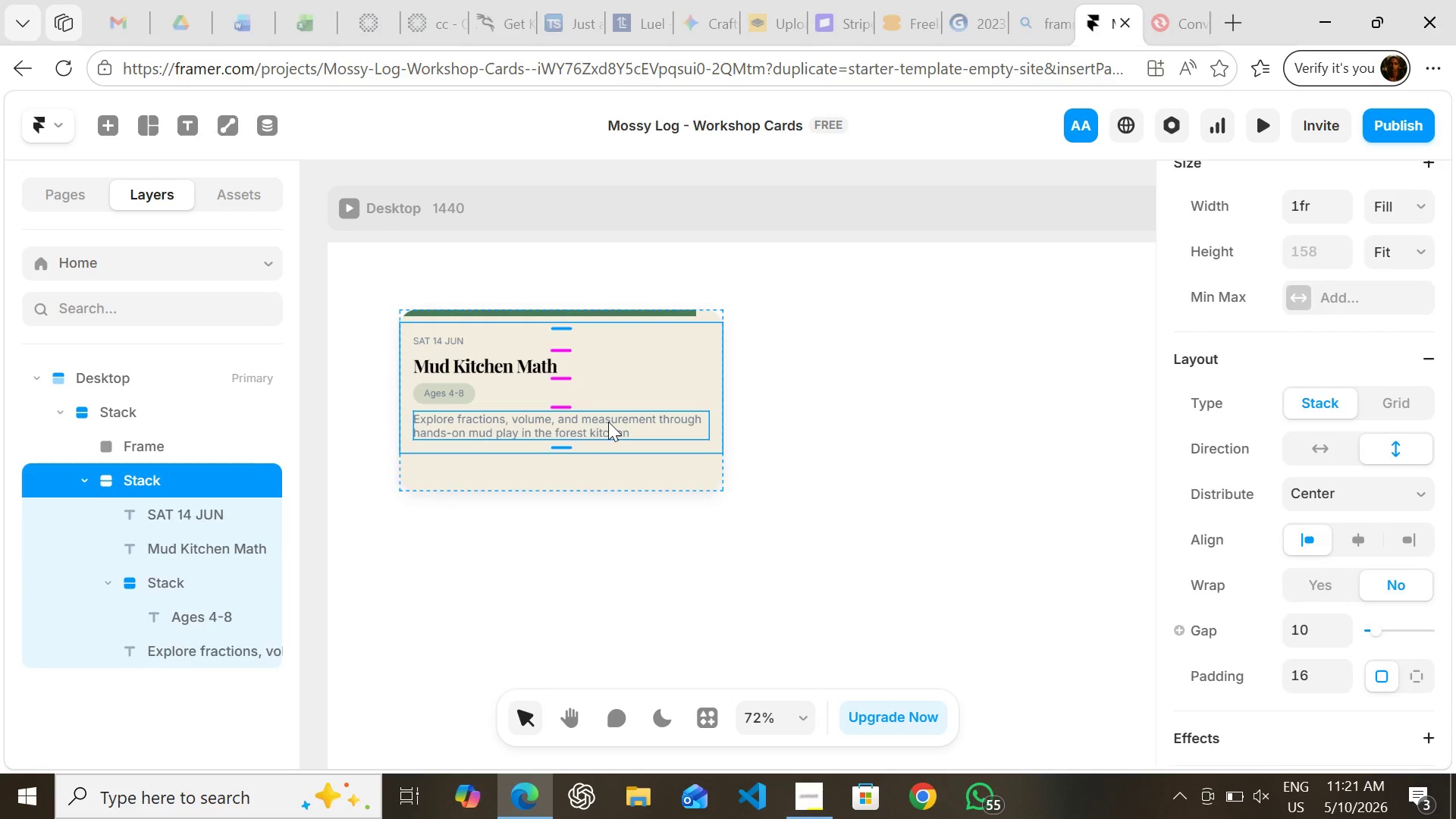 
left_click([608, 422])
 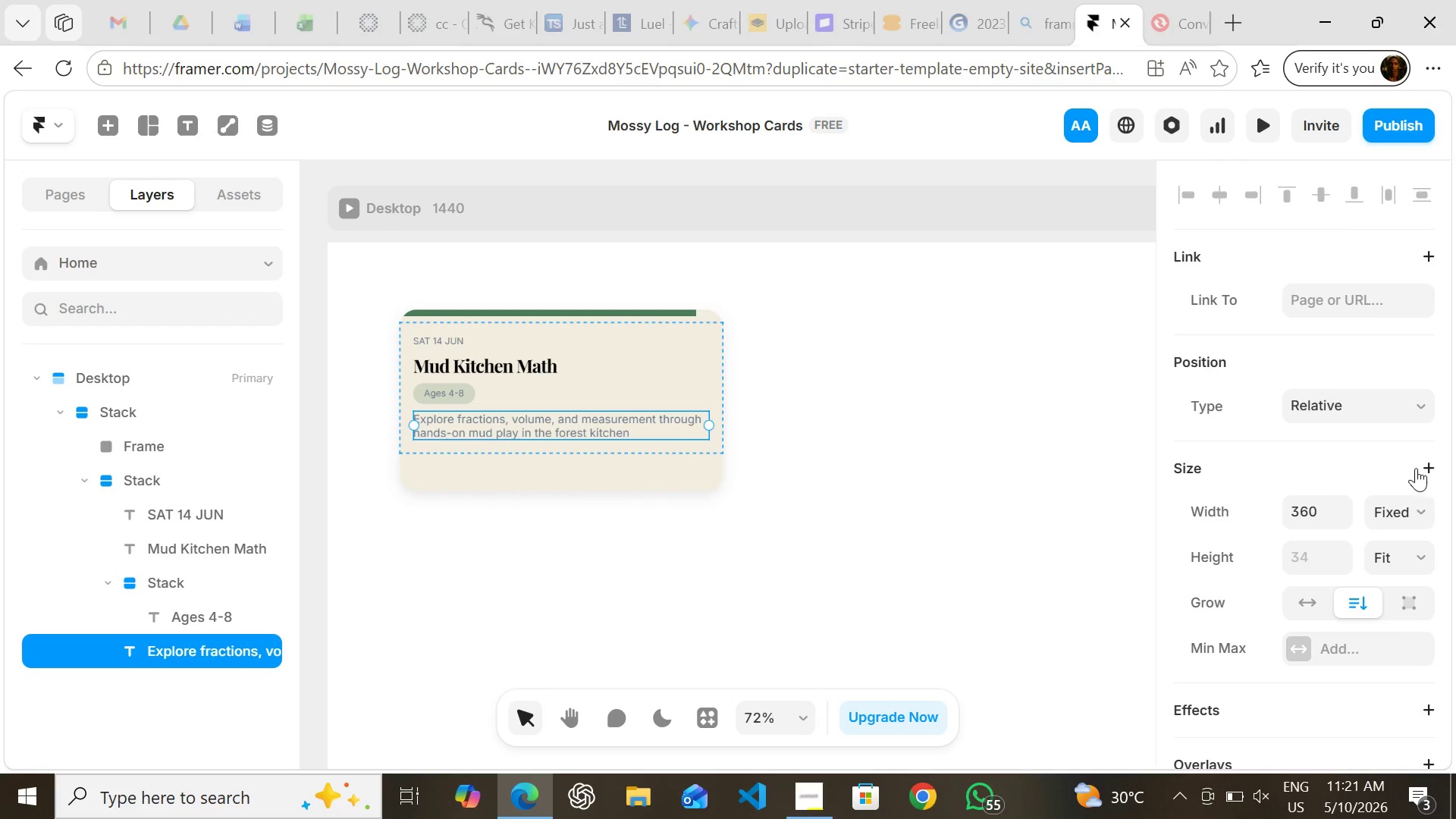 
left_click([1403, 508])
 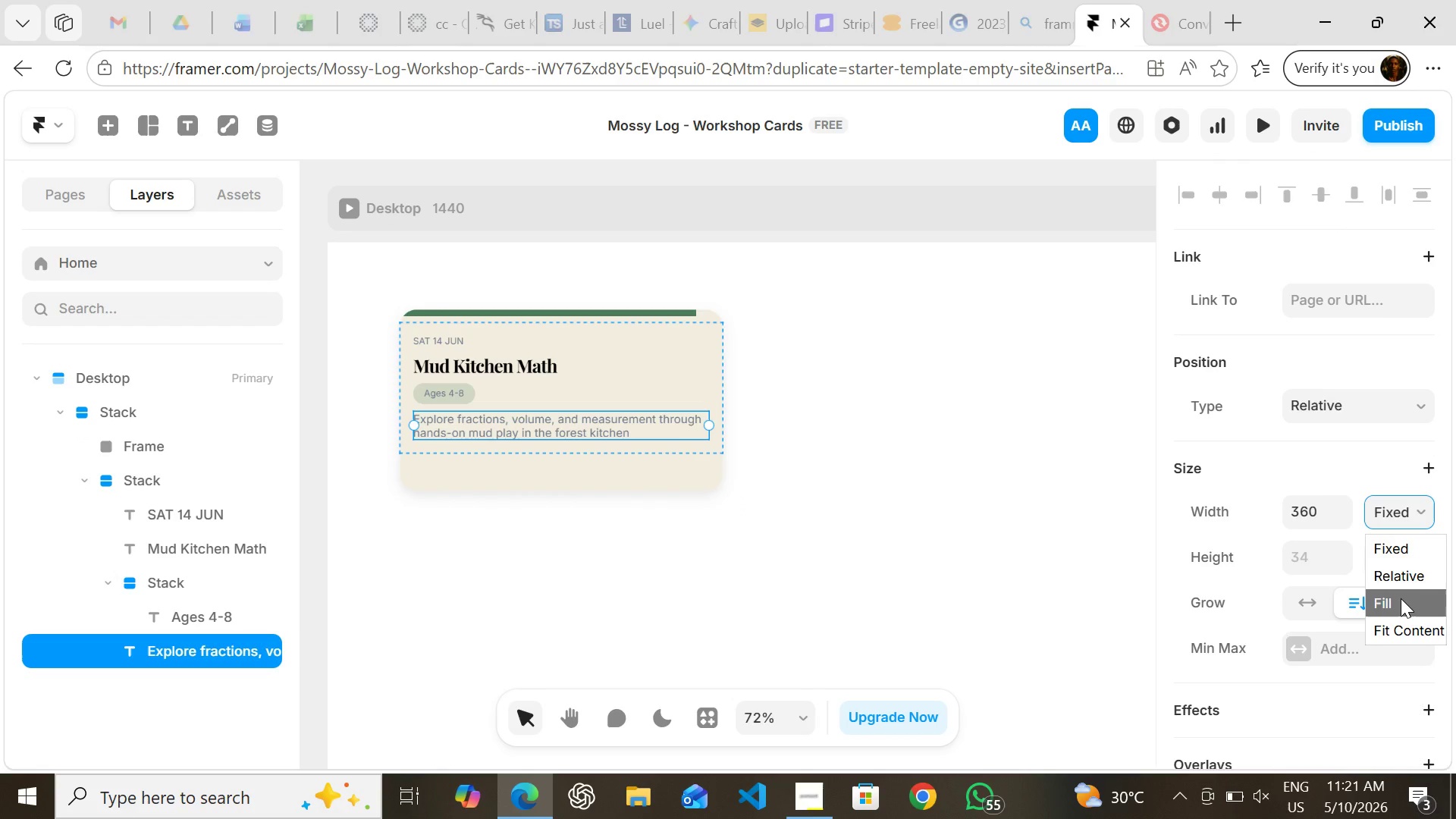 
left_click([1401, 598])
 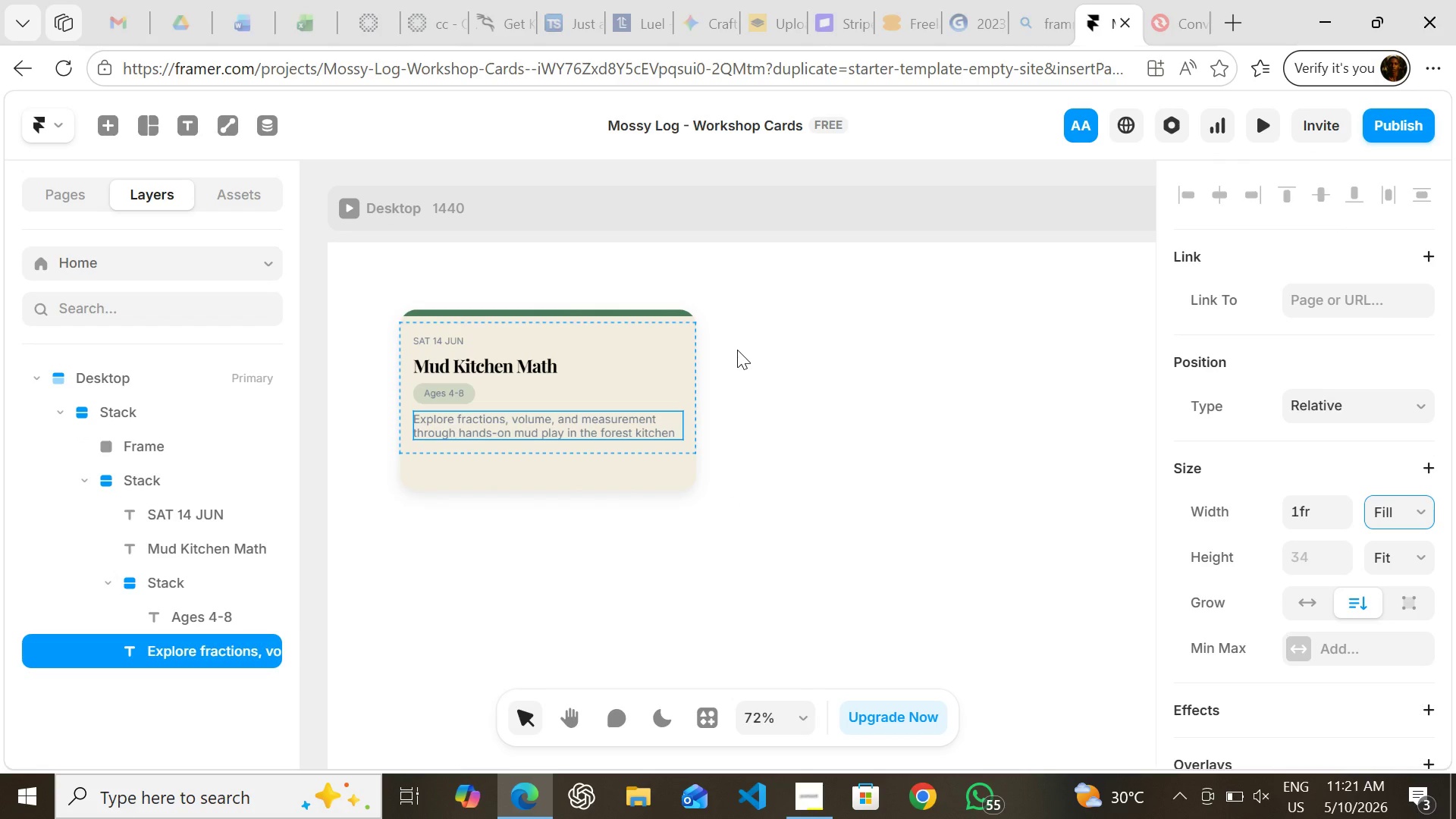 
left_click([737, 350])
 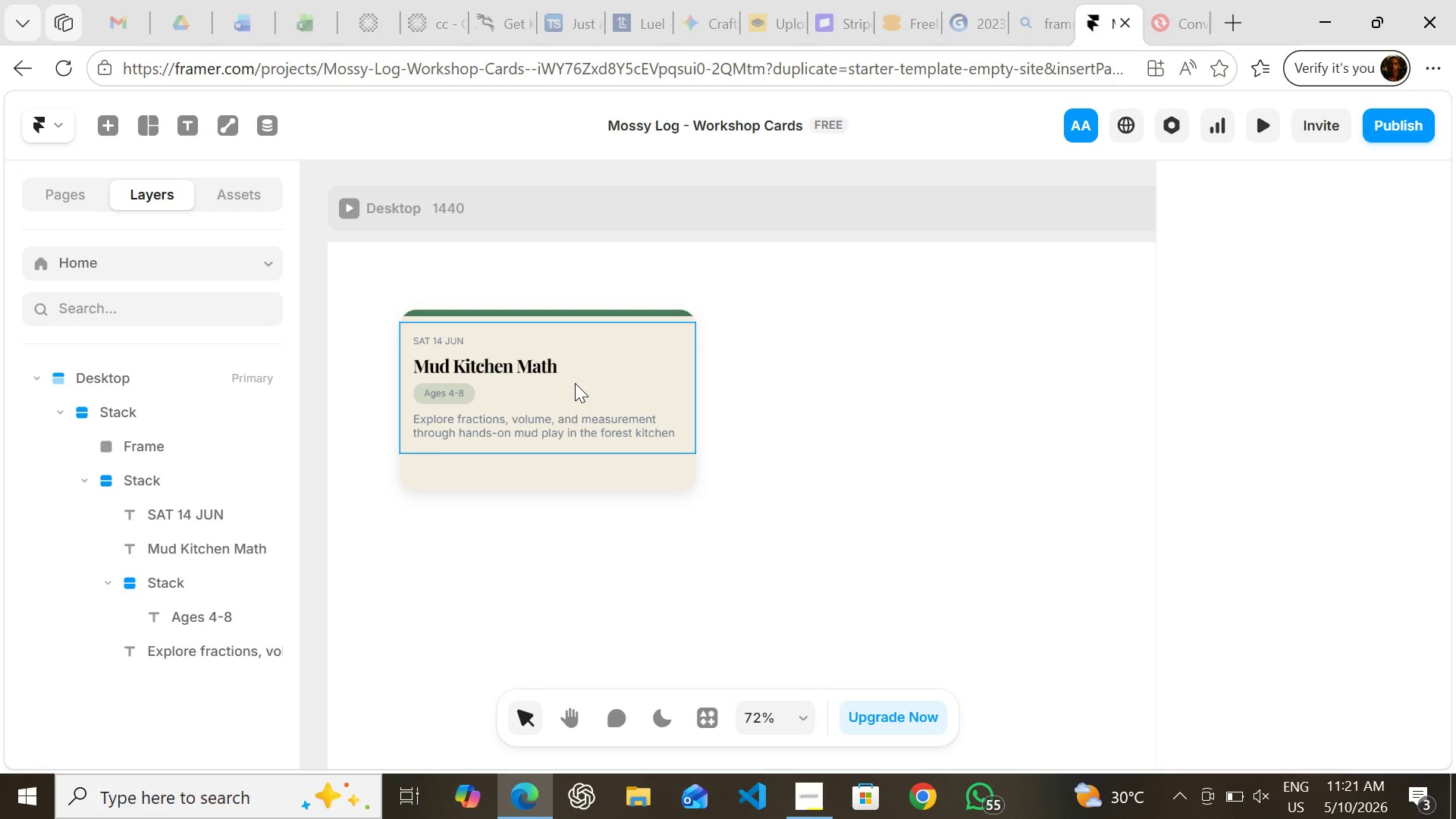 
left_click([575, 383])
 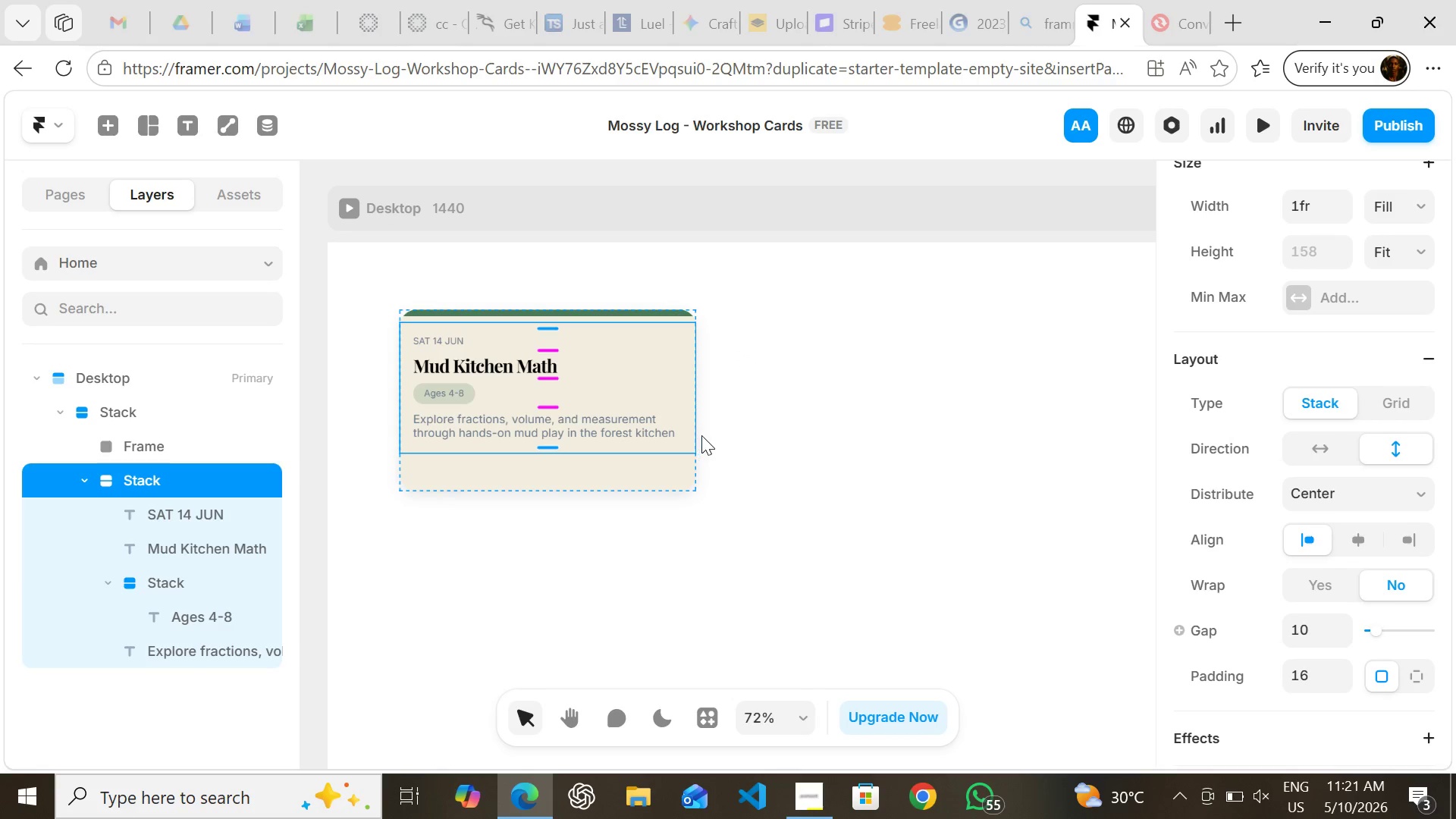 
left_click([701, 435])
 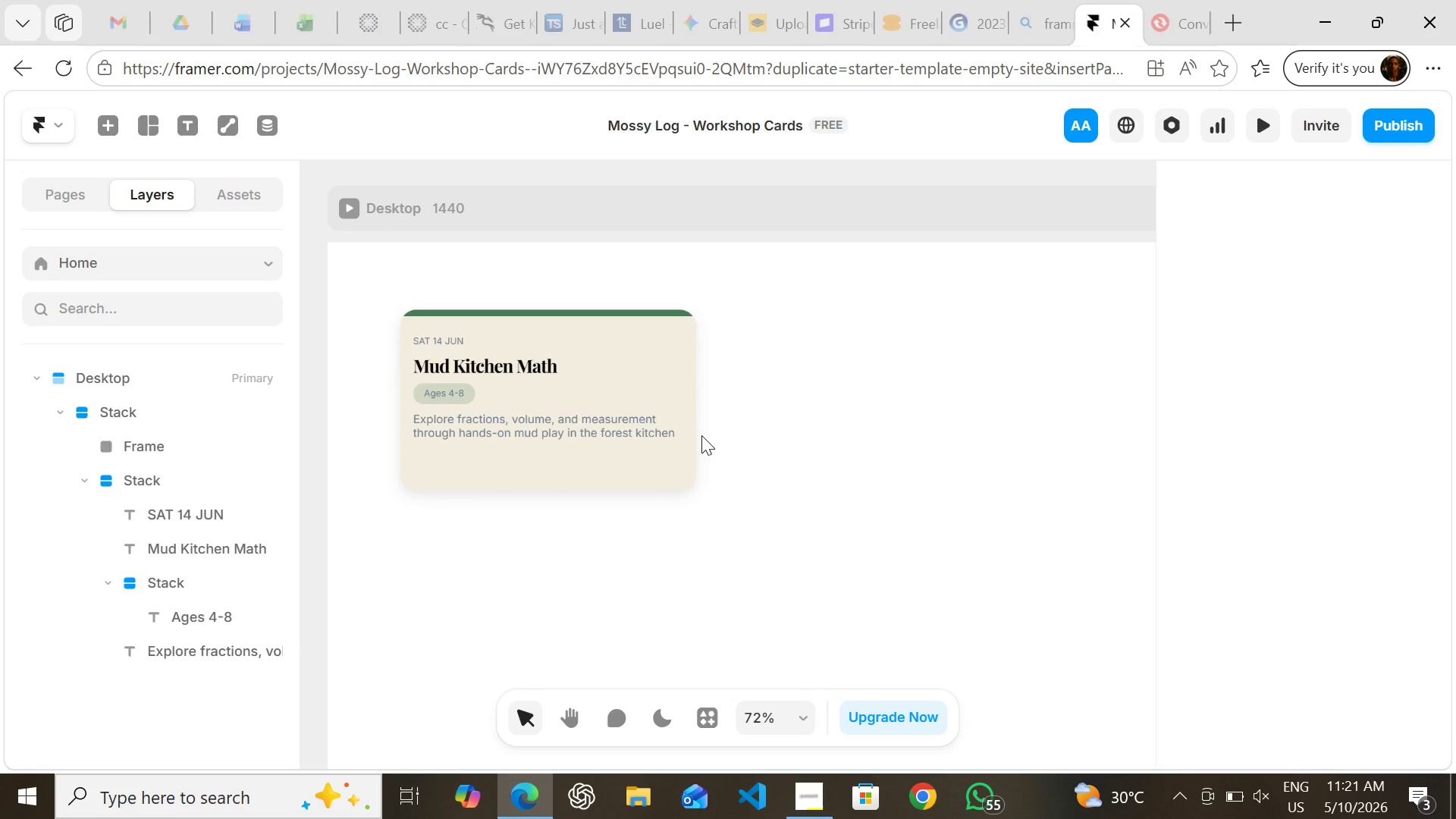 
wait(11.44)
 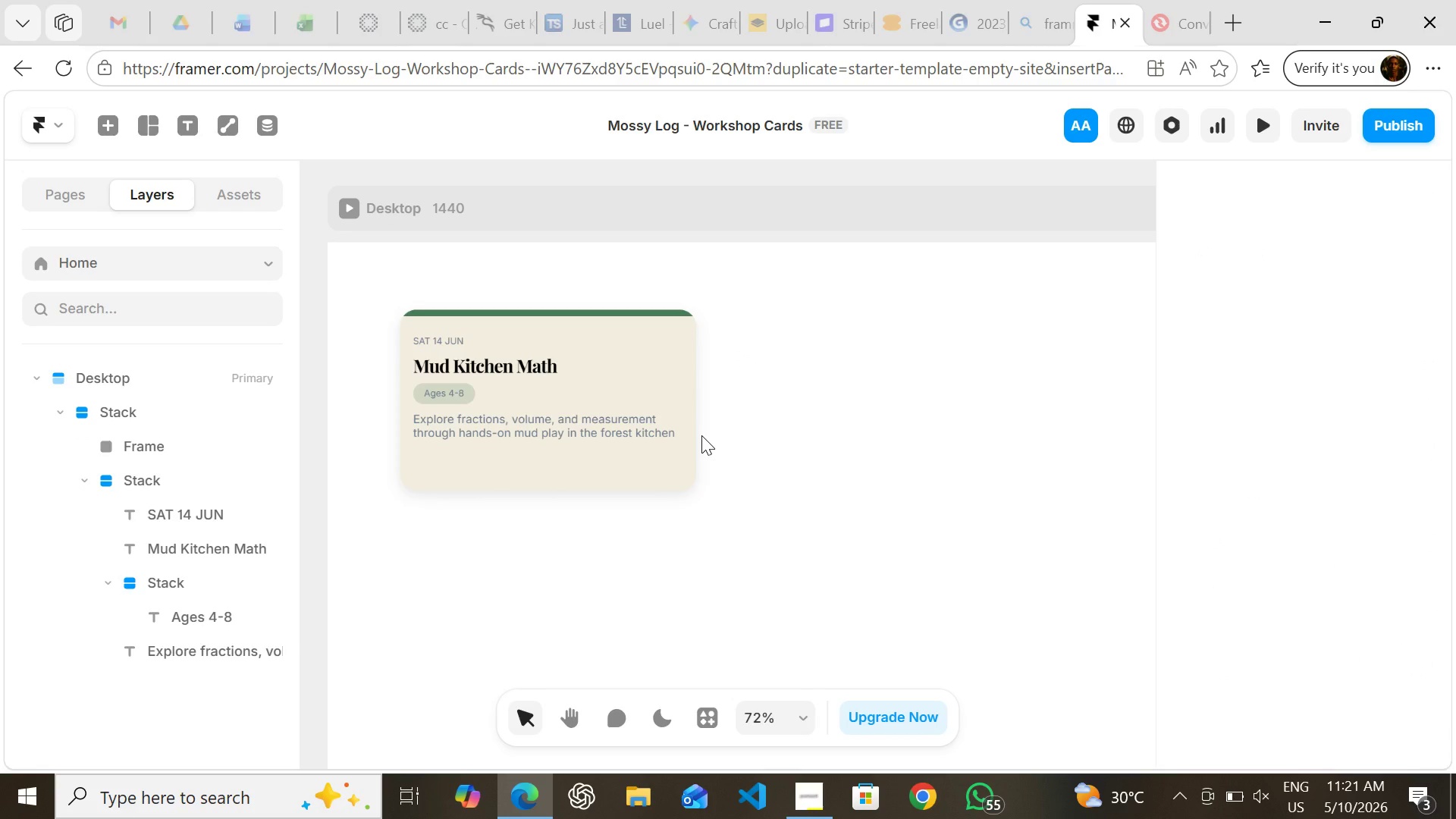 
left_click([684, 356])
 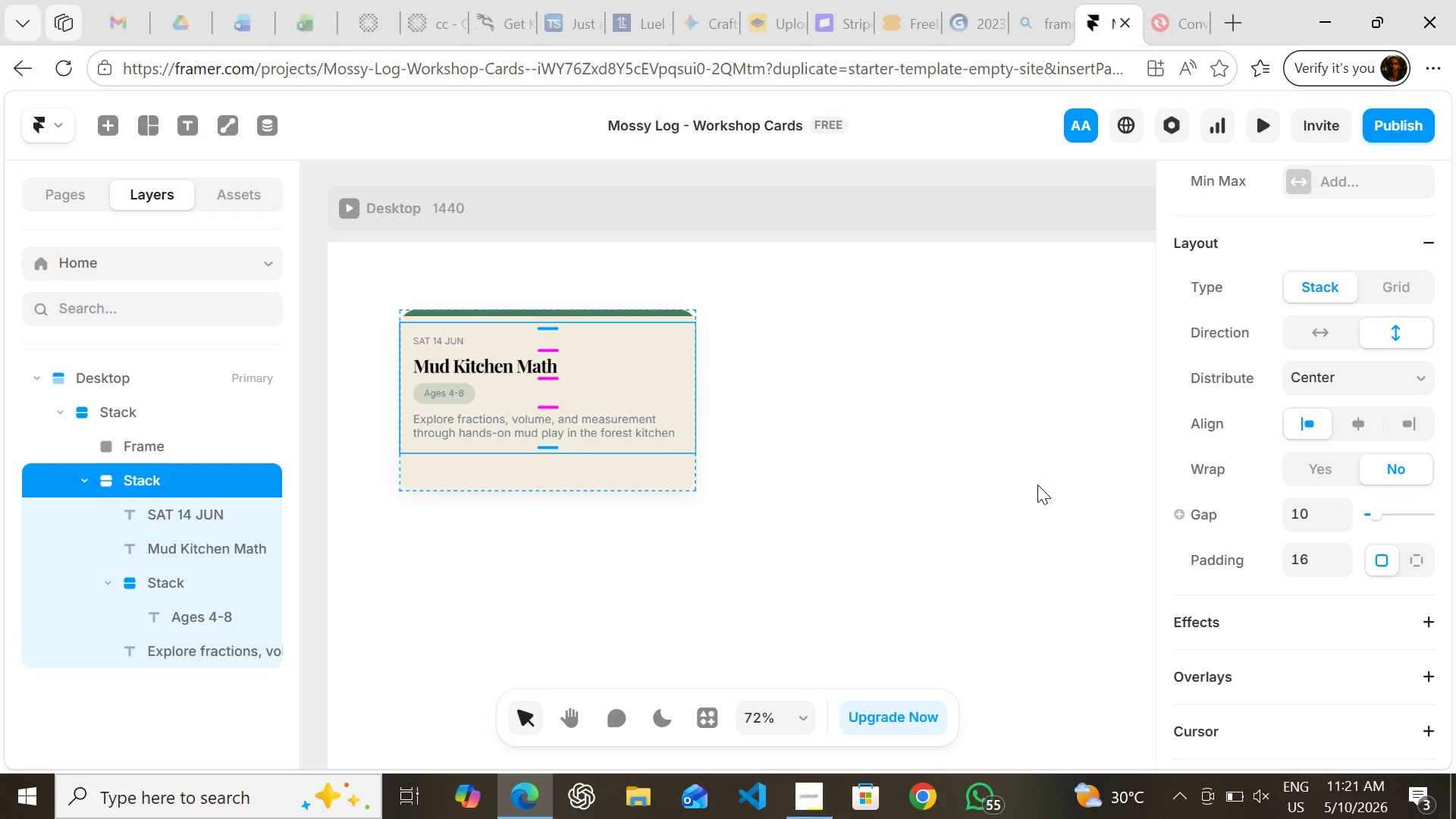 
wait(11.34)
 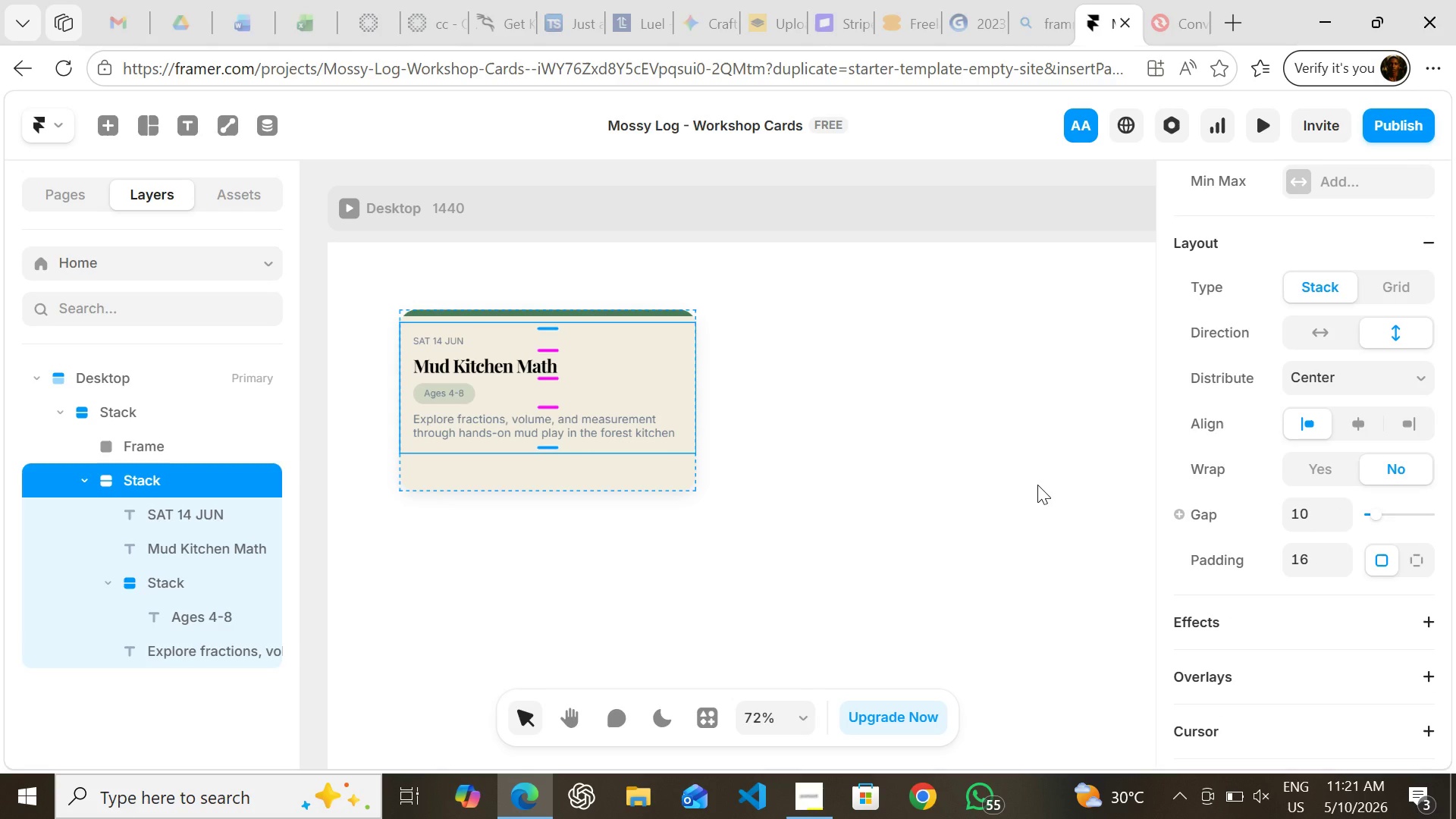 
left_click([1037, 485])
 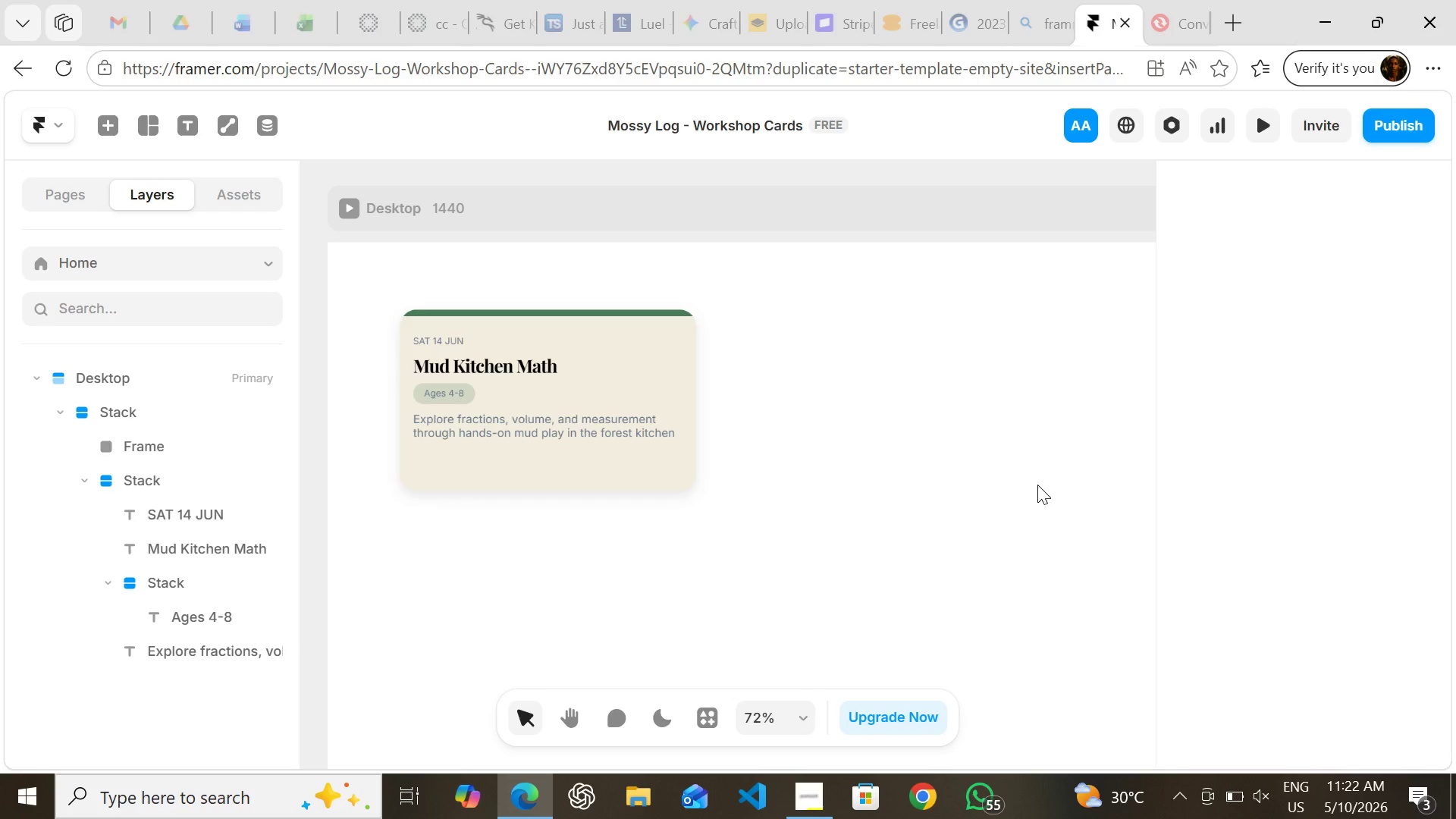 
wait(38.84)
 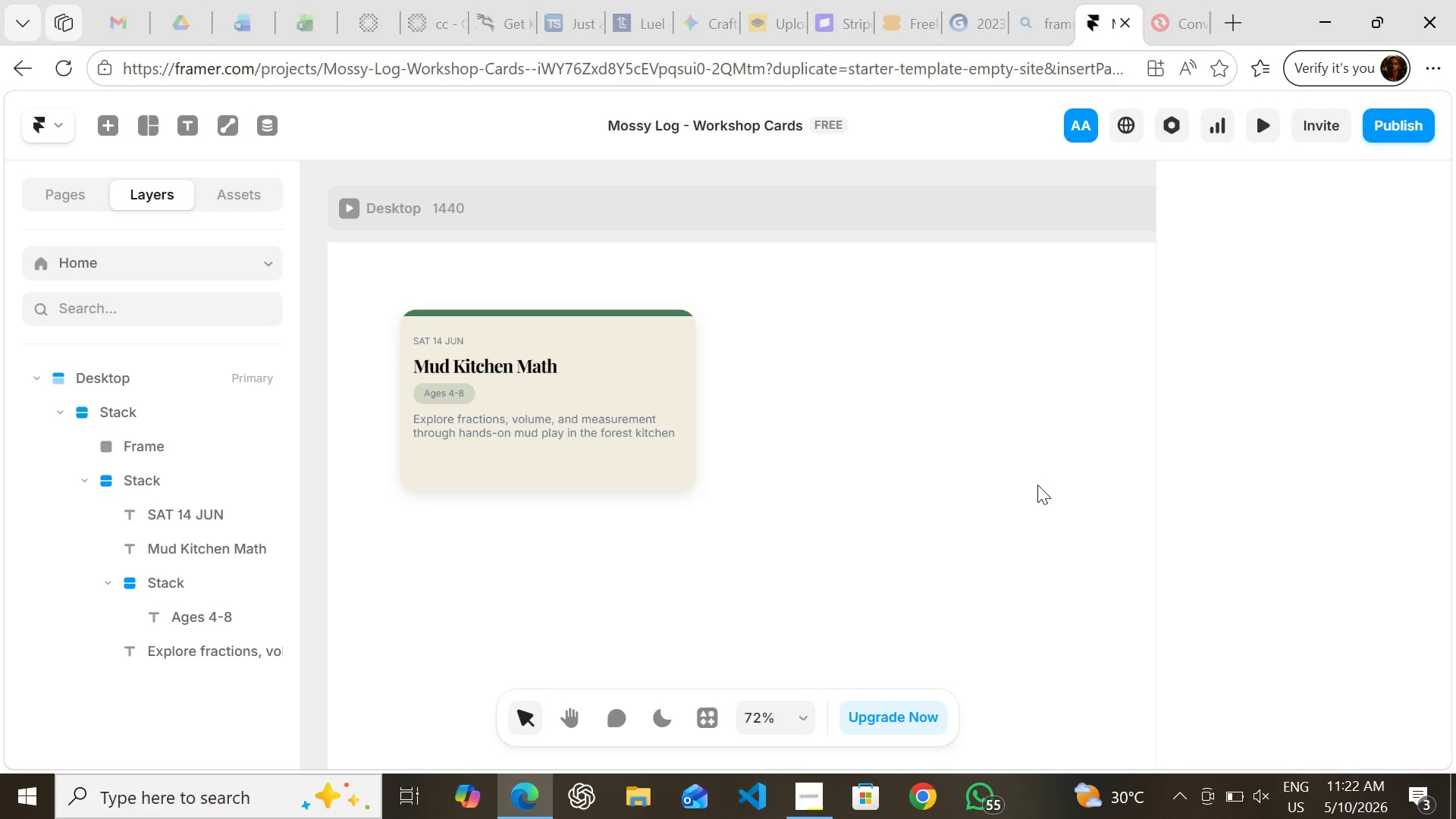 
key(F)
 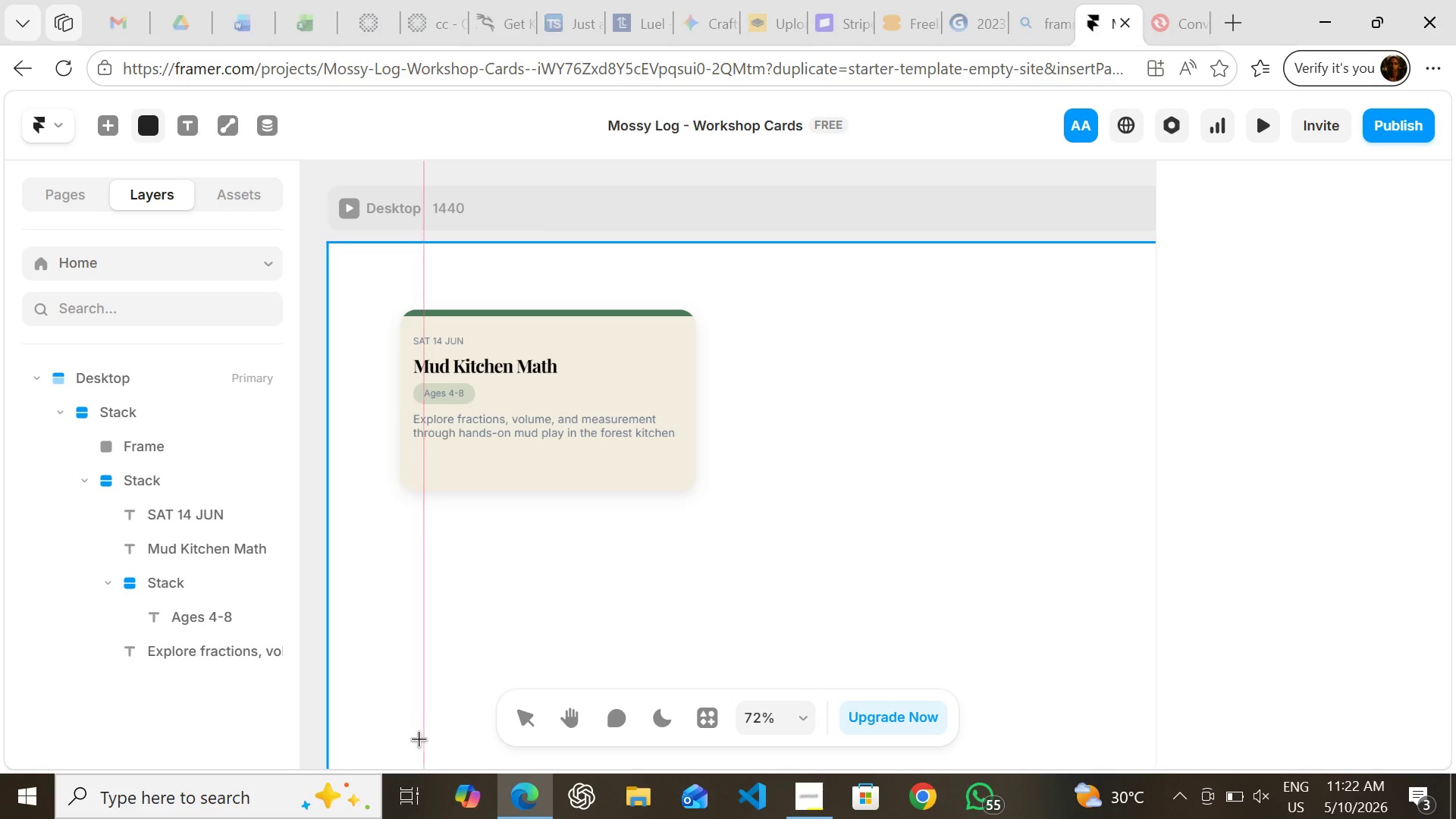 
left_click([411, 738])
 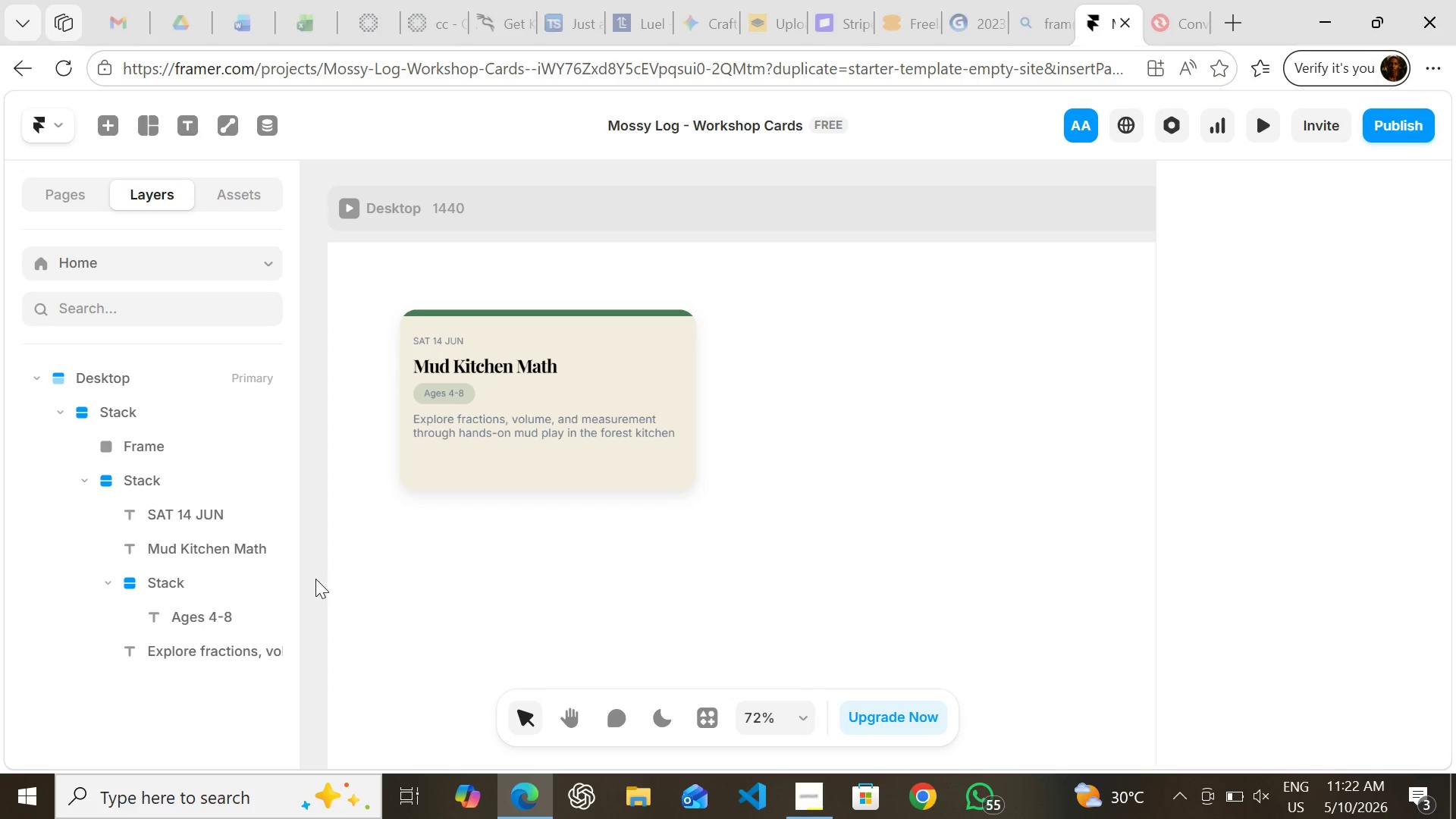 
left_click([309, 575])
 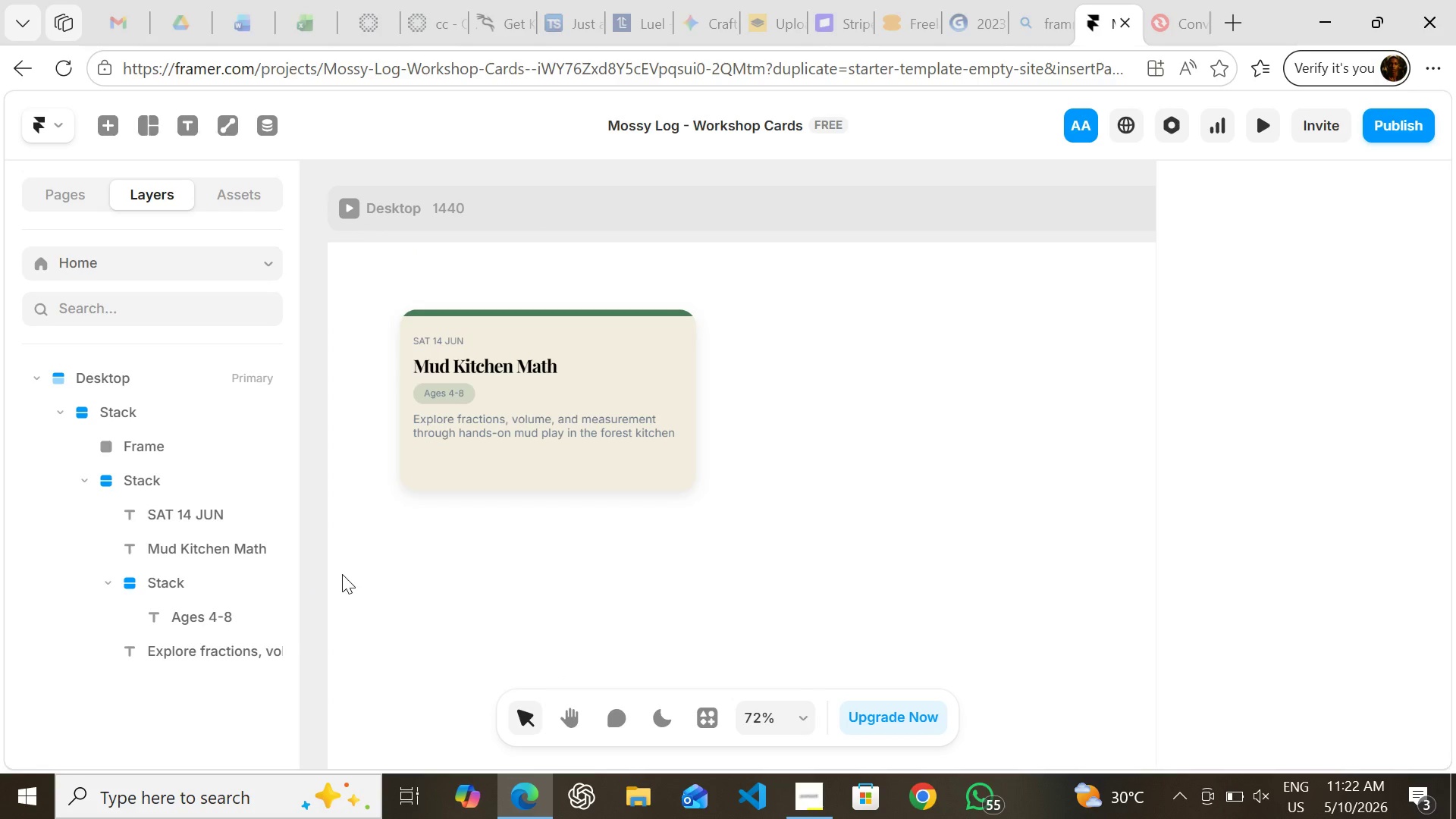 
key(F)
 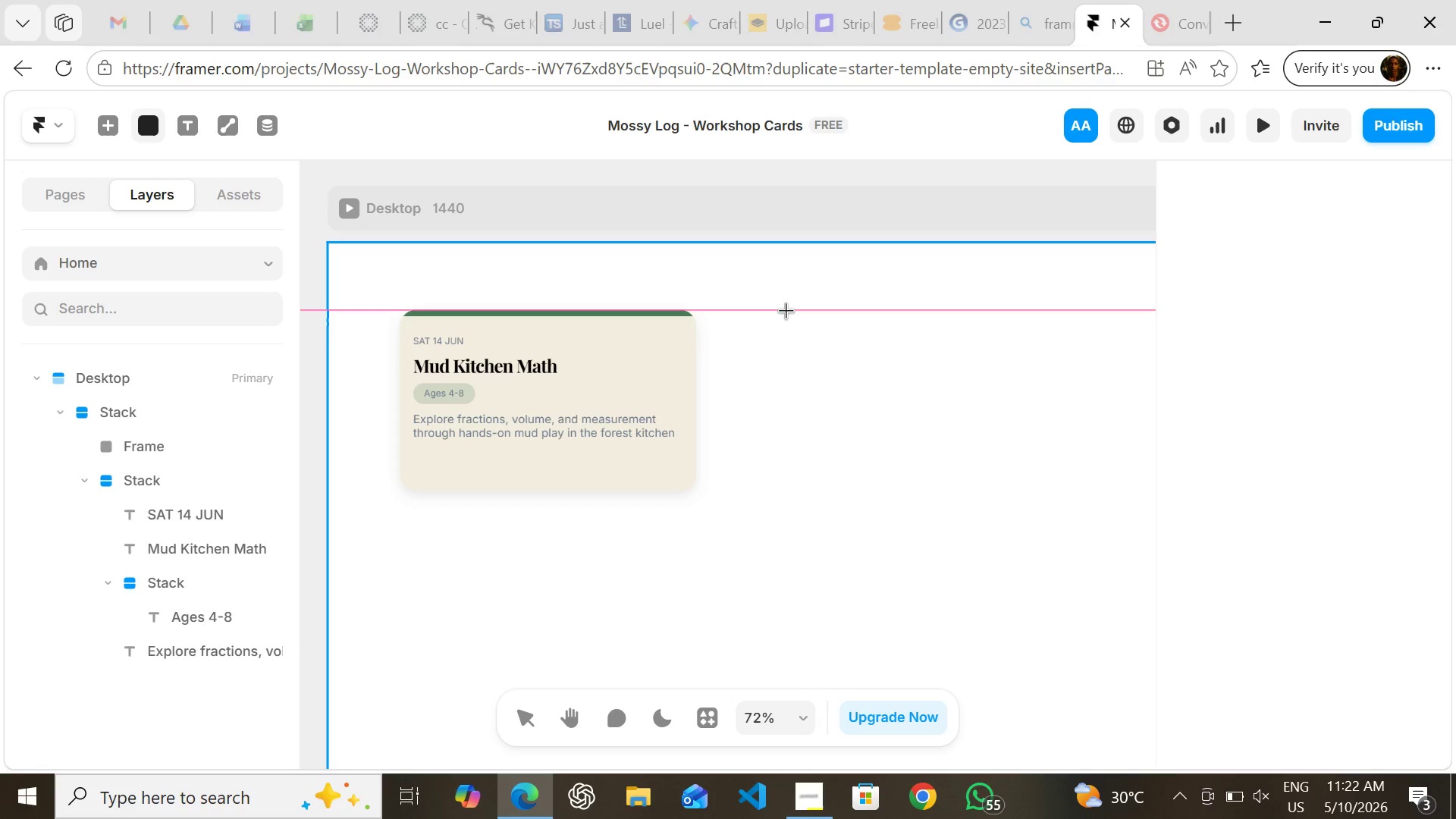 
left_click_drag(start_coordinate=[786, 310], to_coordinate=[1046, 493])
 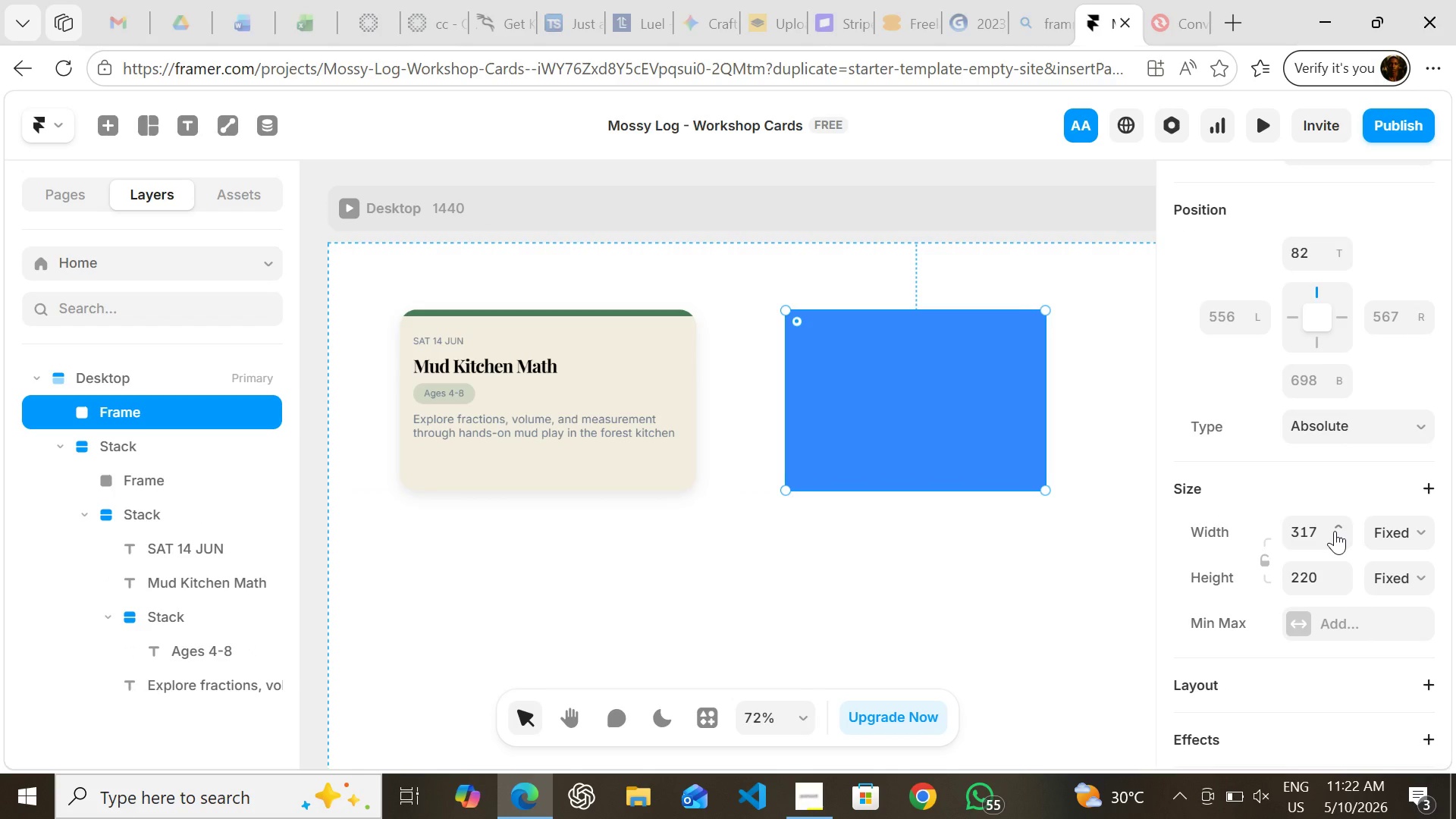 
wait(6.67)
 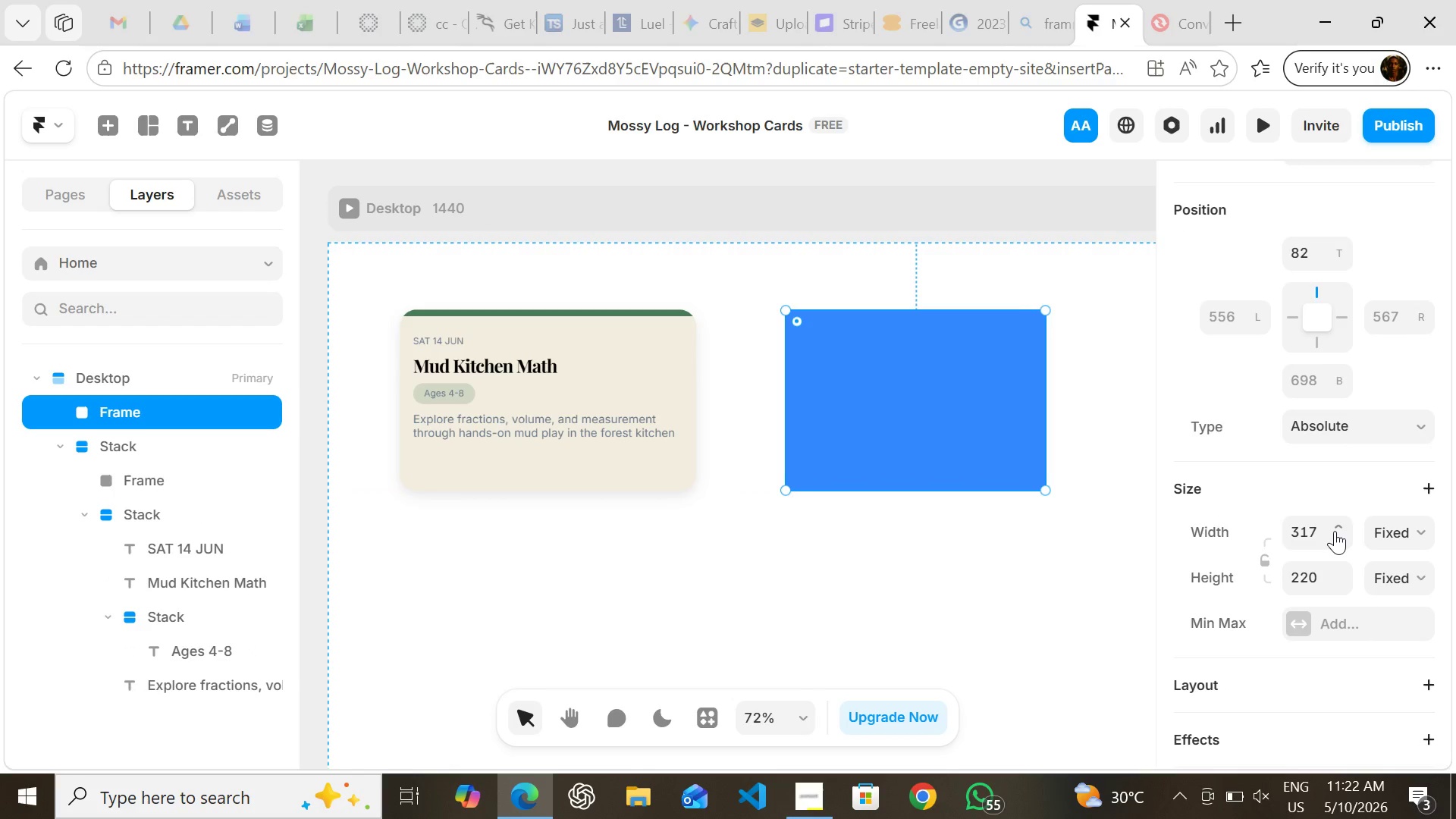 
left_click([1313, 529])
 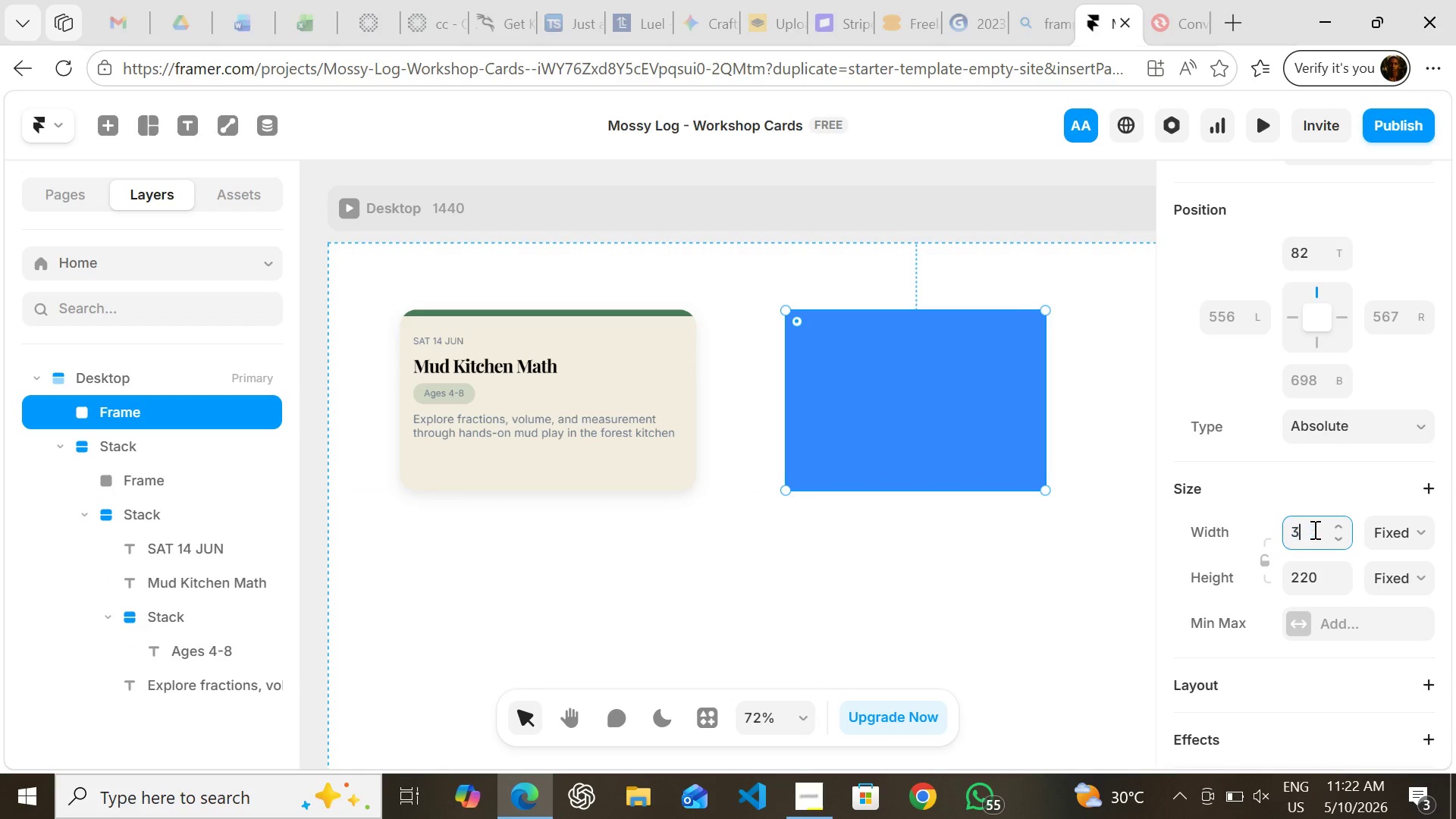 
type(360)
 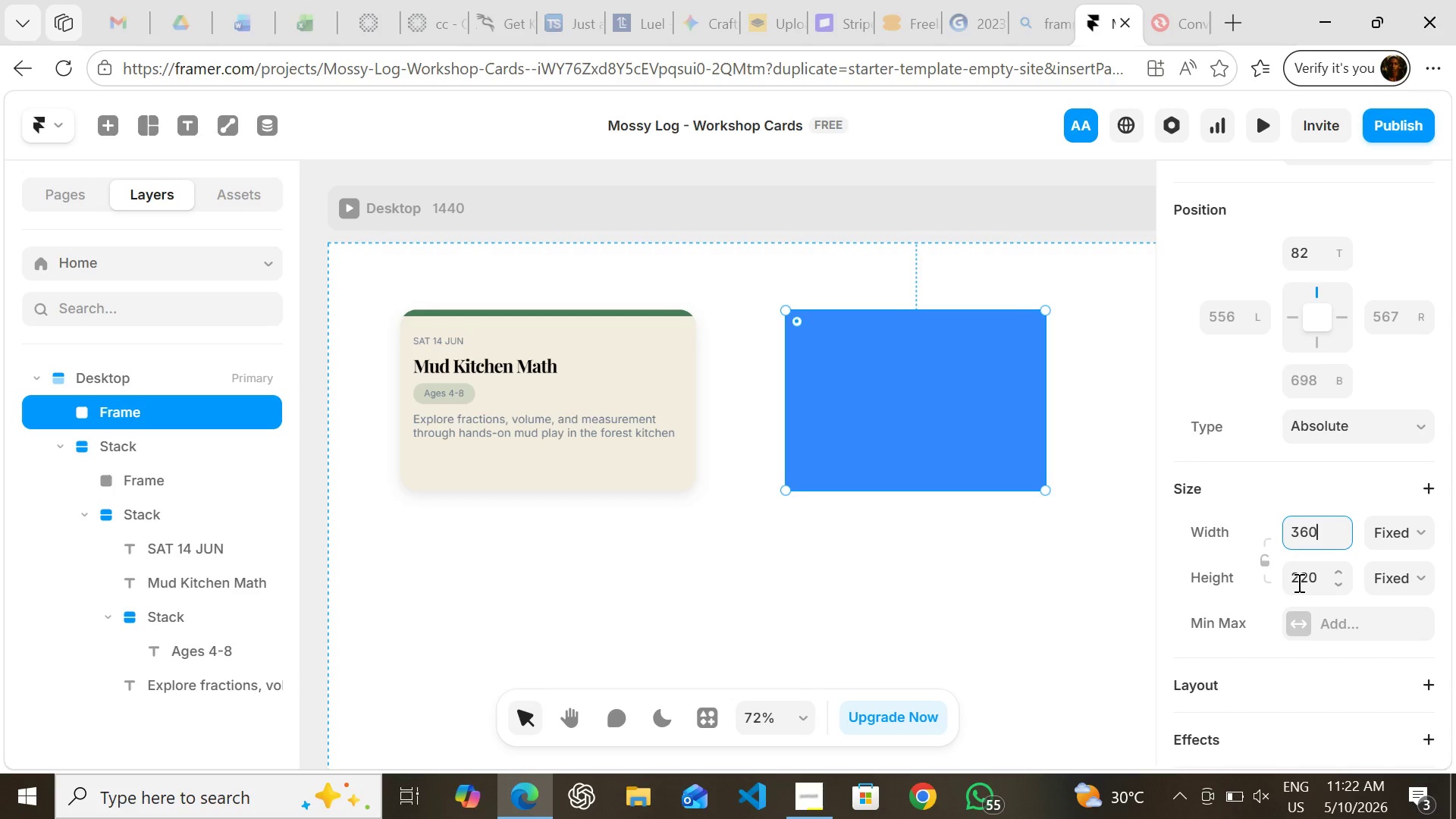 
left_click([1298, 582])
 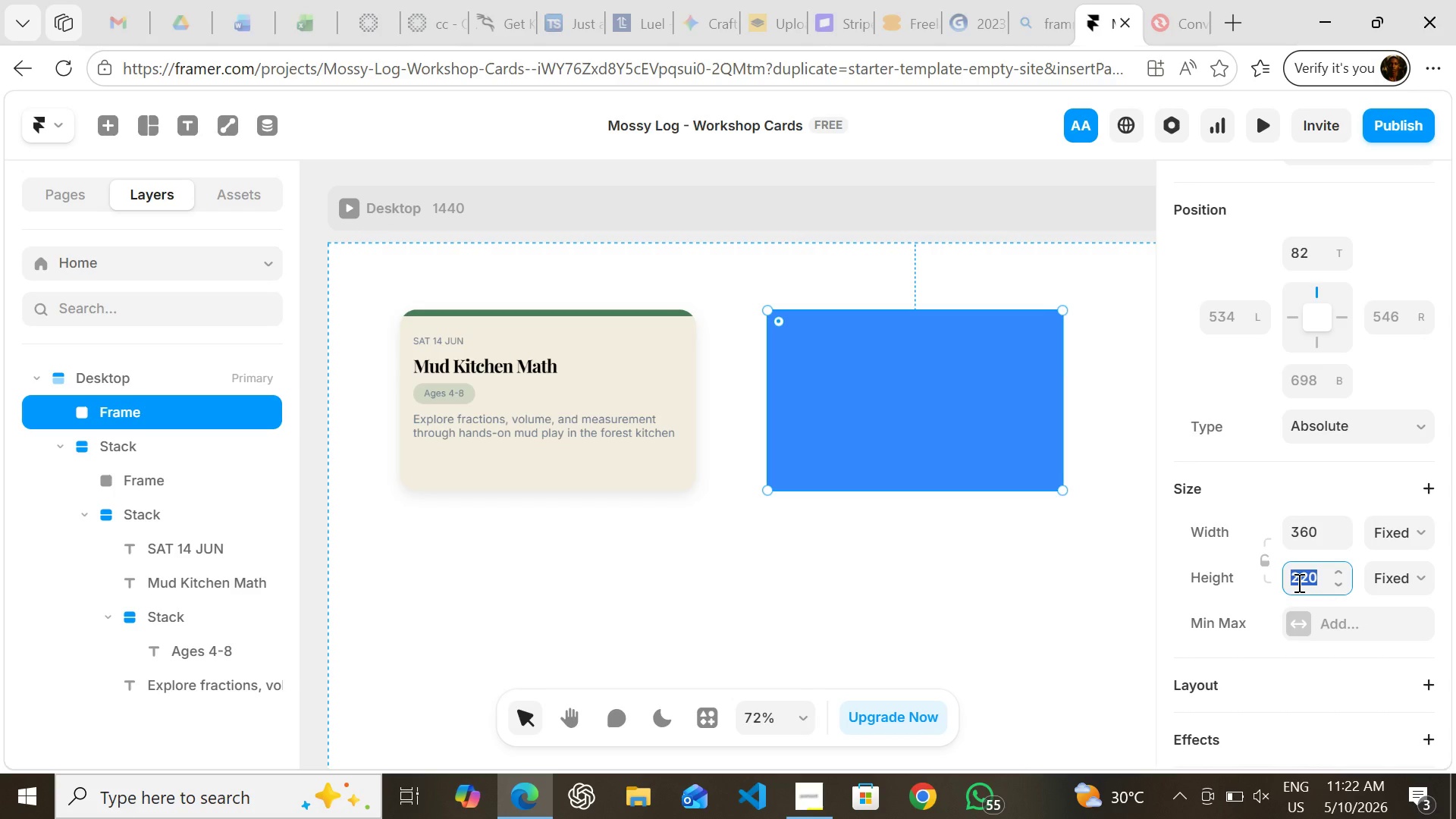 
wait(6.62)
 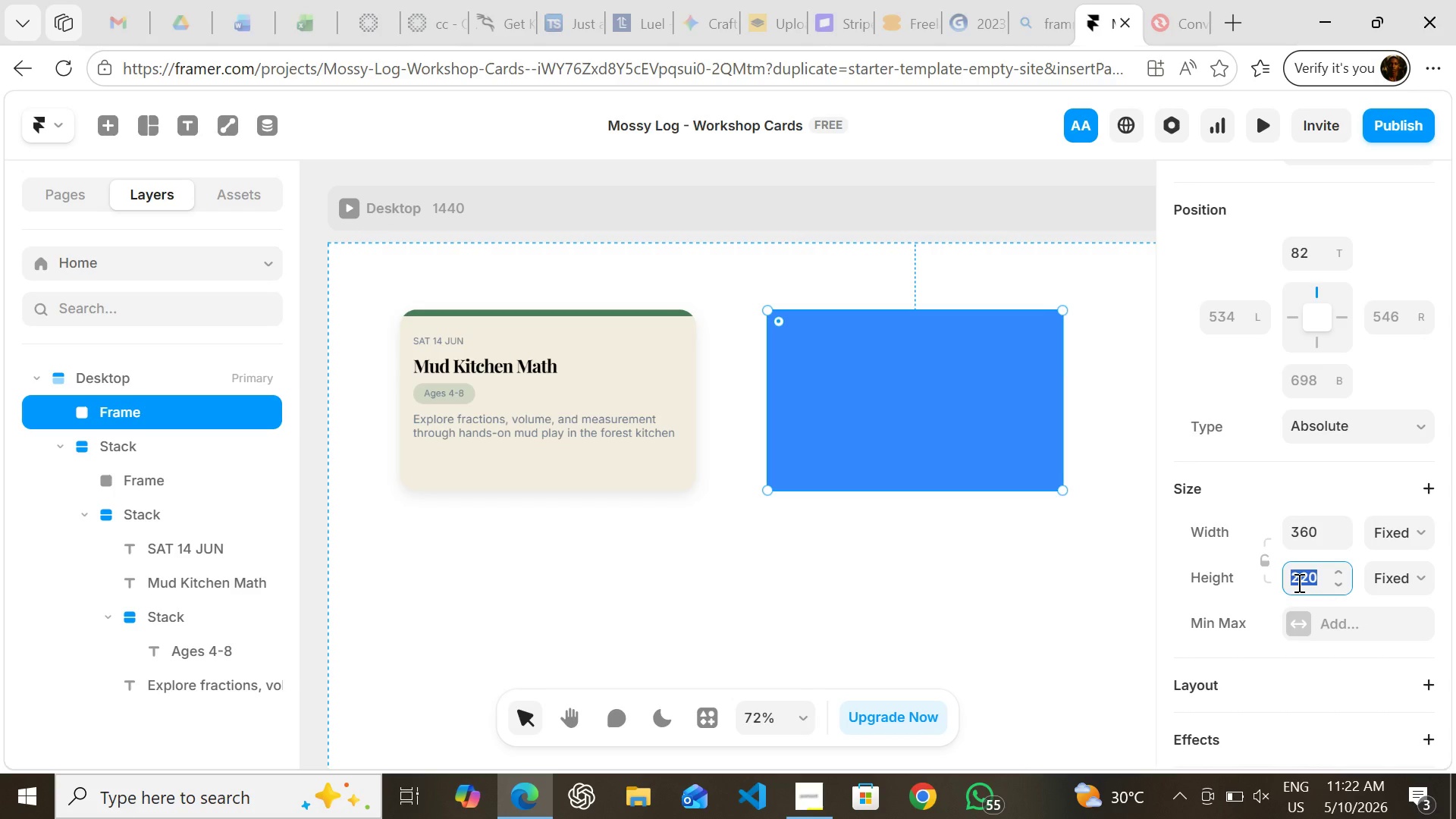 
type(260)
 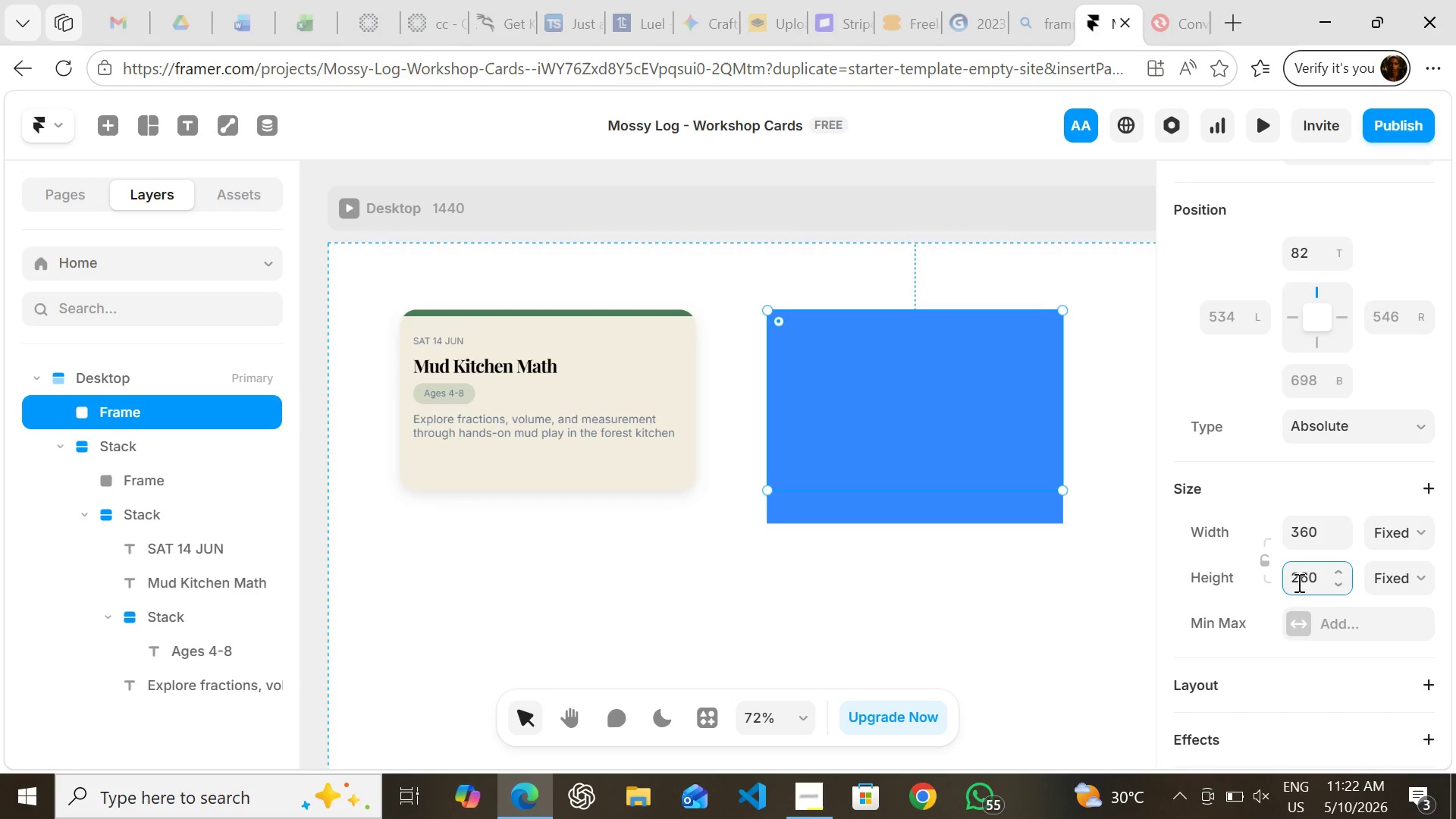 
key(Enter)
 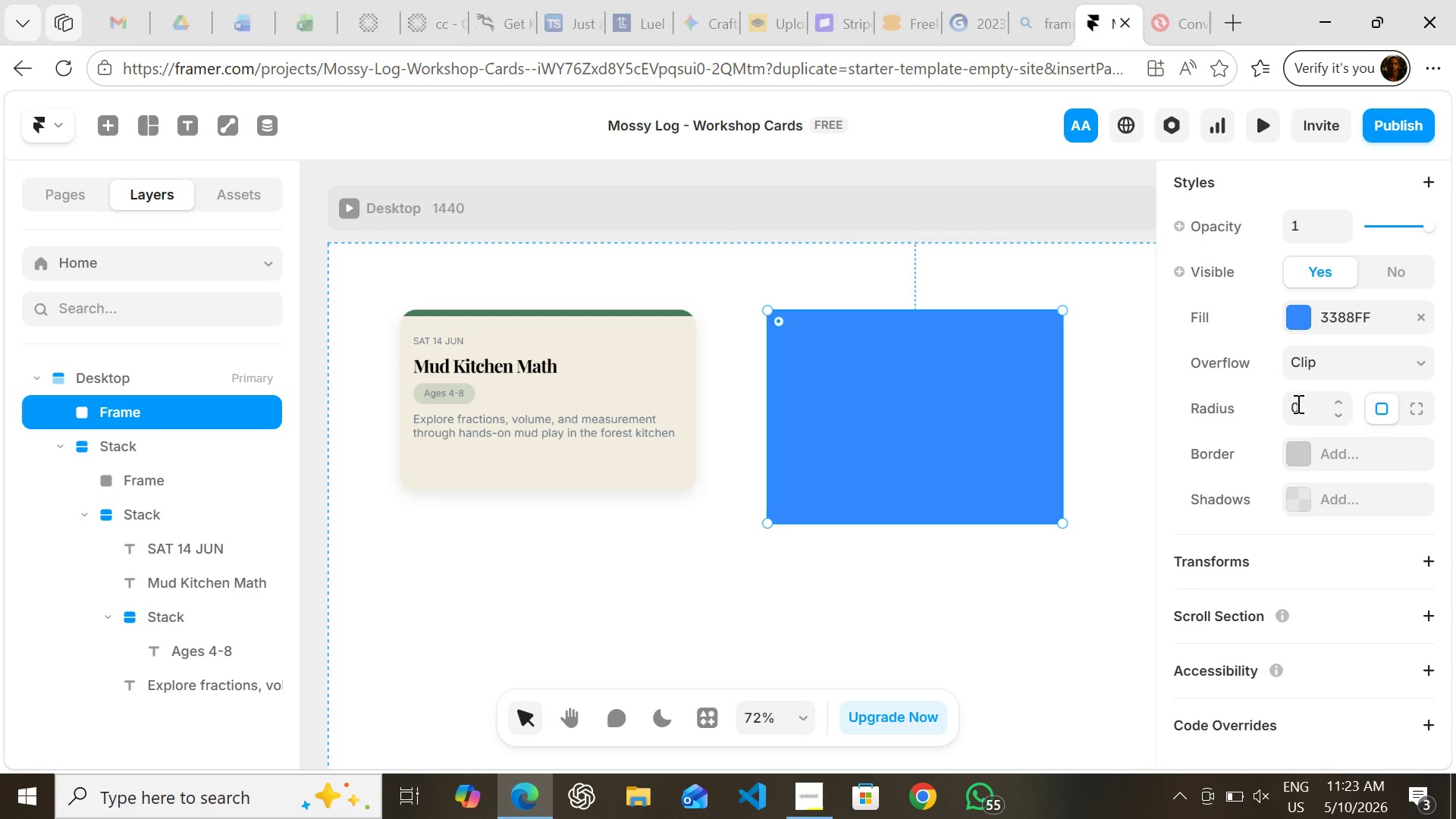 
wait(29.03)
 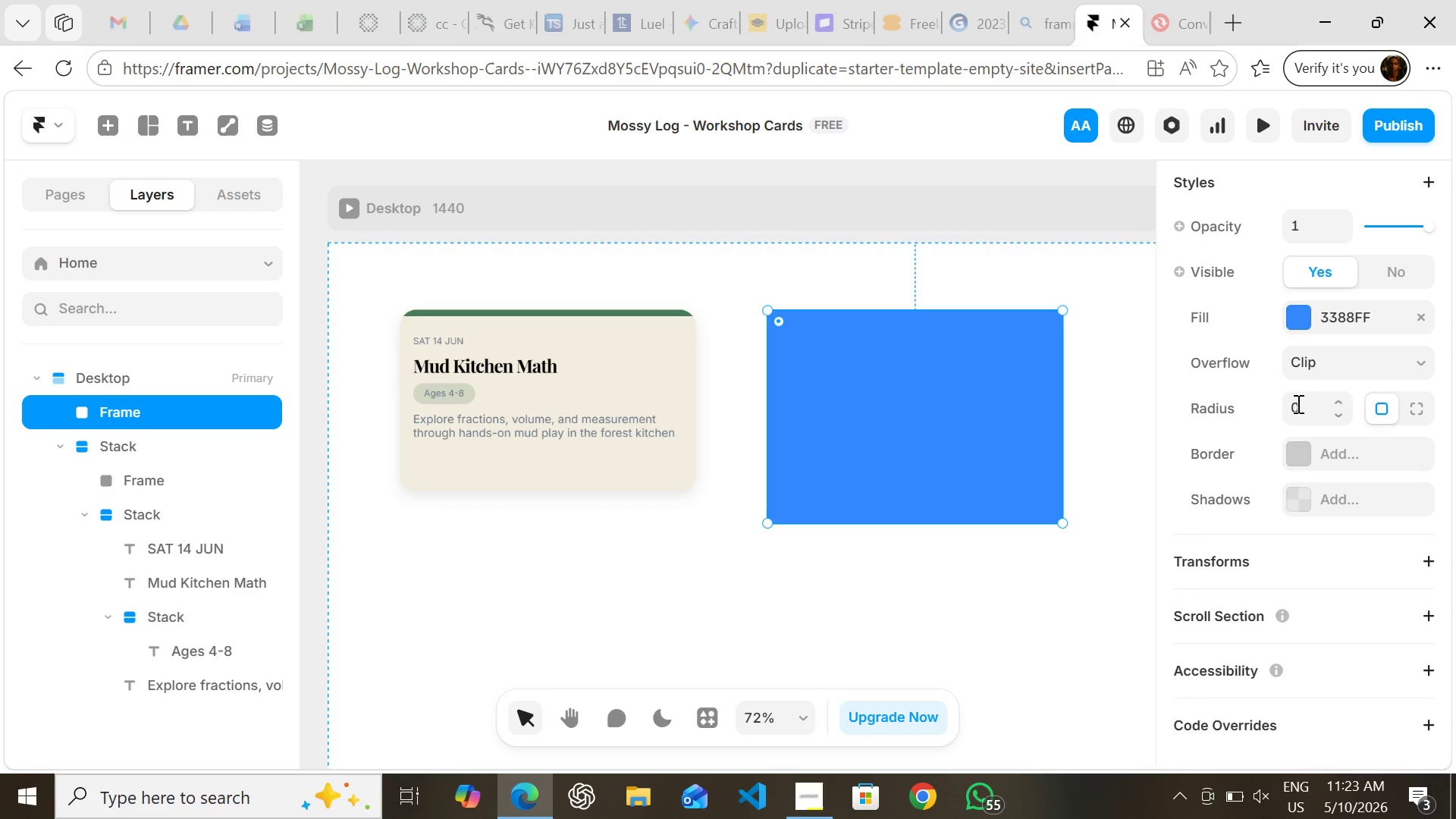 
left_click([1301, 406])
 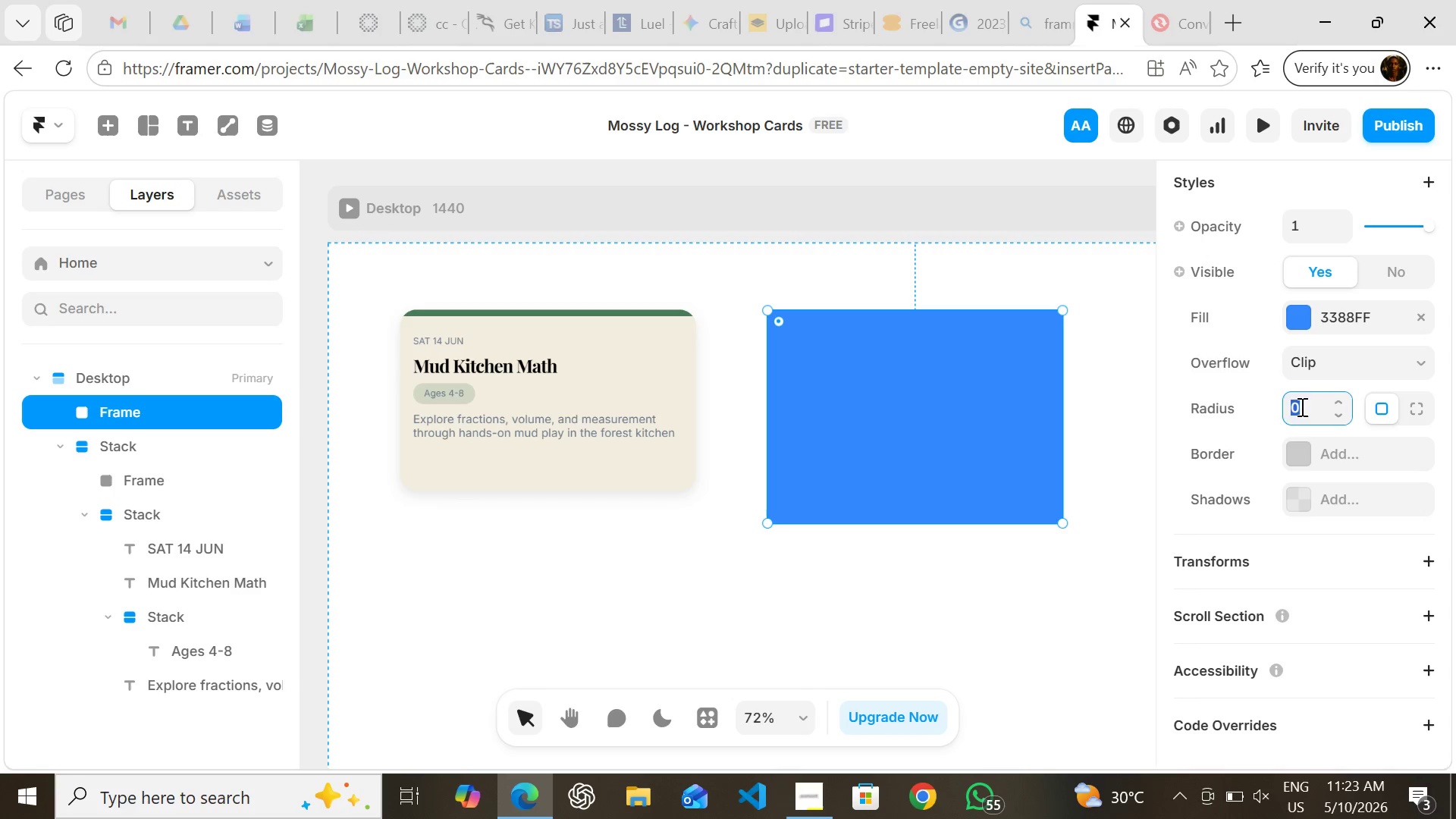 
type(20)
 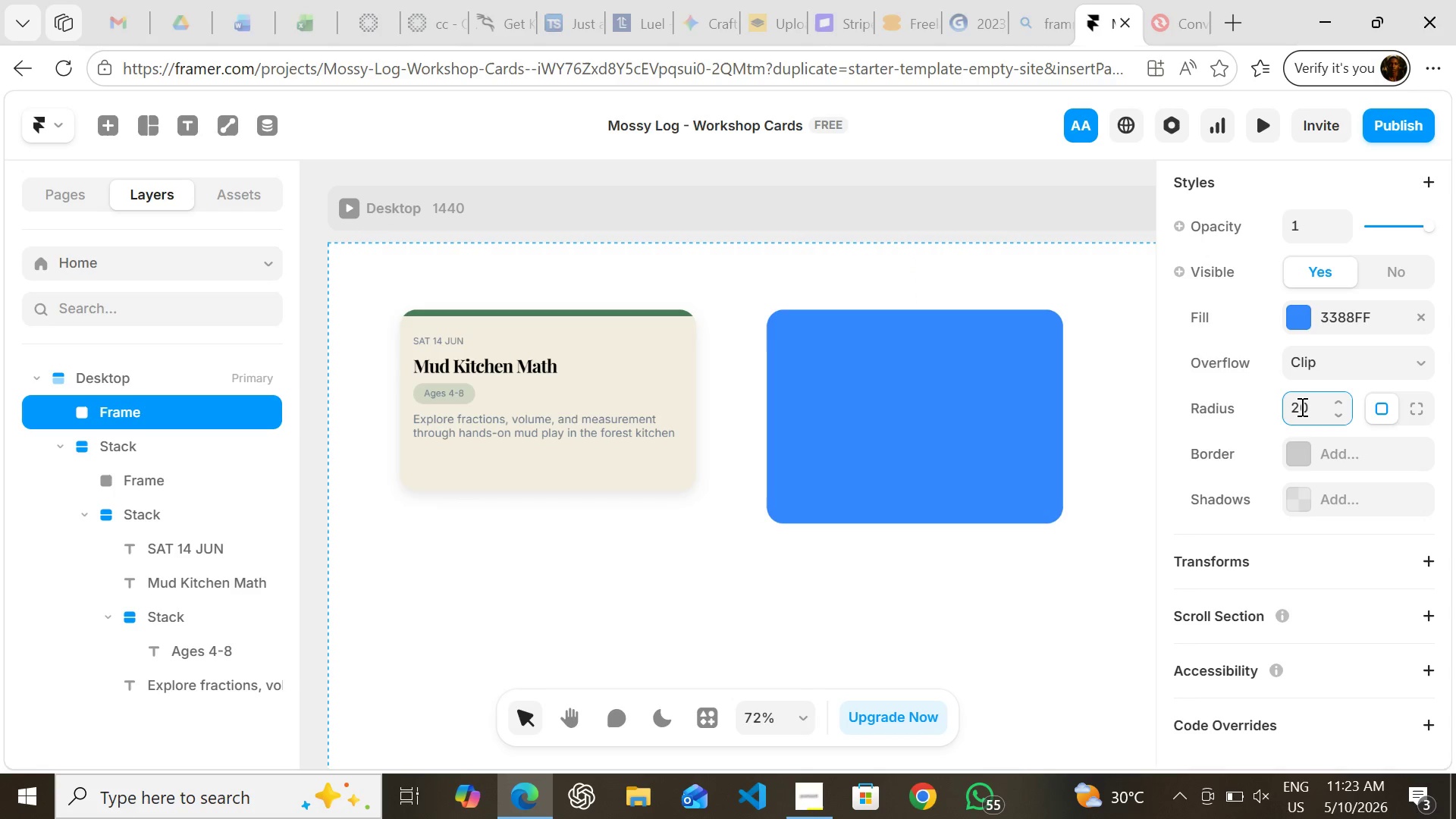 
key(Enter)
 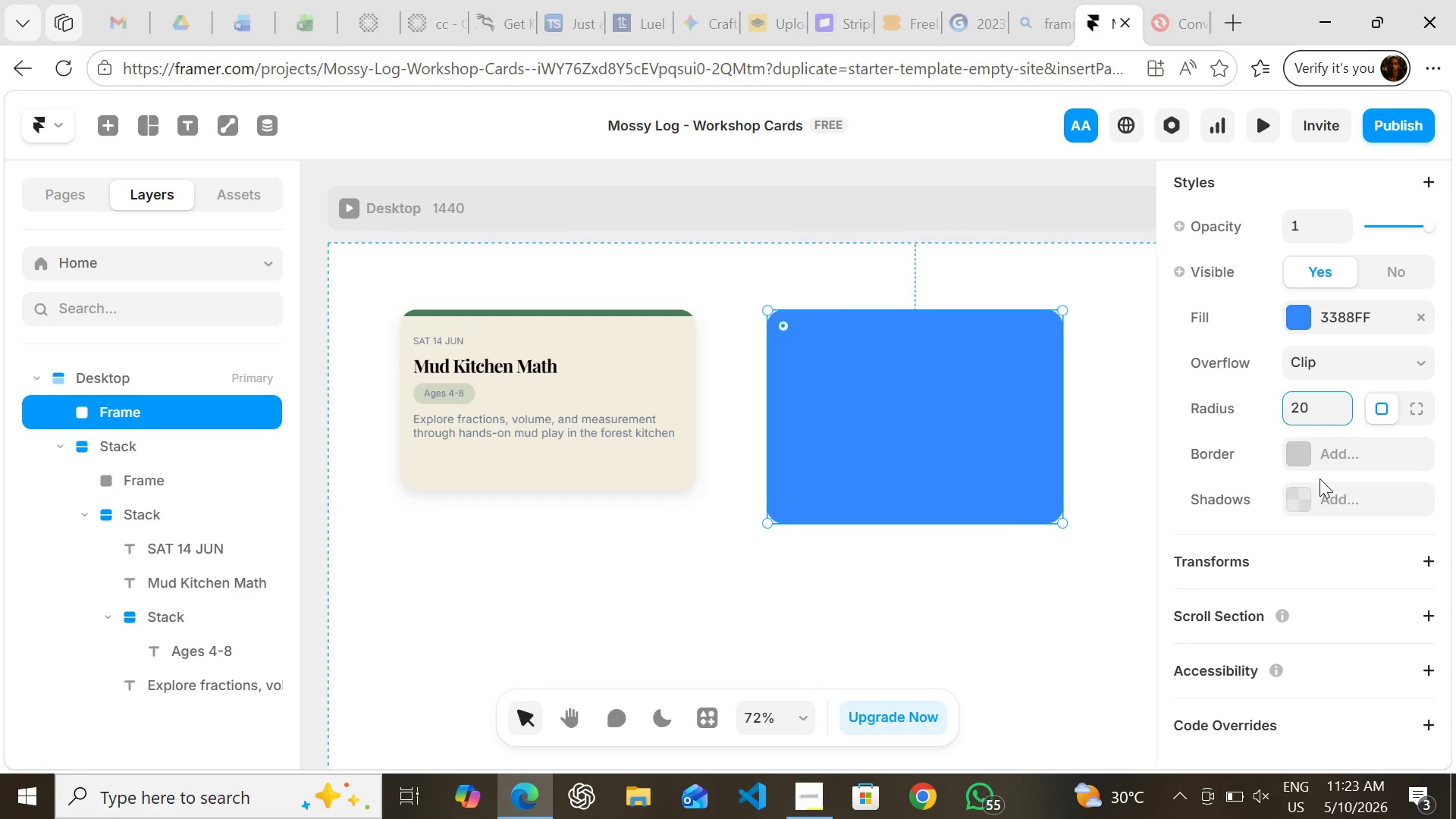 
wait(6.75)
 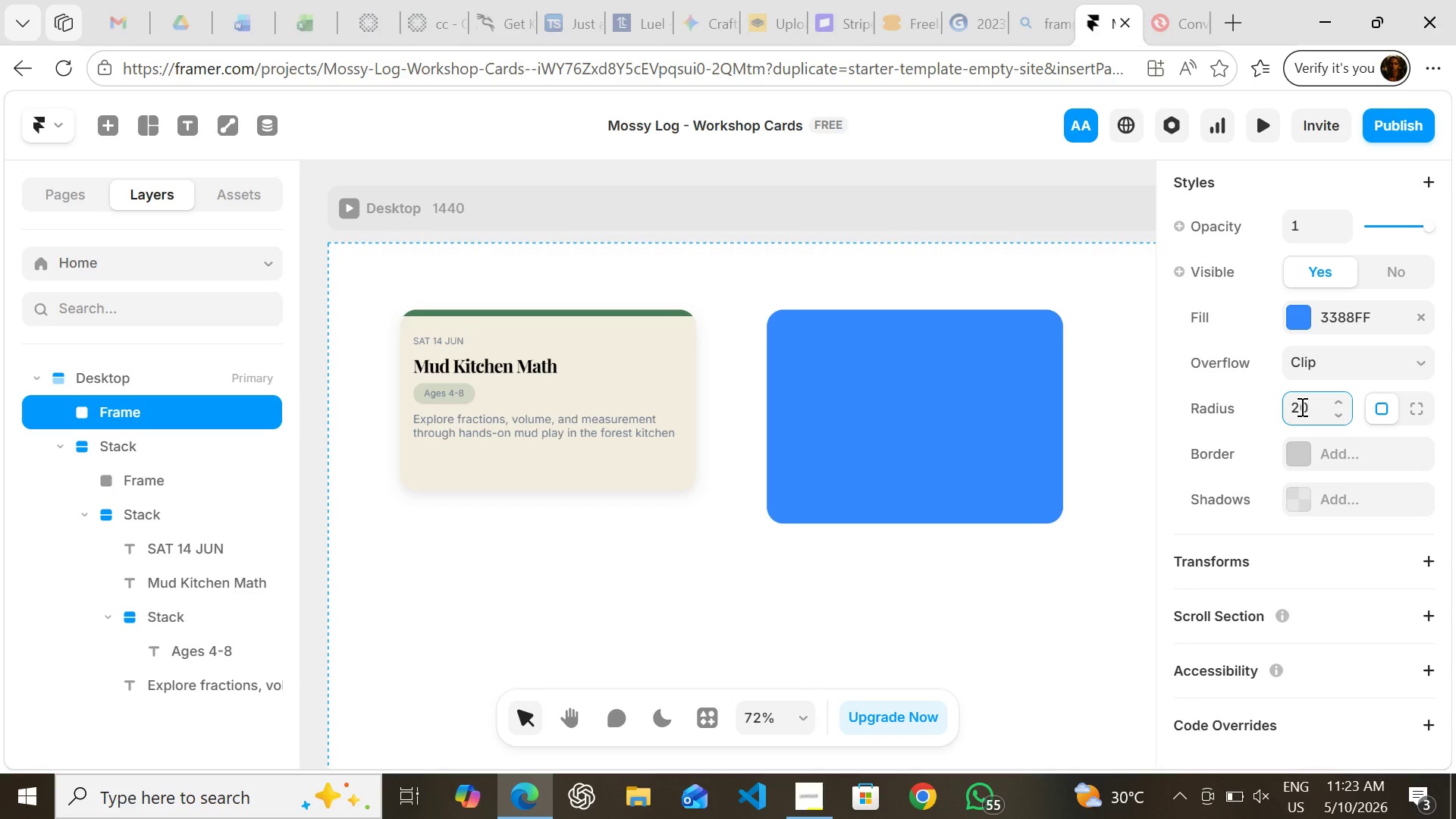 
left_click([1306, 308])
 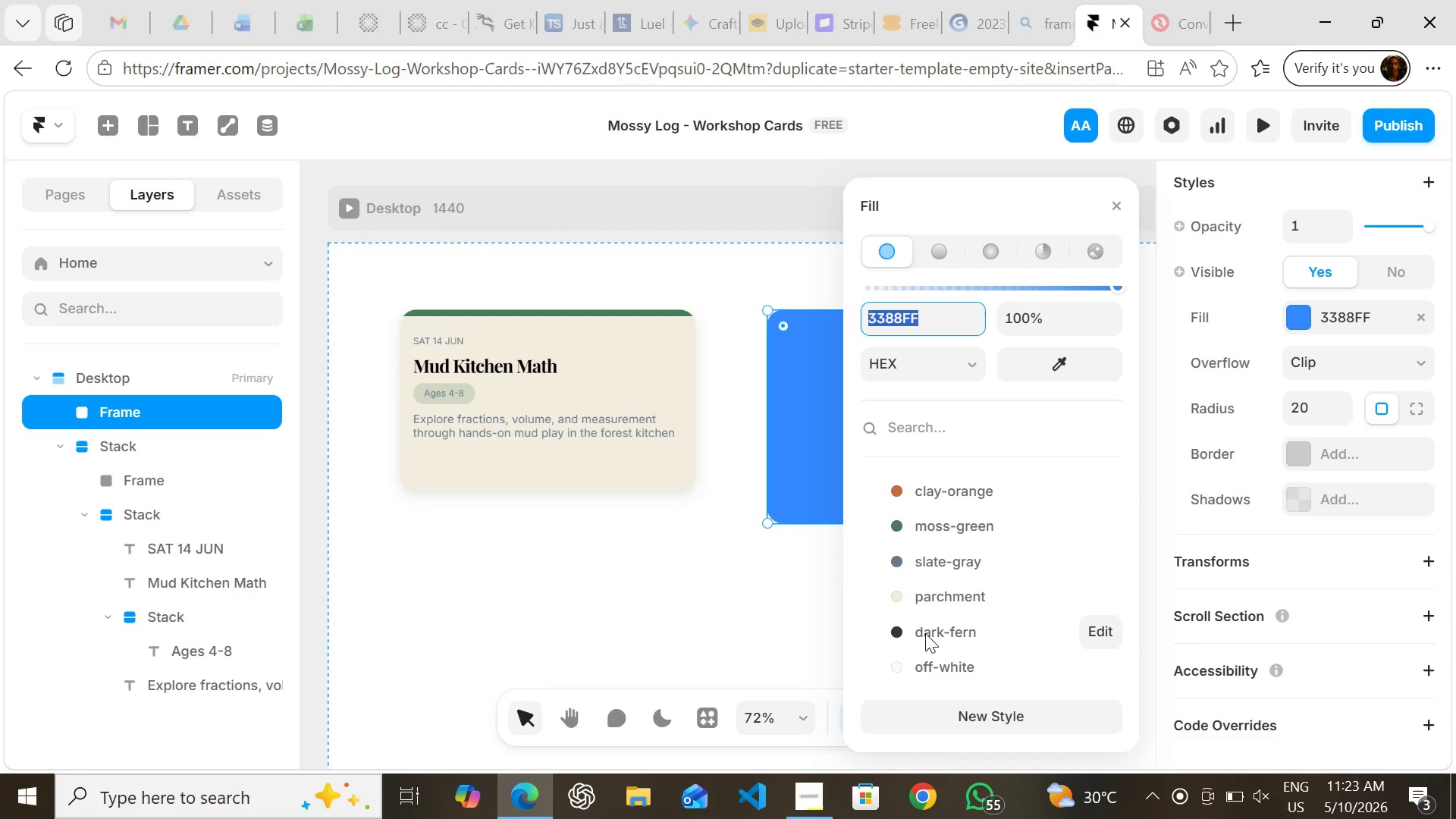 
left_click([925, 661])
 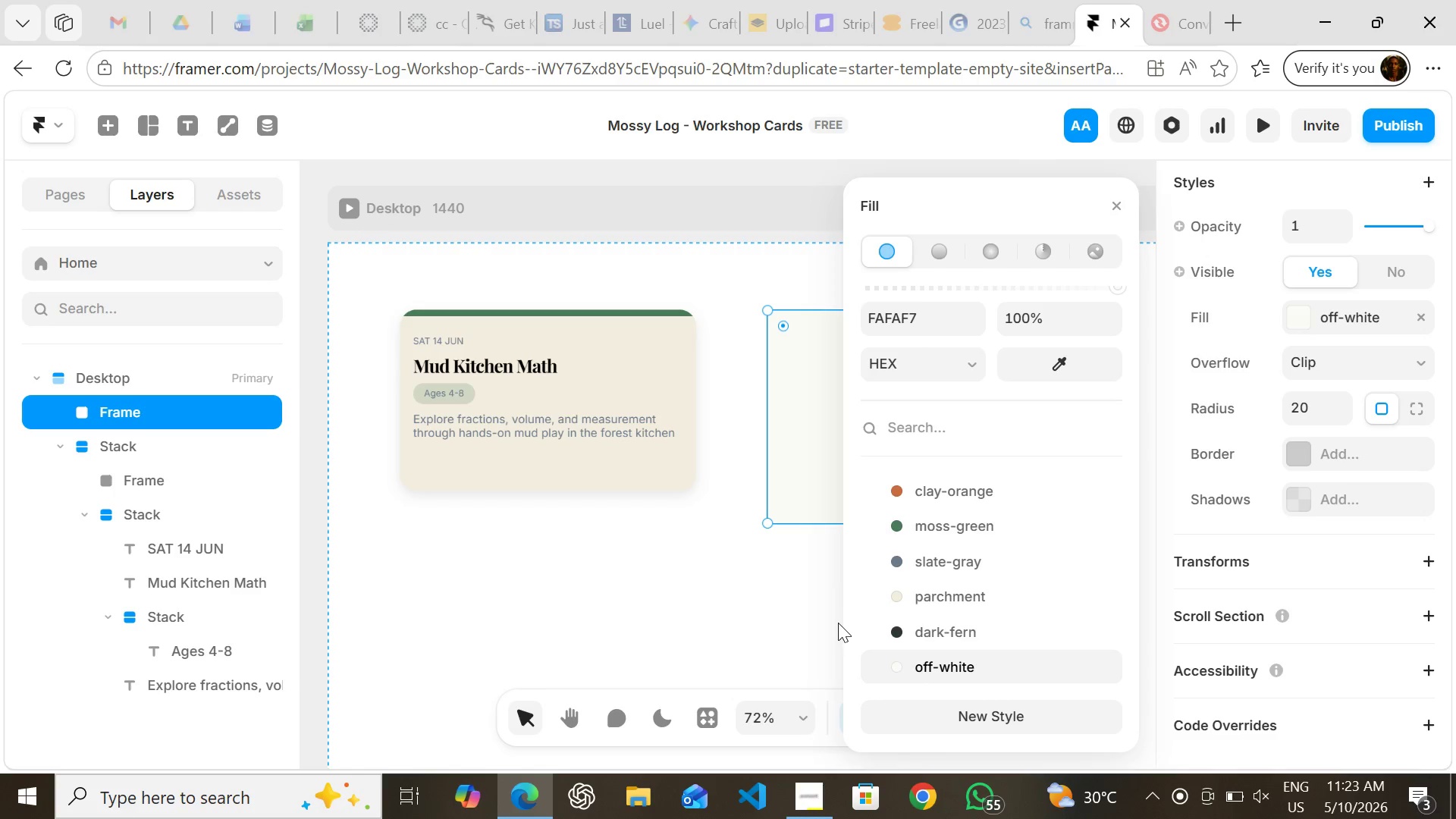 
wait(13.88)
 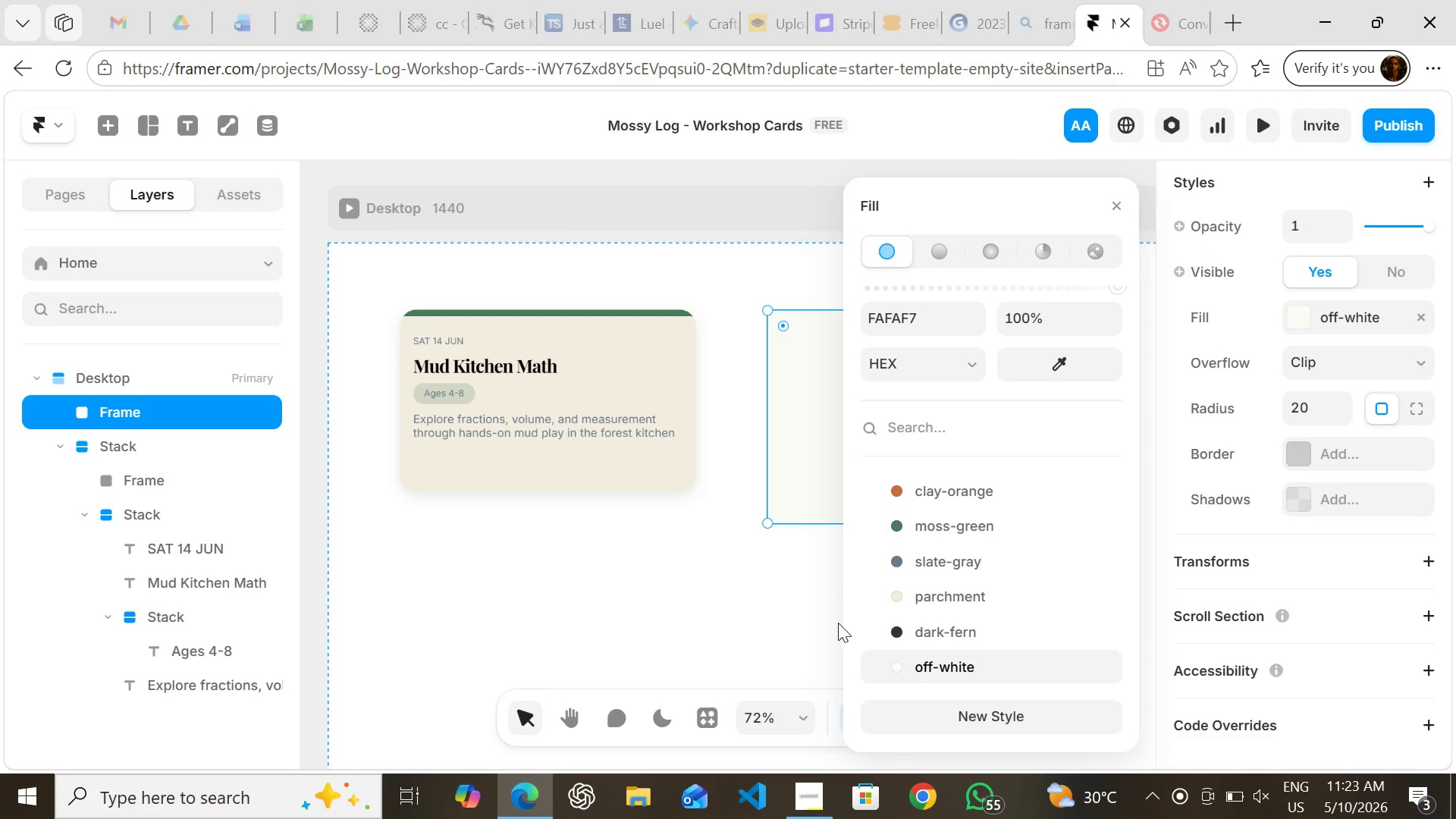 
left_click([745, 607])
 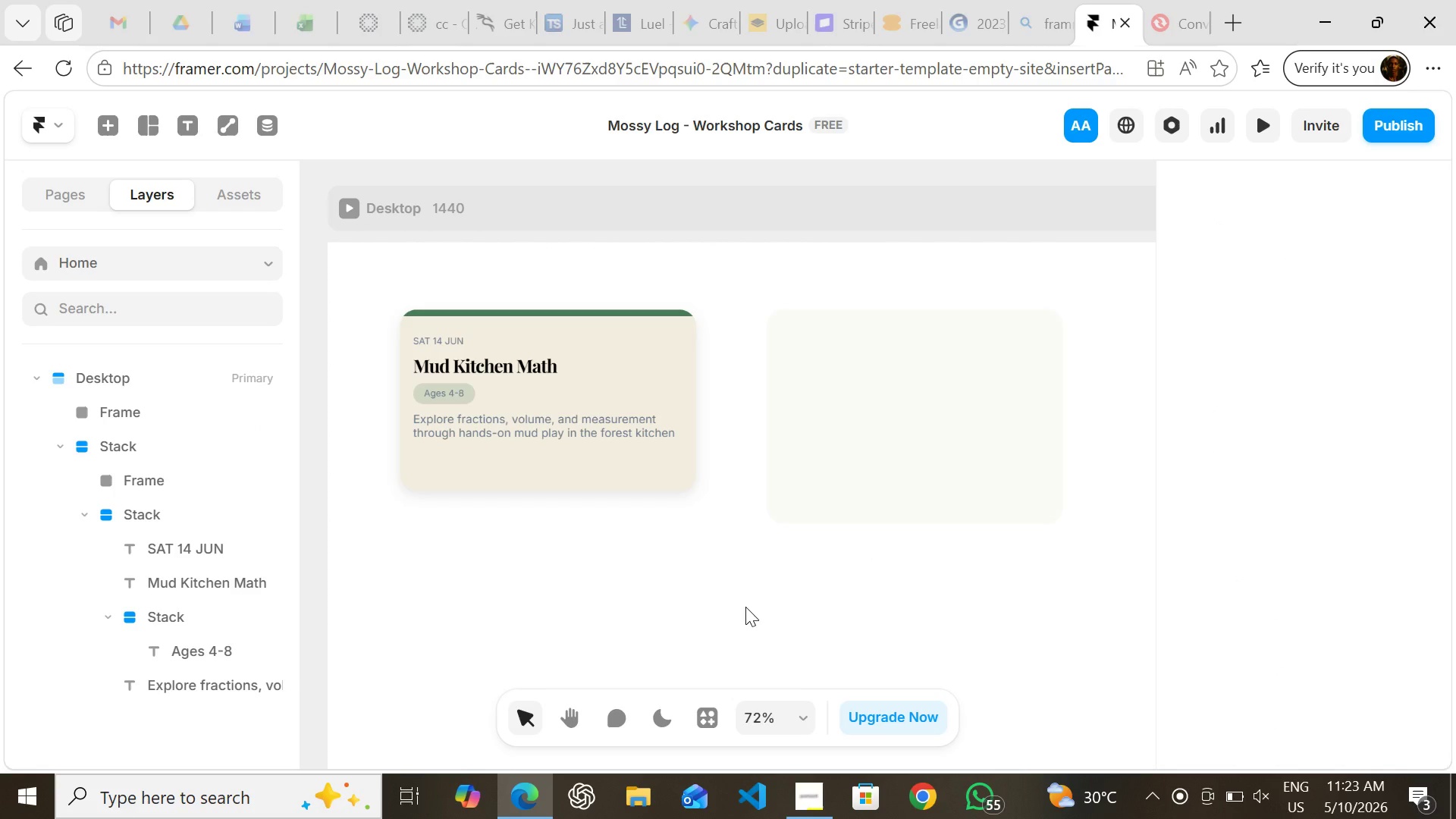 
wait(11.09)
 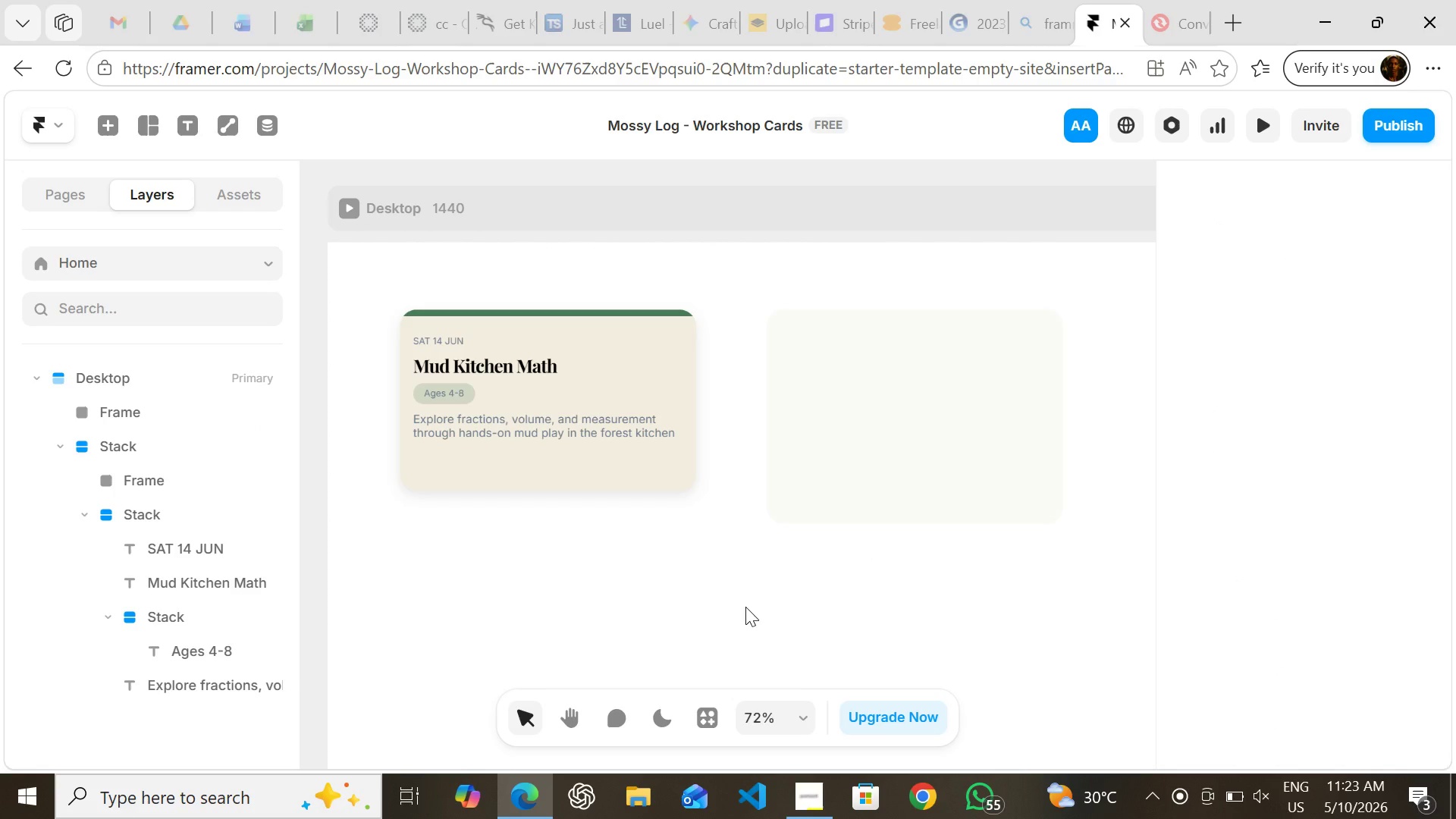 
key(F)
 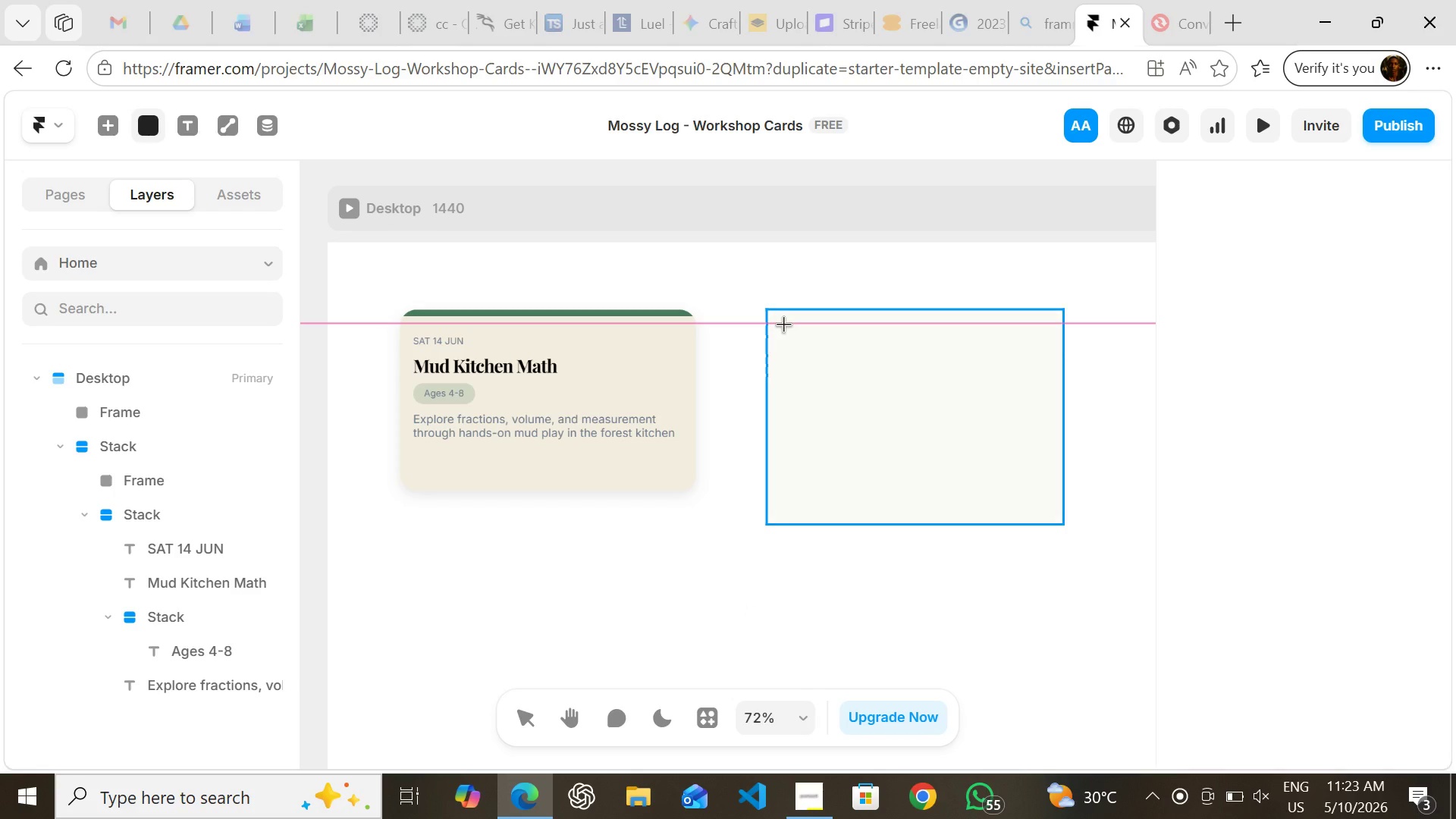 
left_click_drag(start_coordinate=[783, 324], to_coordinate=[831, 361])
 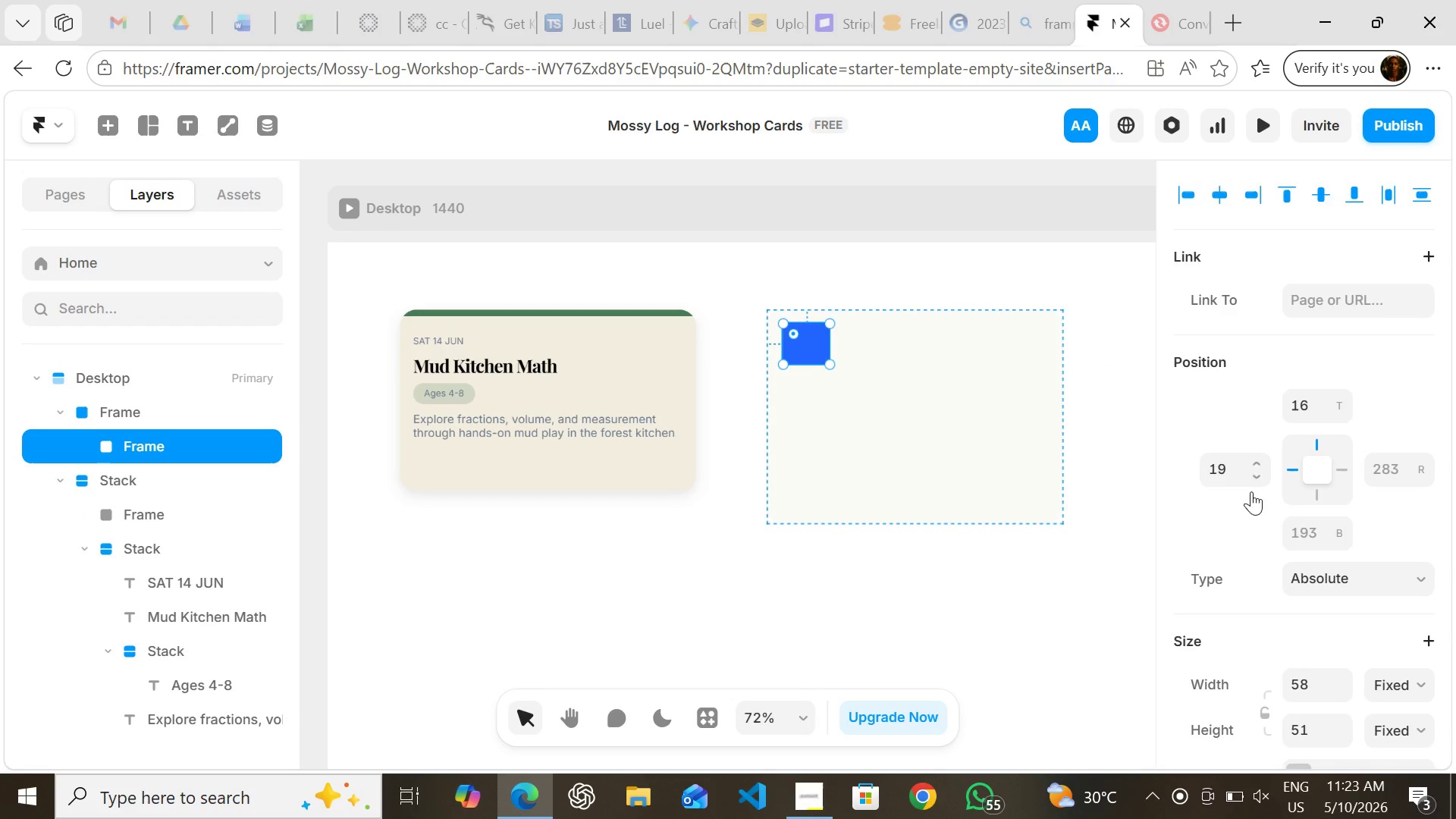 
mouse_move([1288, 514])
 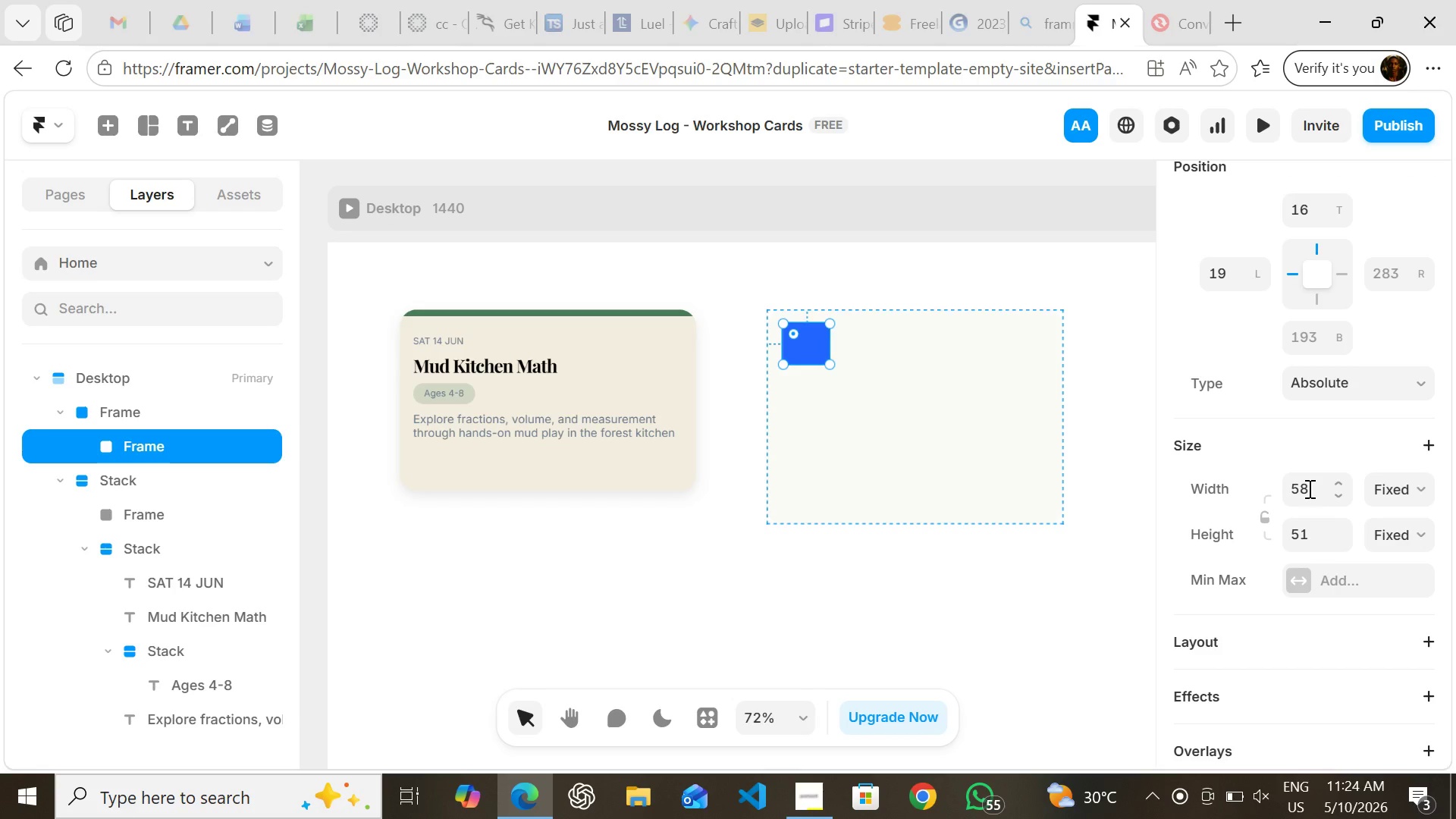 
left_click([1308, 488])
 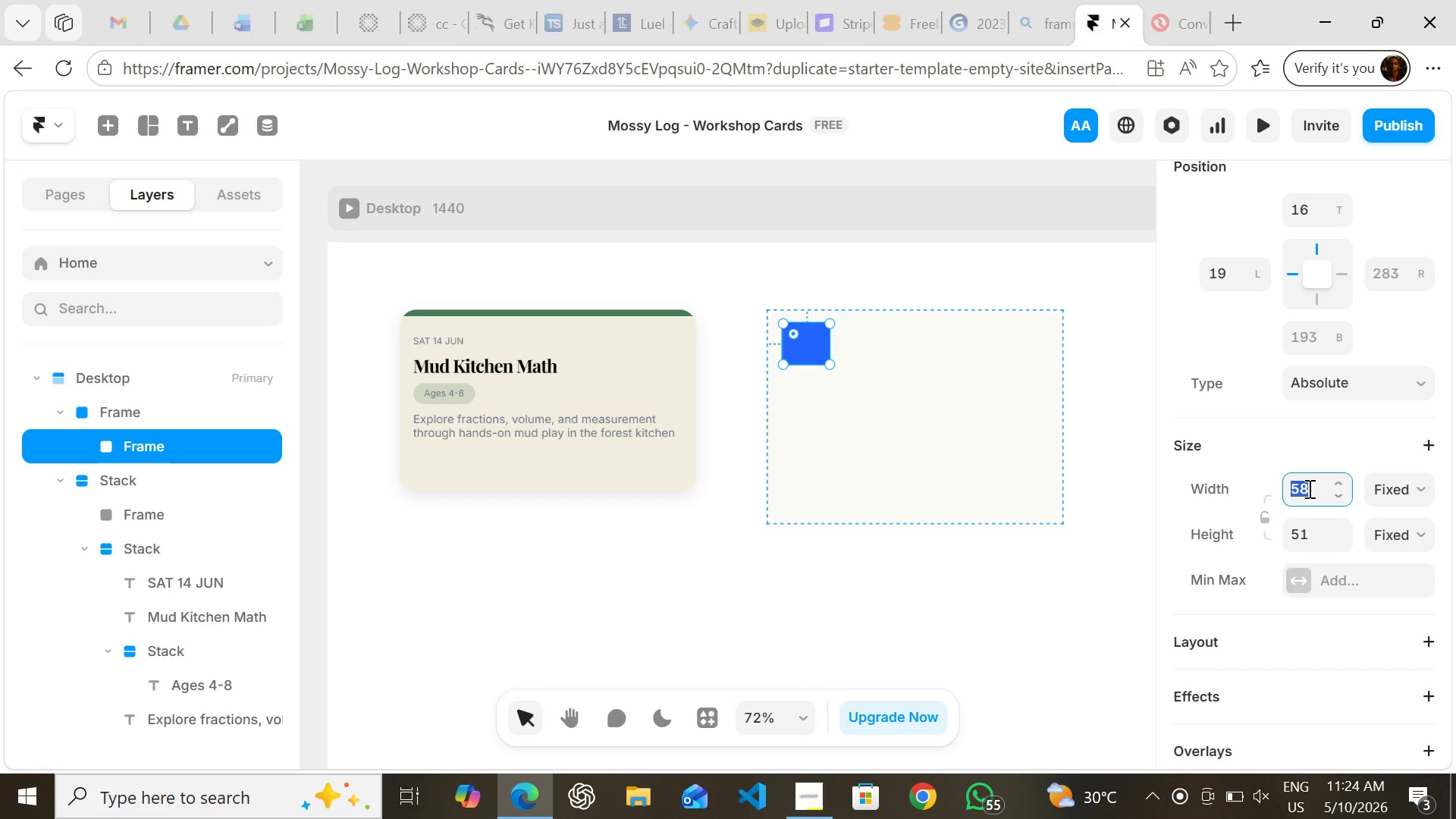 
type(64)
 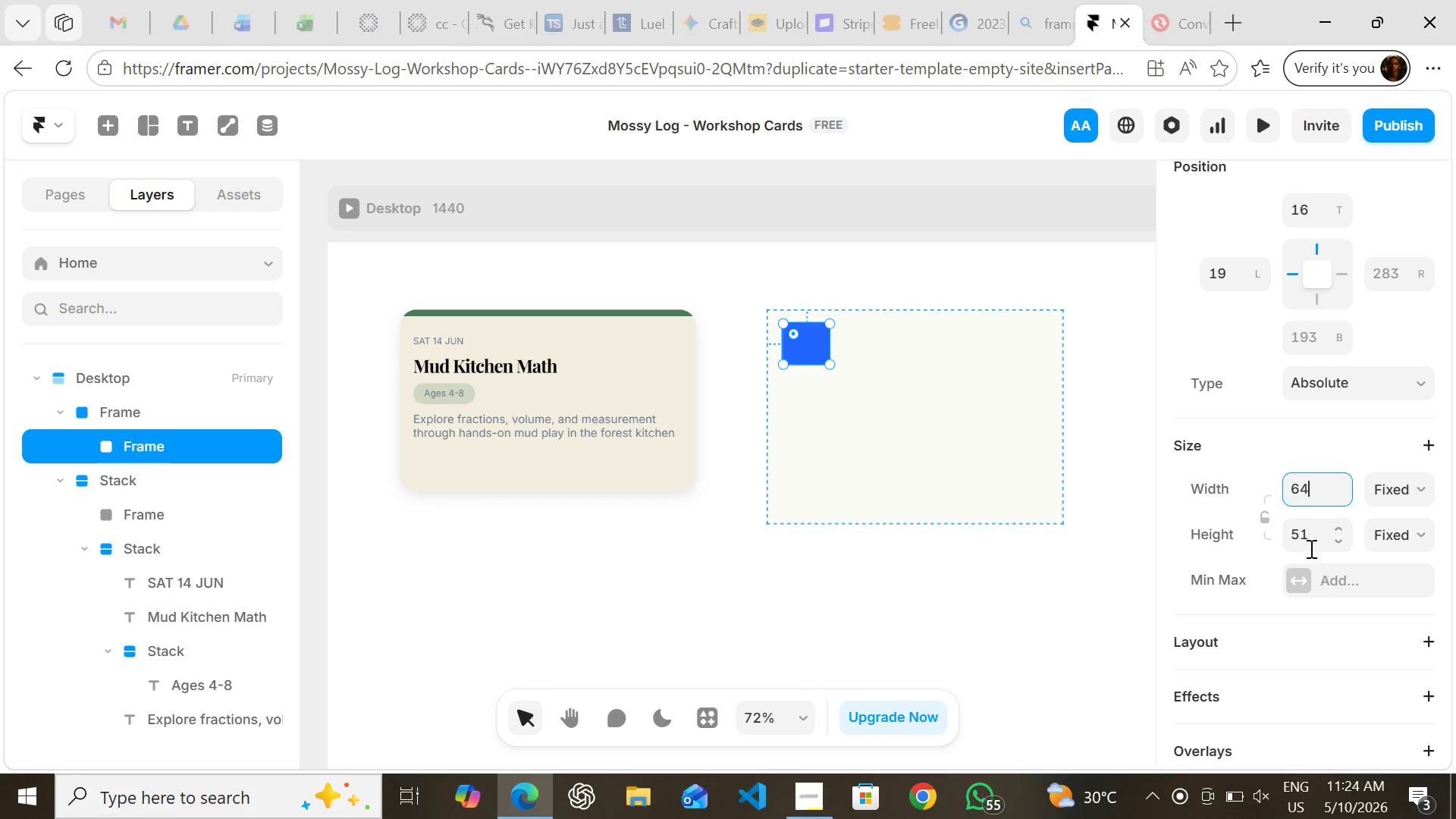 
left_click([1310, 548])
 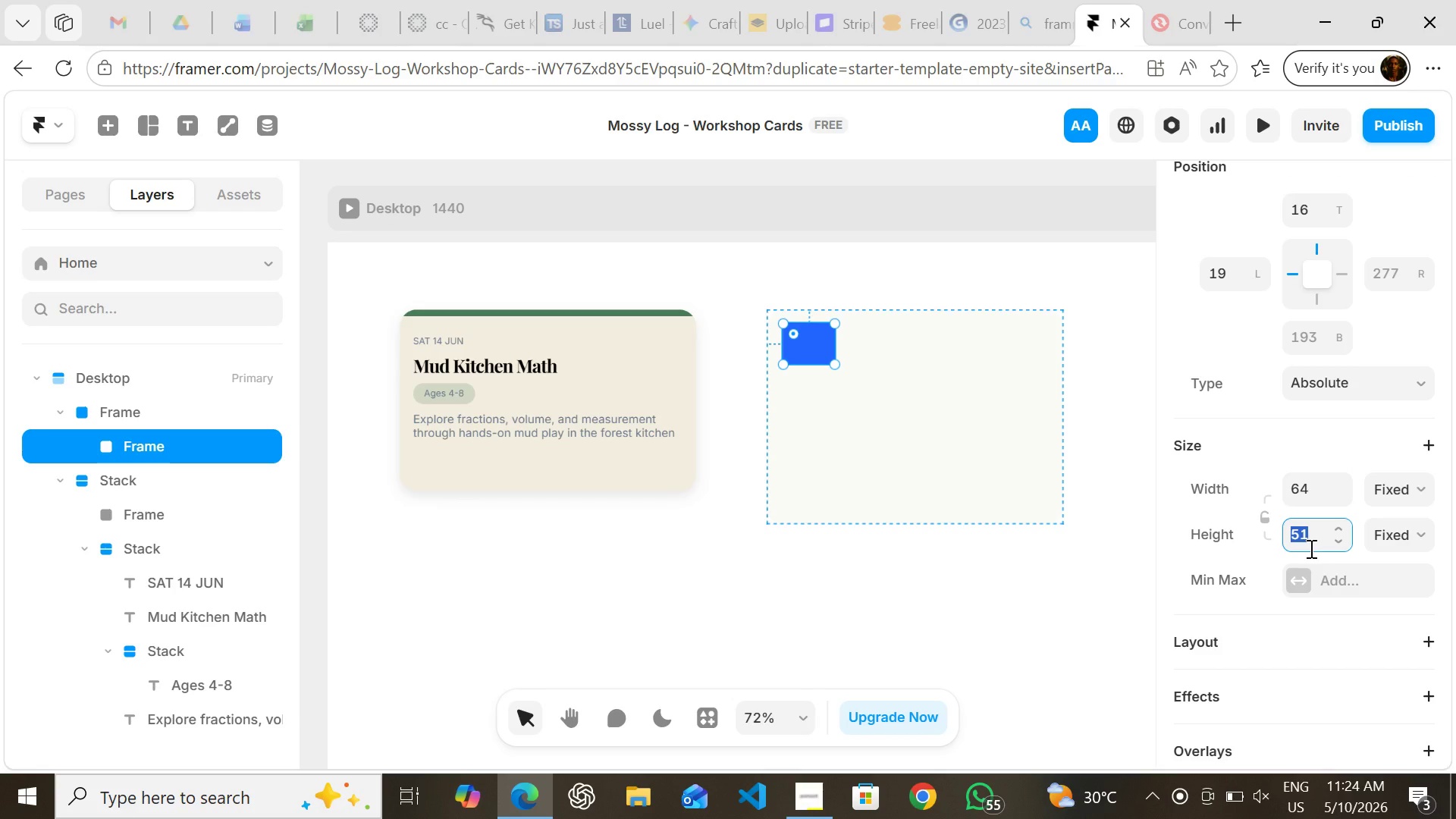 
type(64)
 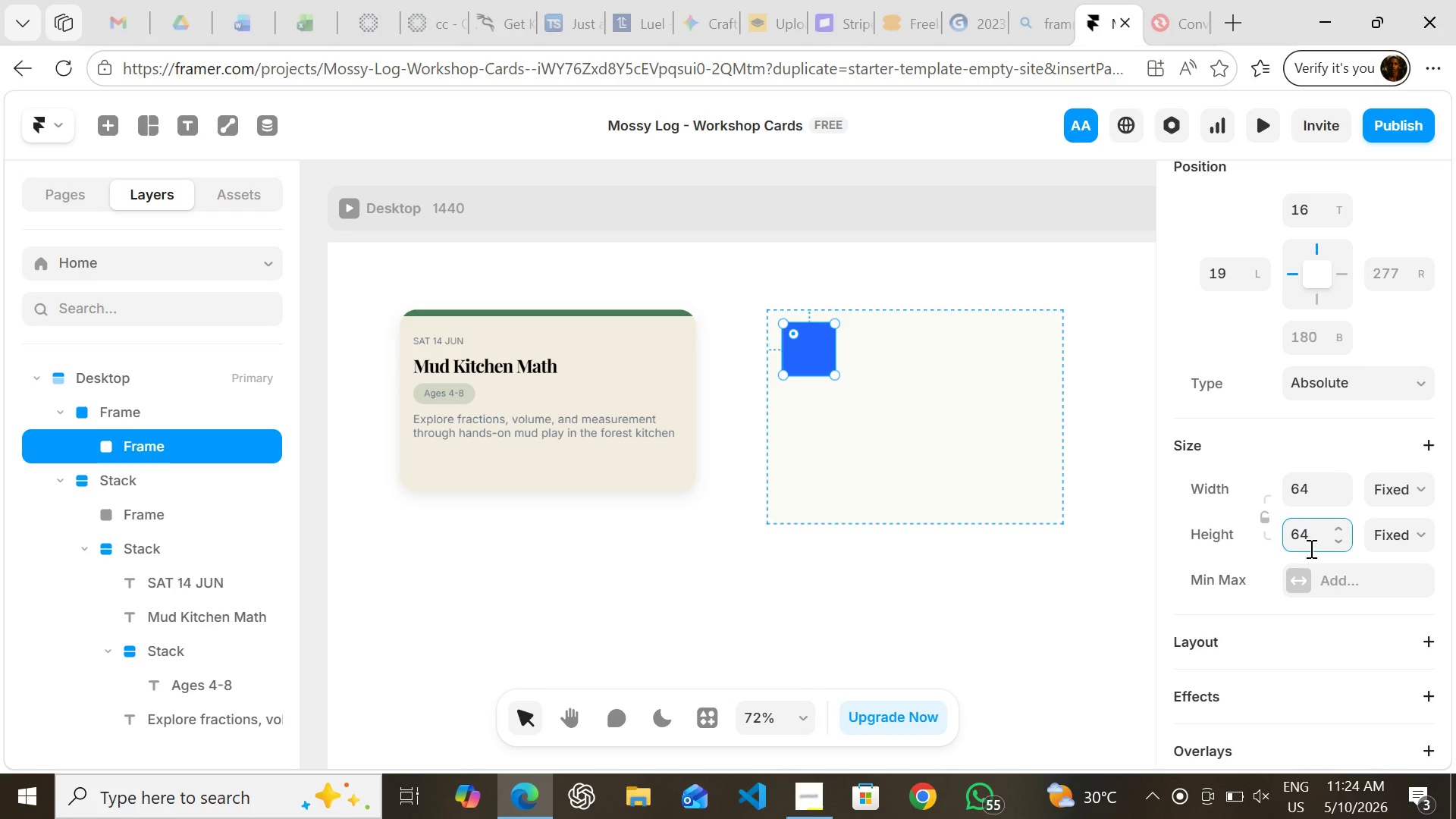 
key(Enter)
 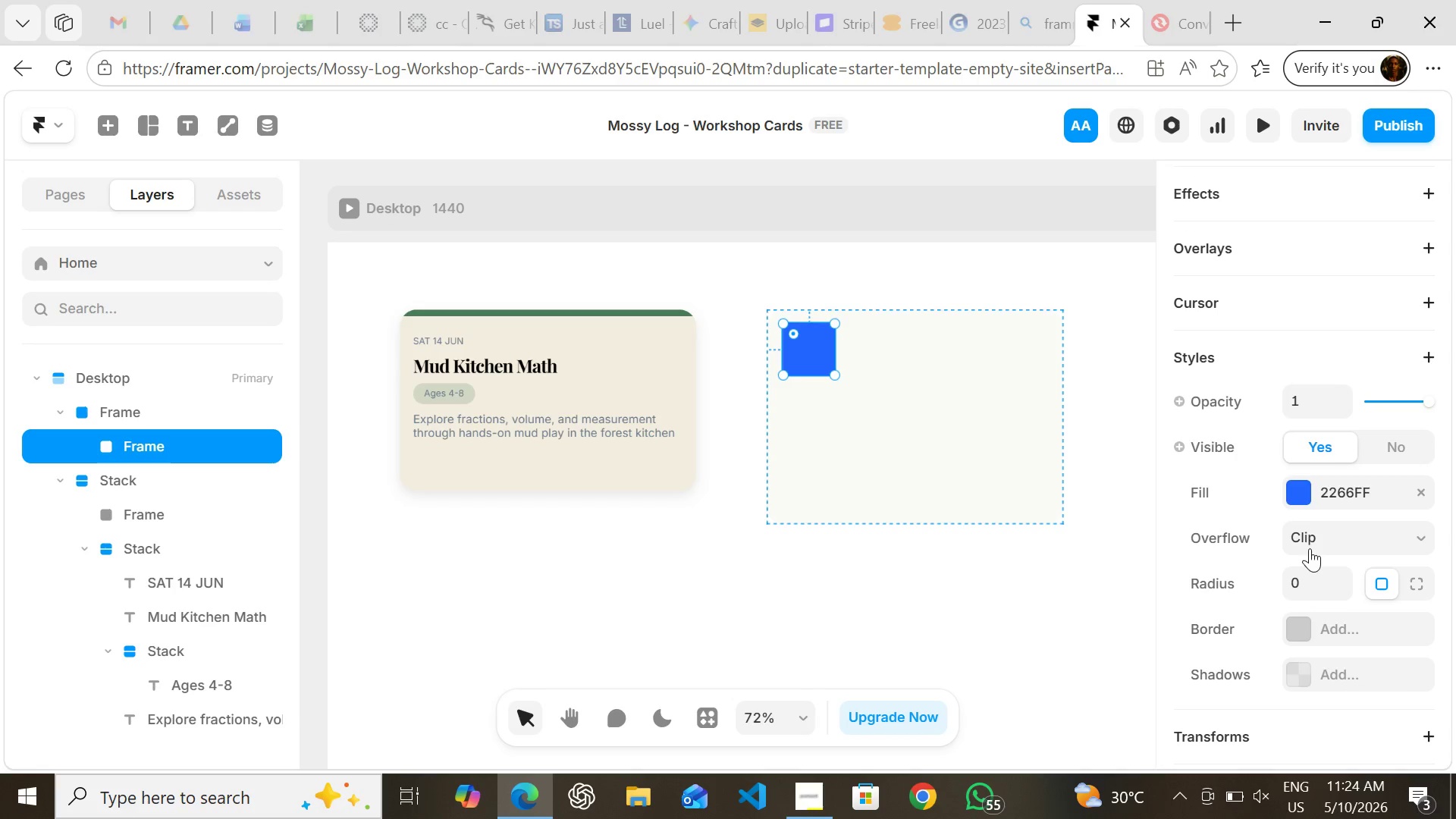 
left_click([1310, 588])
 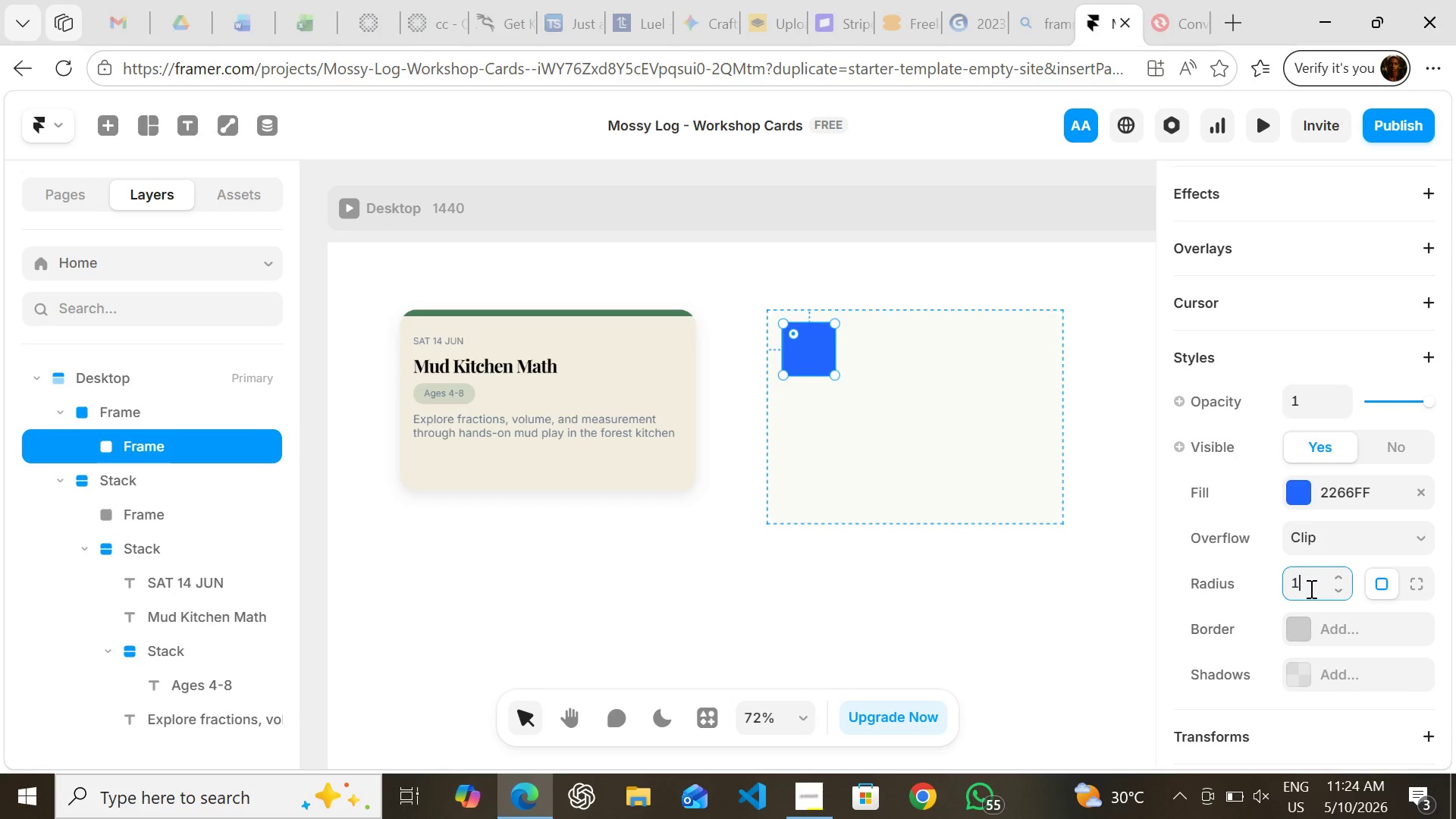 
type(100)
 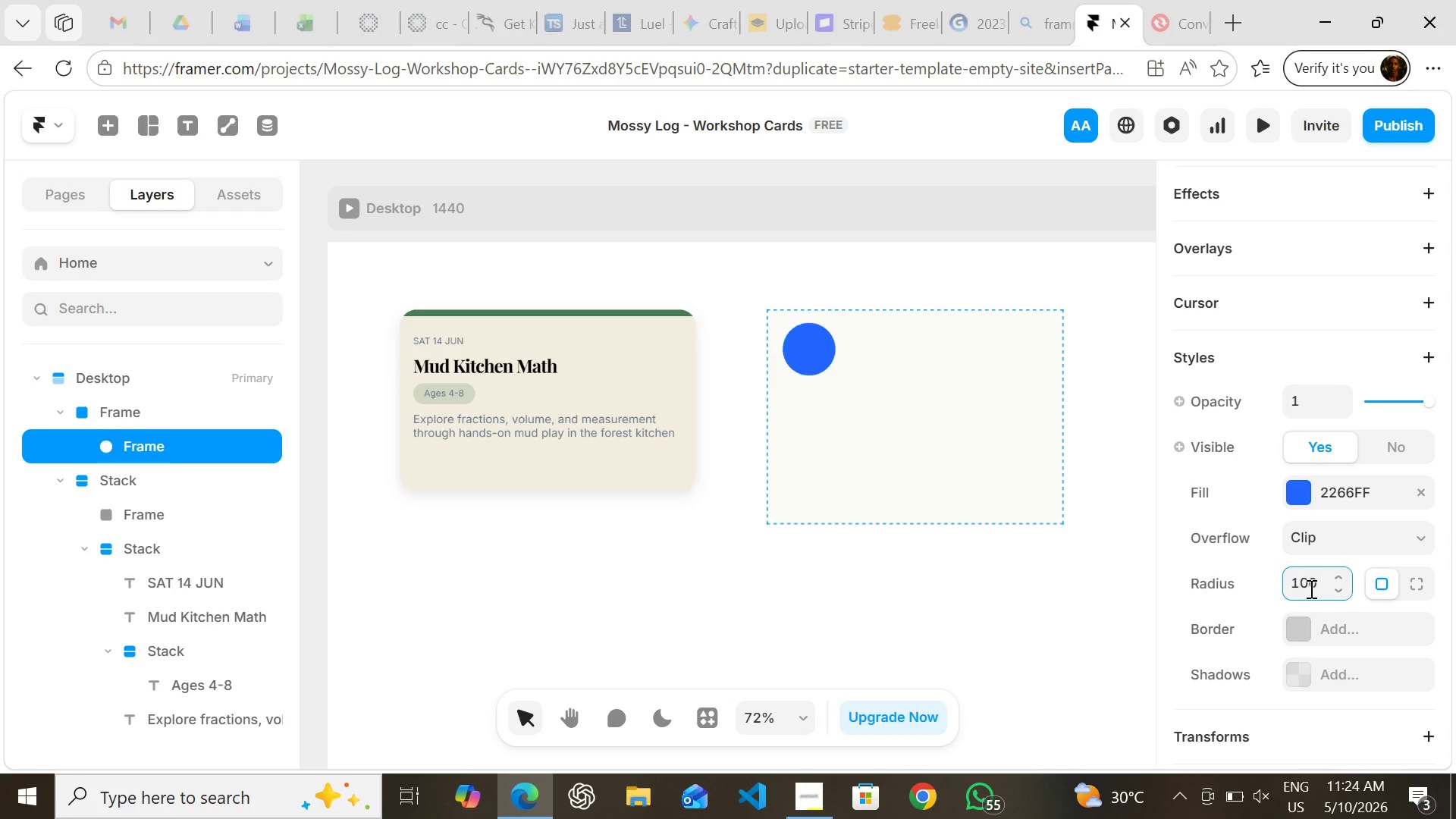 
key(Enter)
 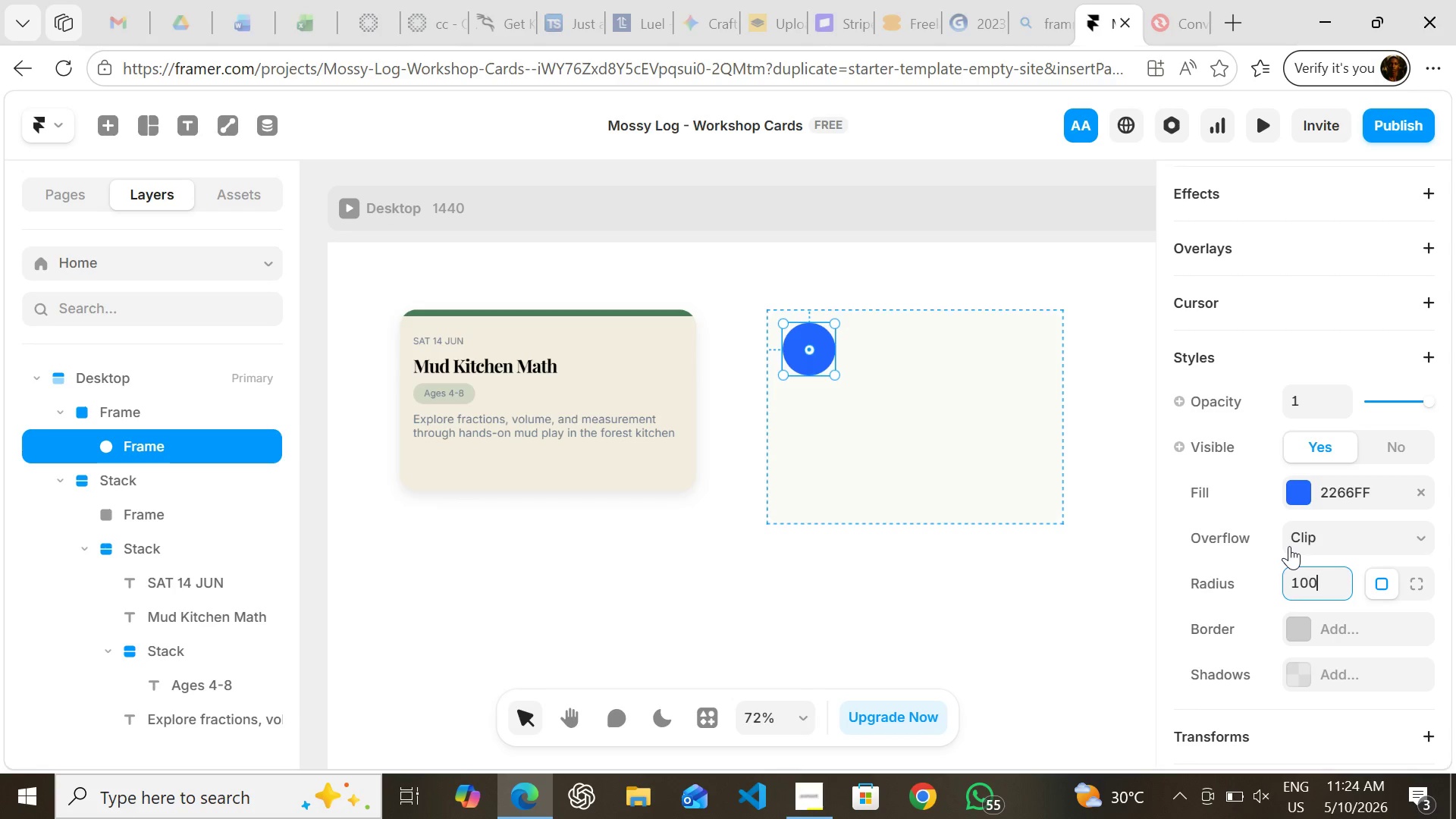 
wait(13.61)
 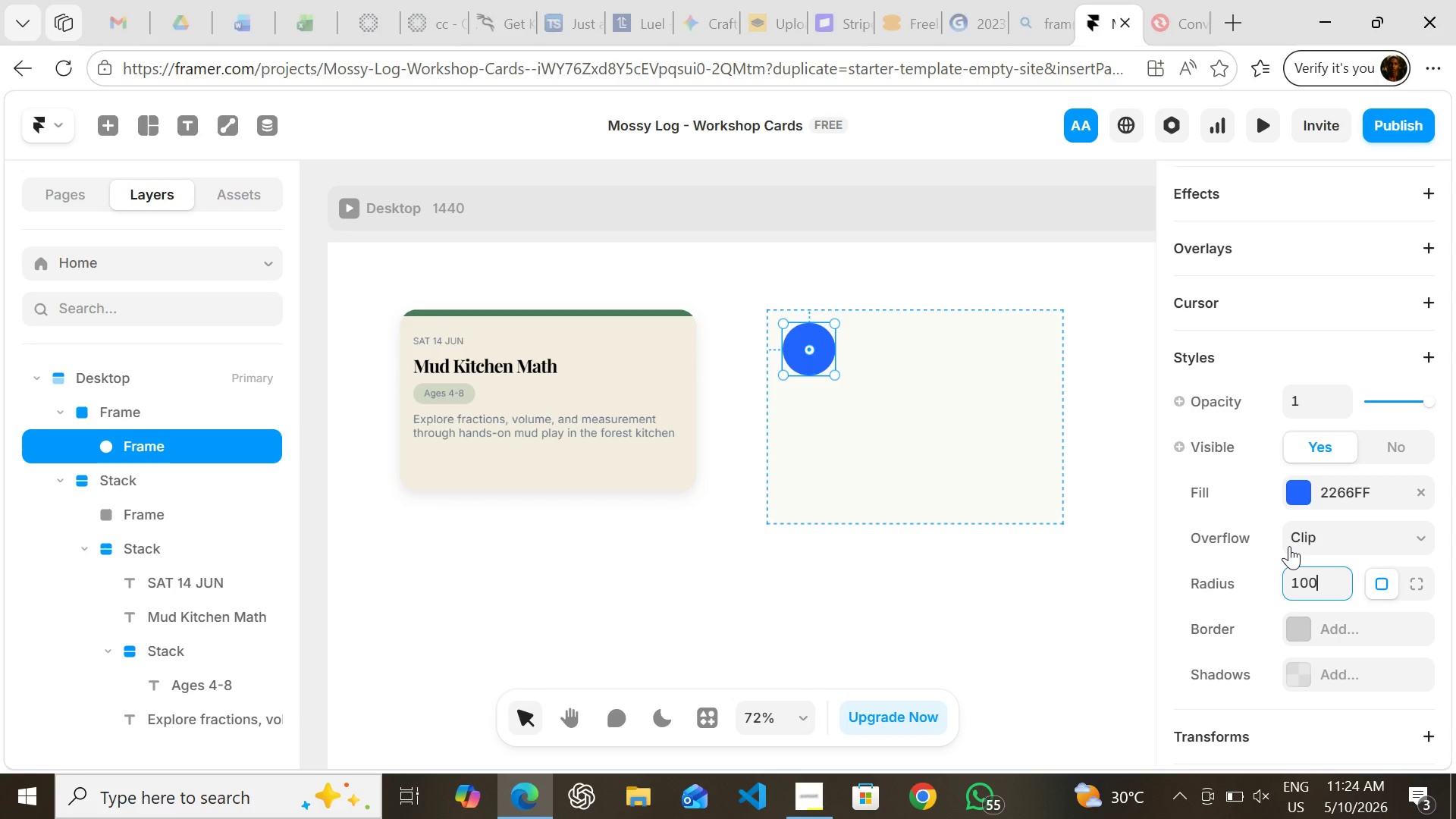 
left_click([1309, 577])
 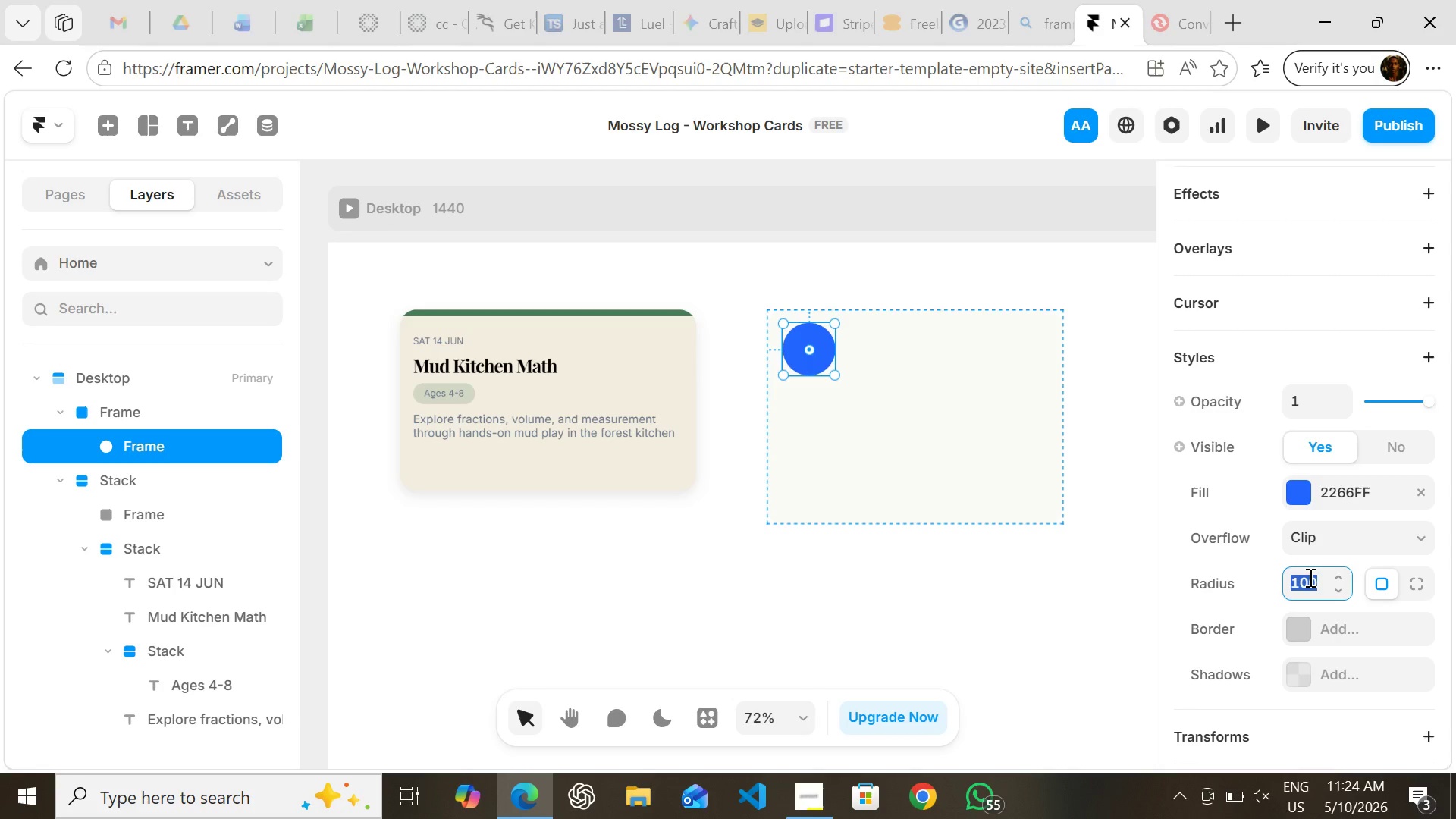 
double_click([1309, 577])
 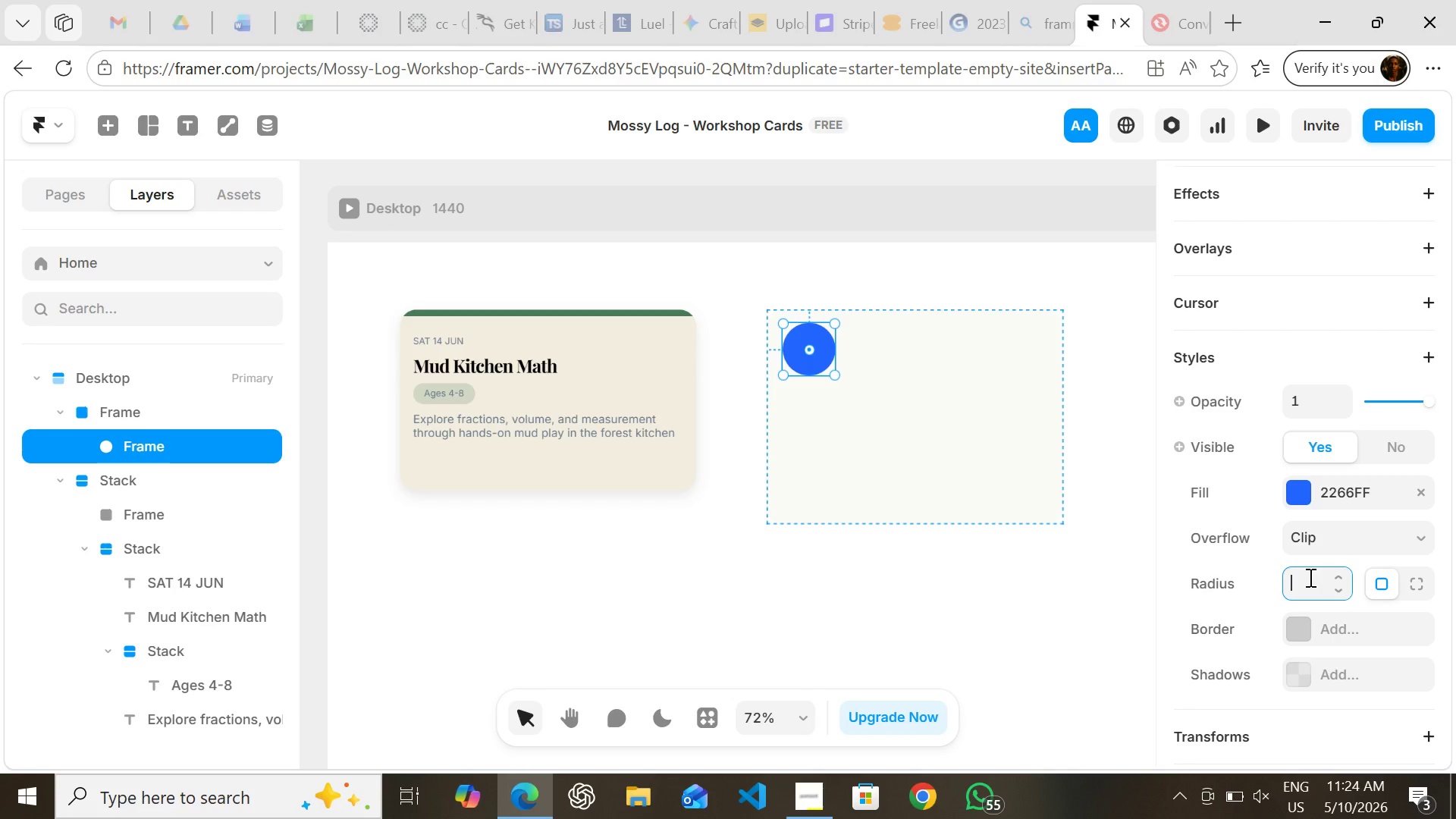 
key(Backspace)
 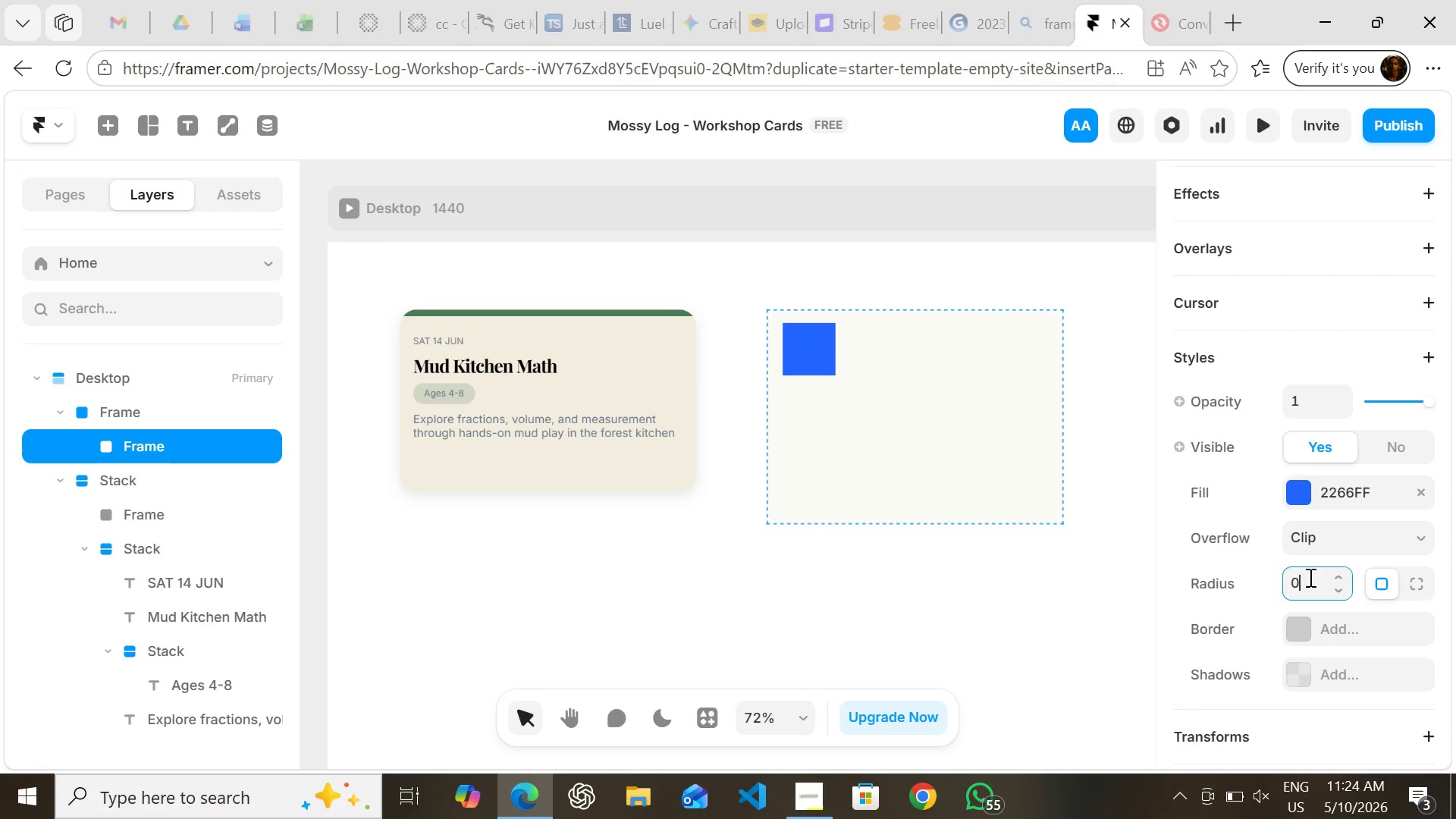 
key(Enter)
 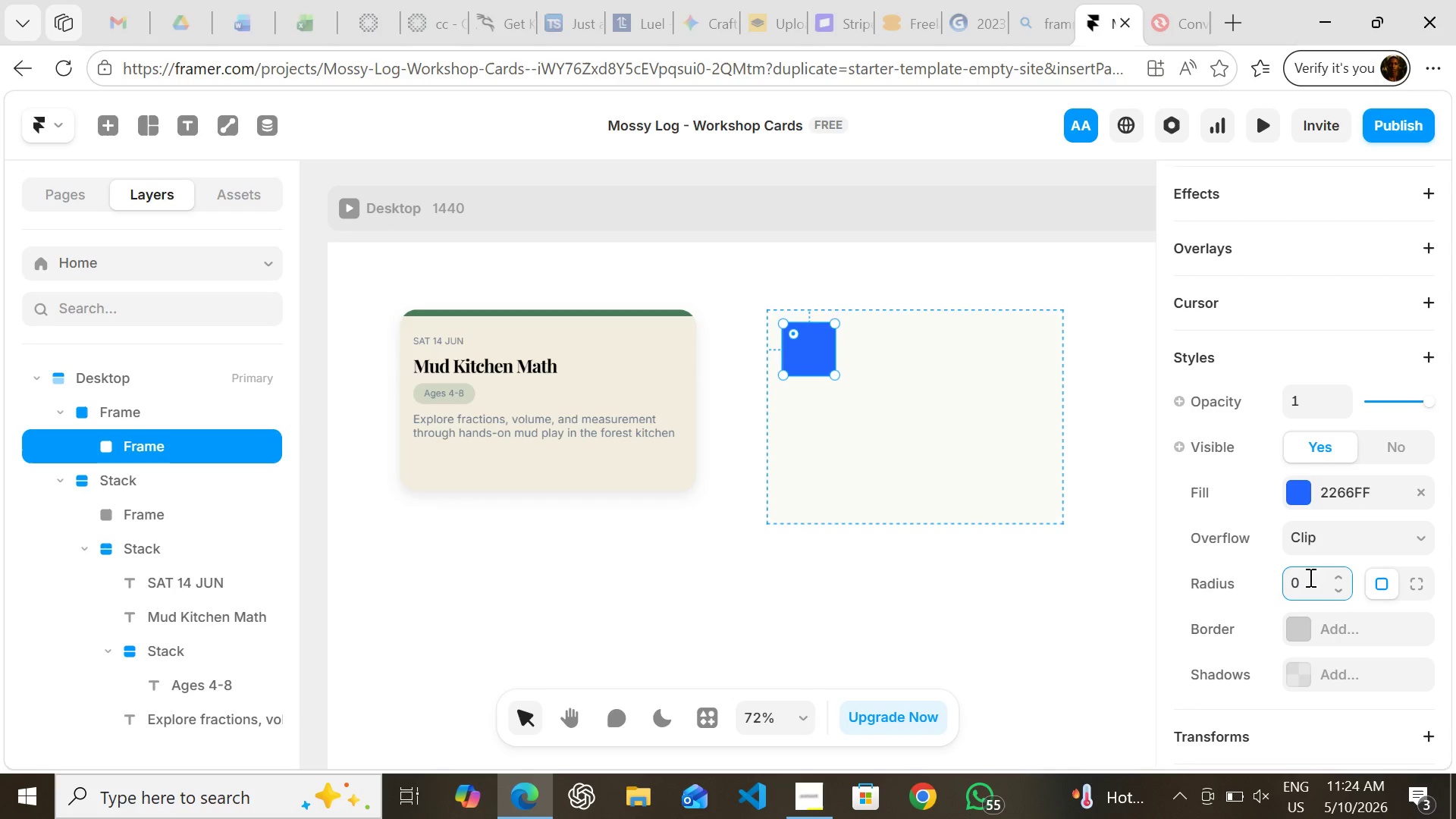 
wait(13.81)
 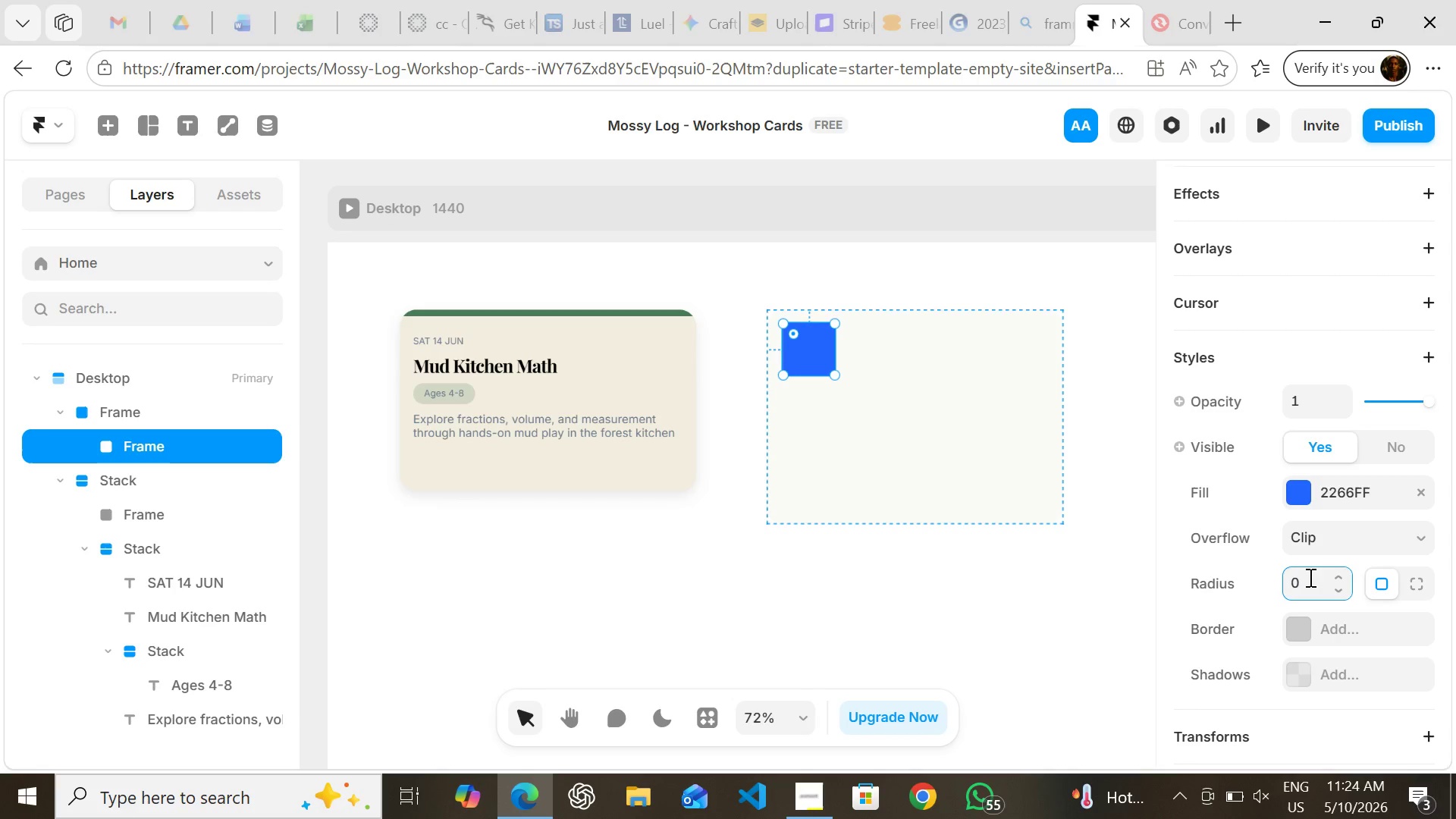 
double_click([1304, 581])
 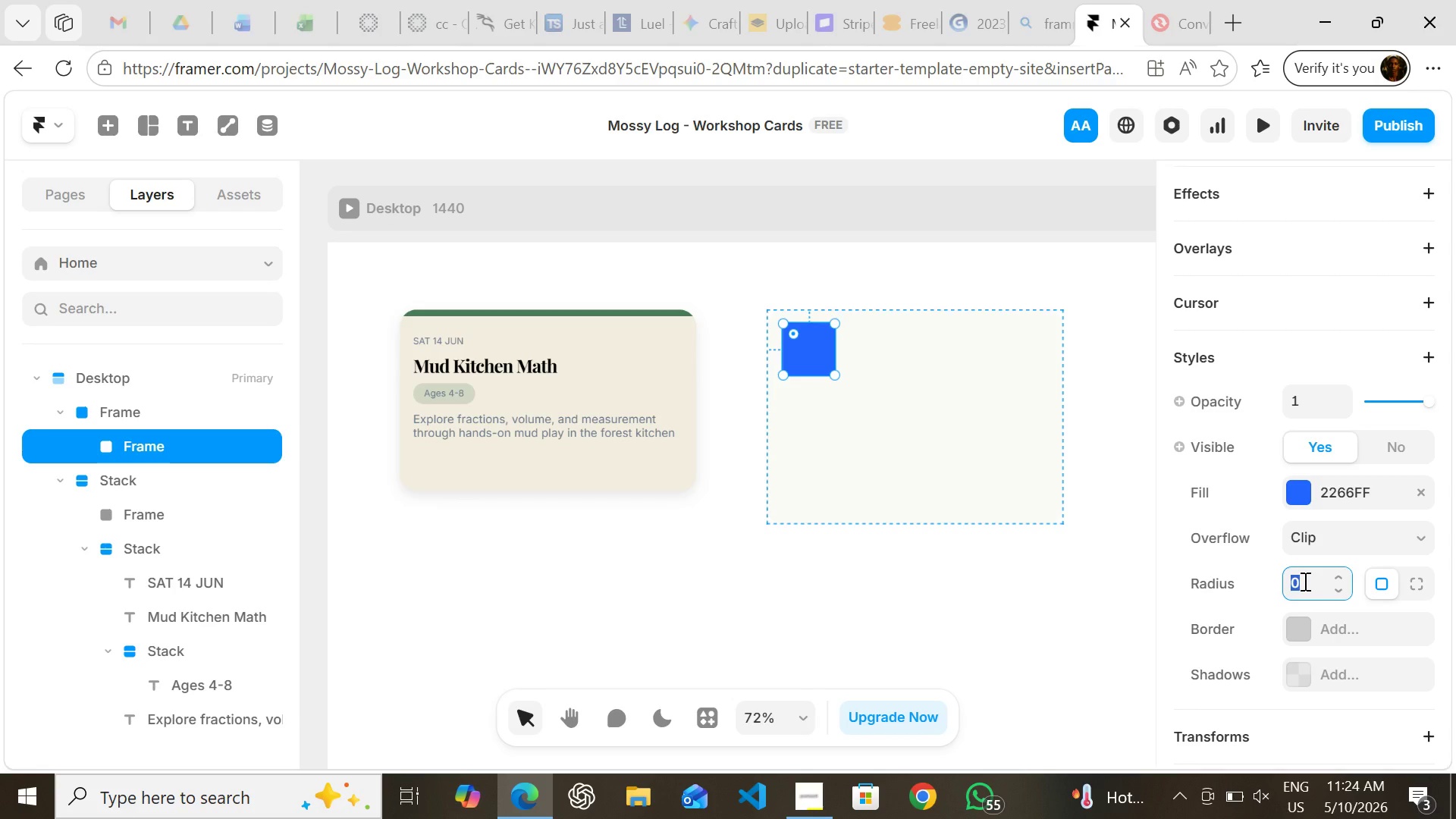 
triple_click([1304, 581])
 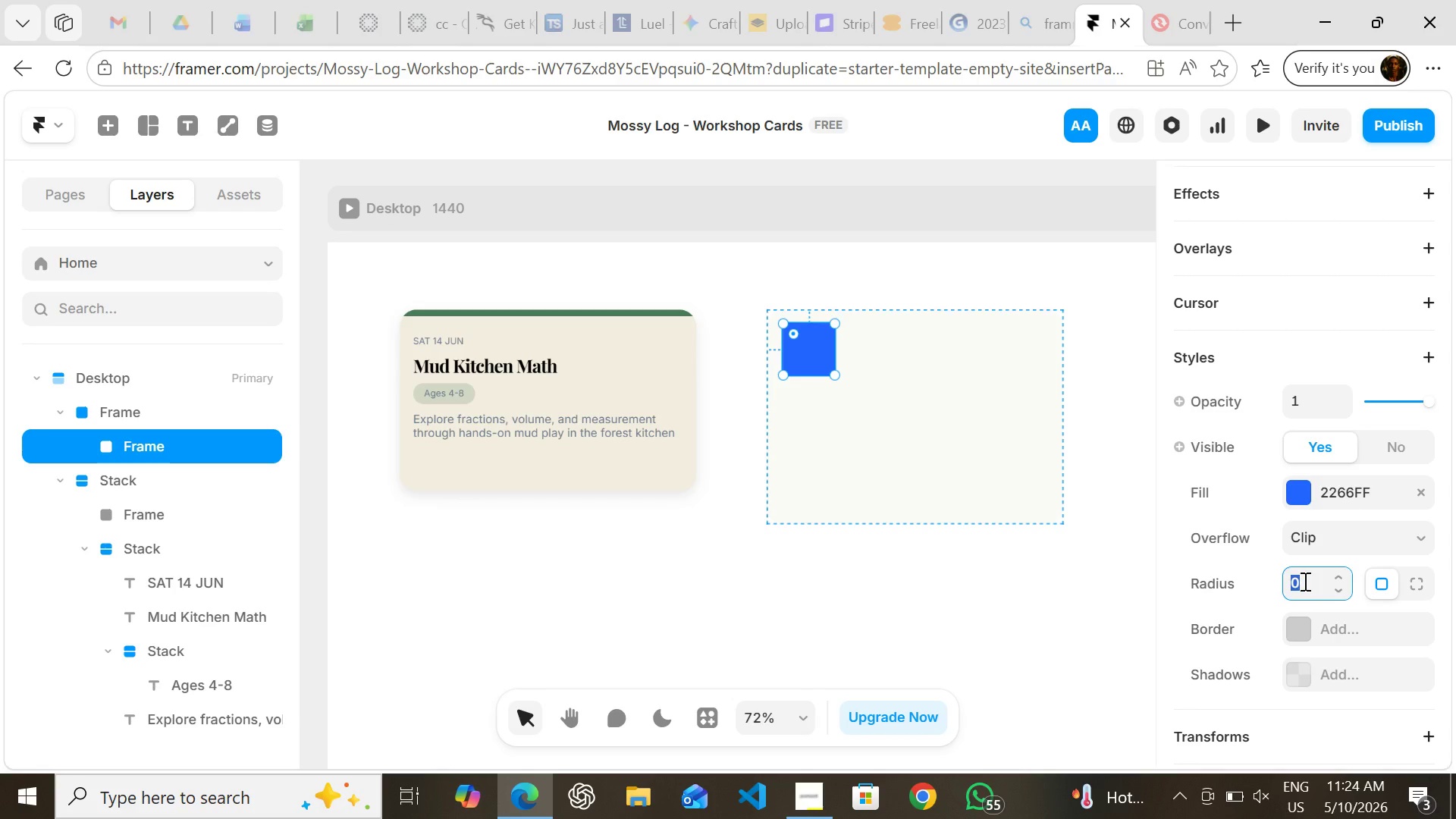 
type(999)
 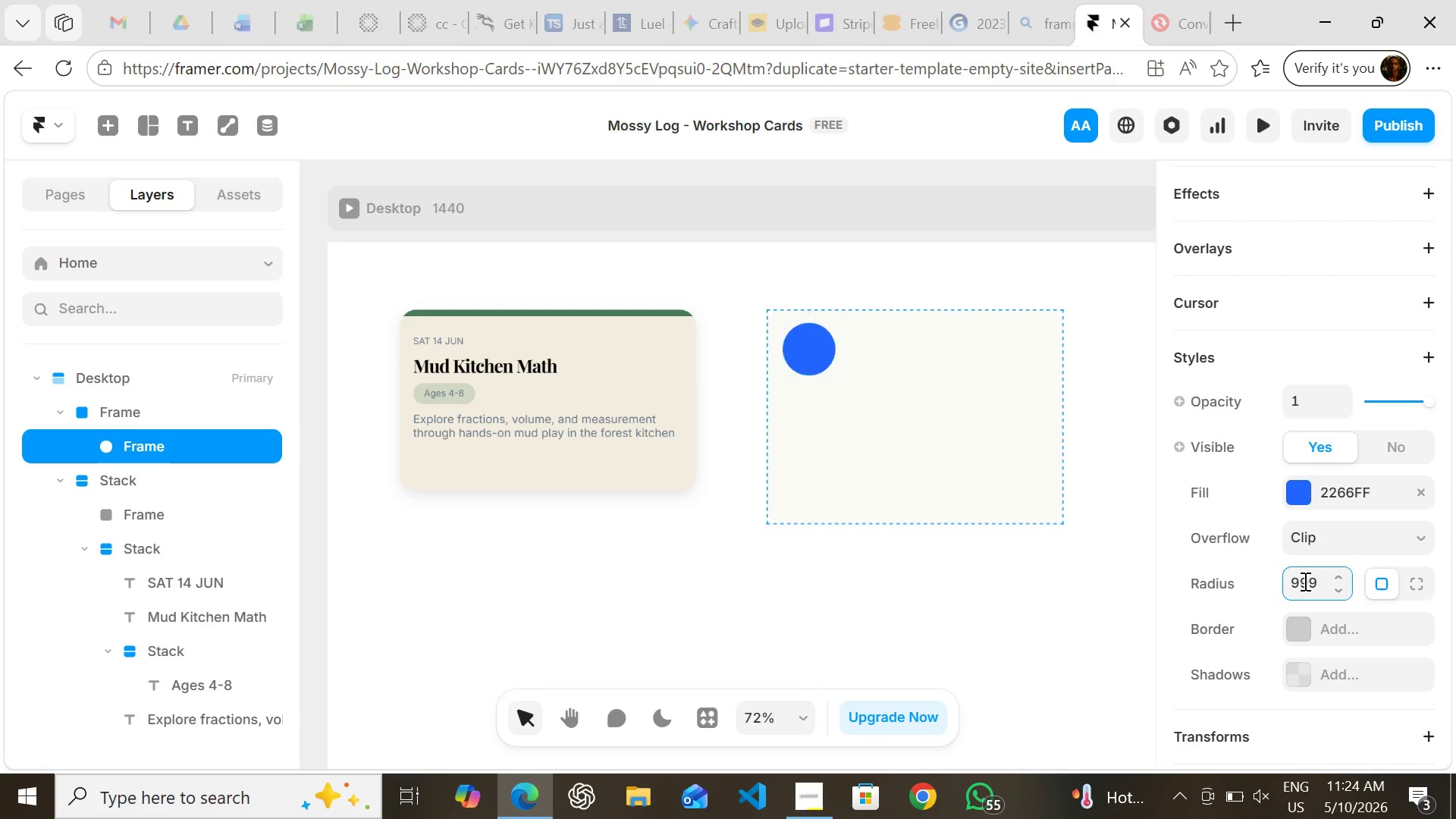 
key(Enter)
 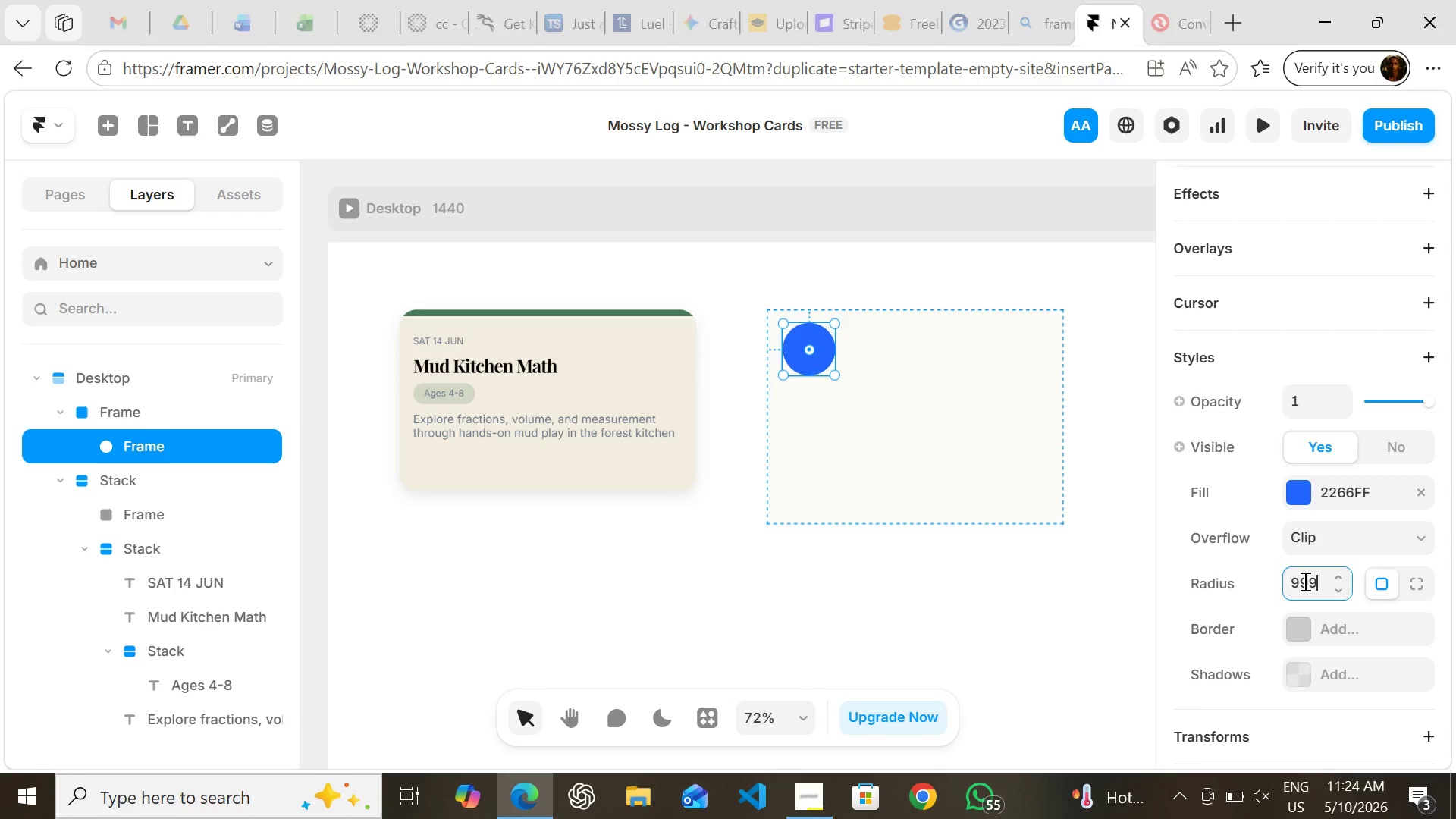 
wait(9.73)
 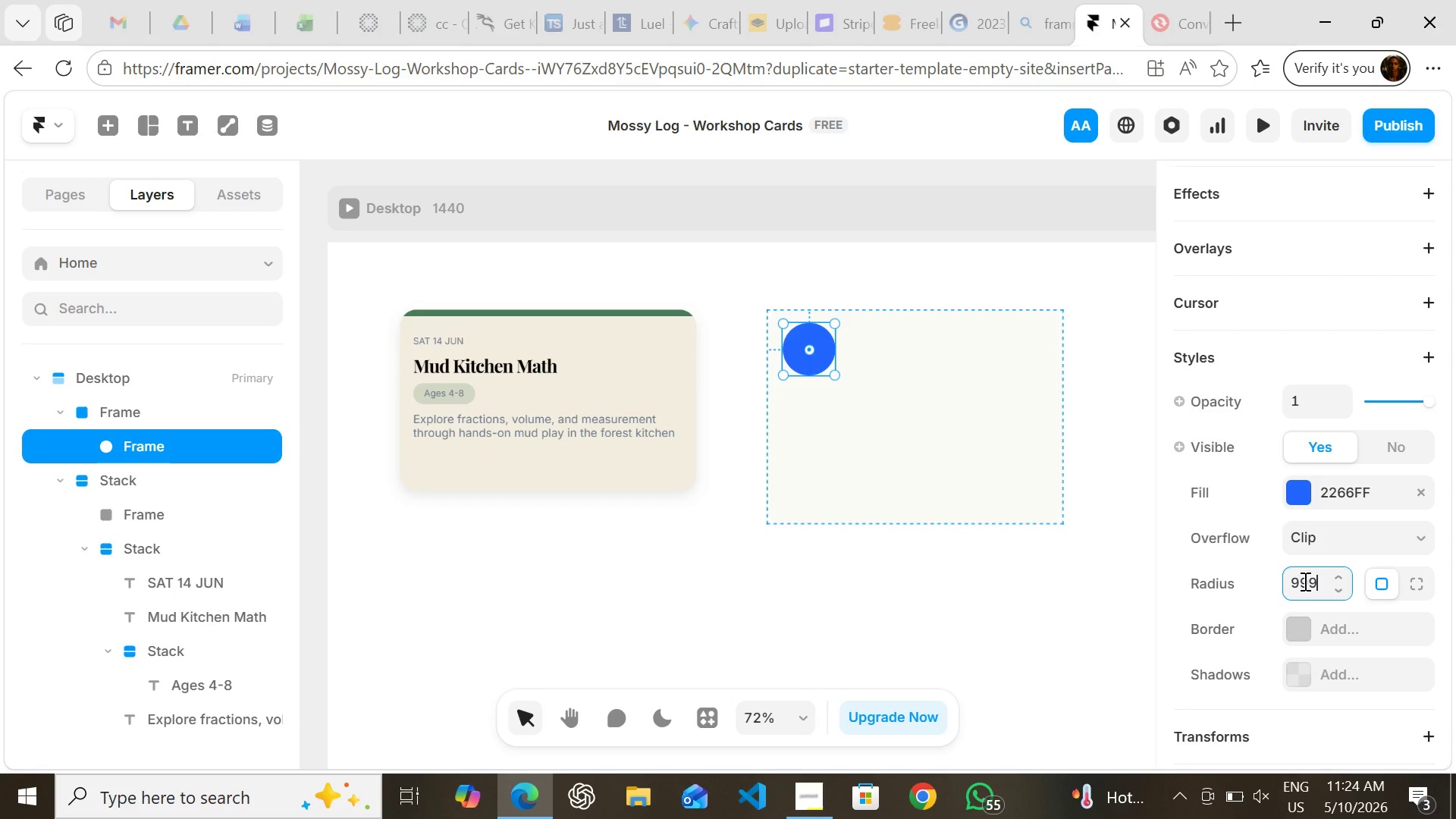 
left_click([1299, 491])
 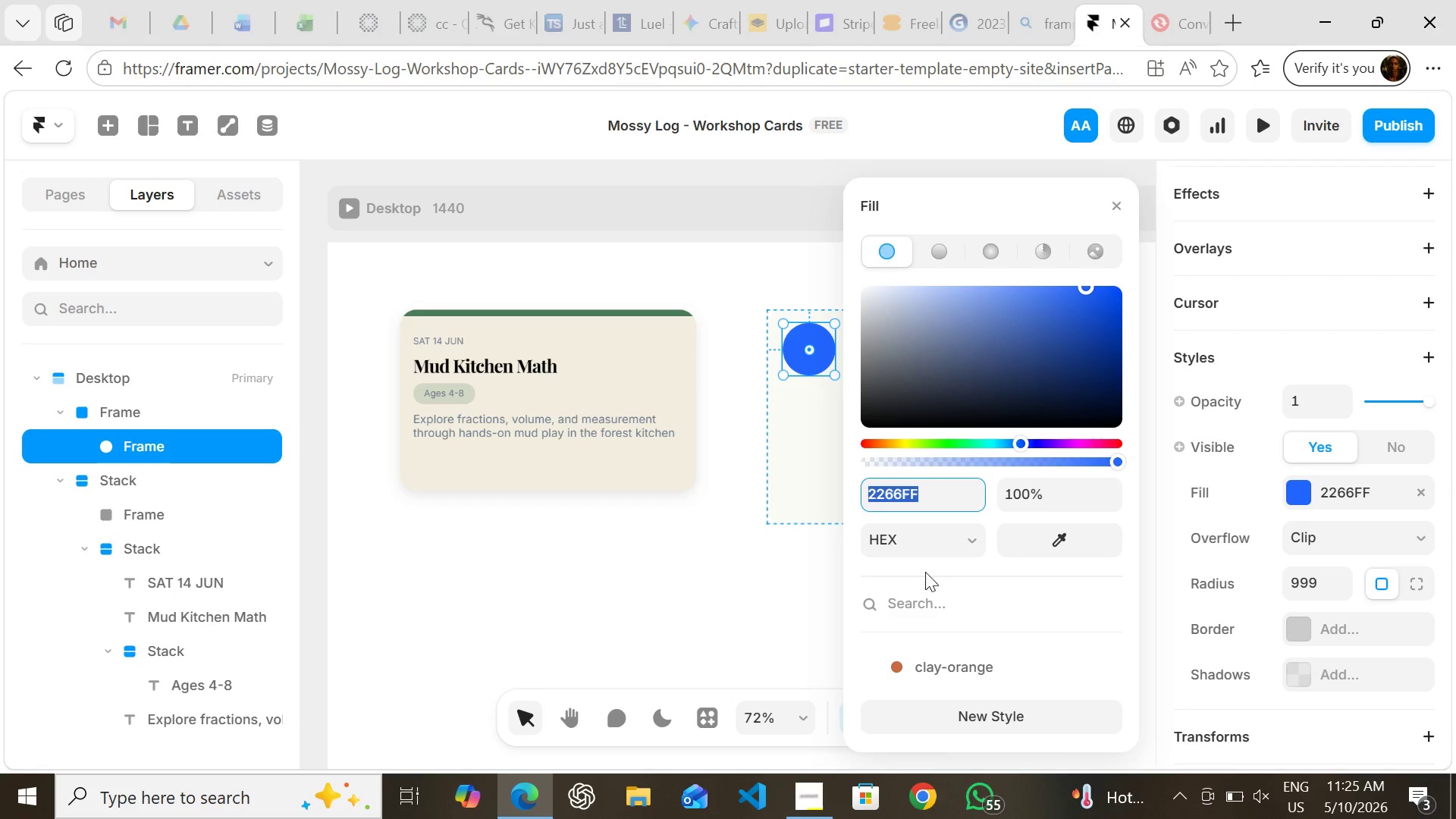 
mouse_move([933, 589])
 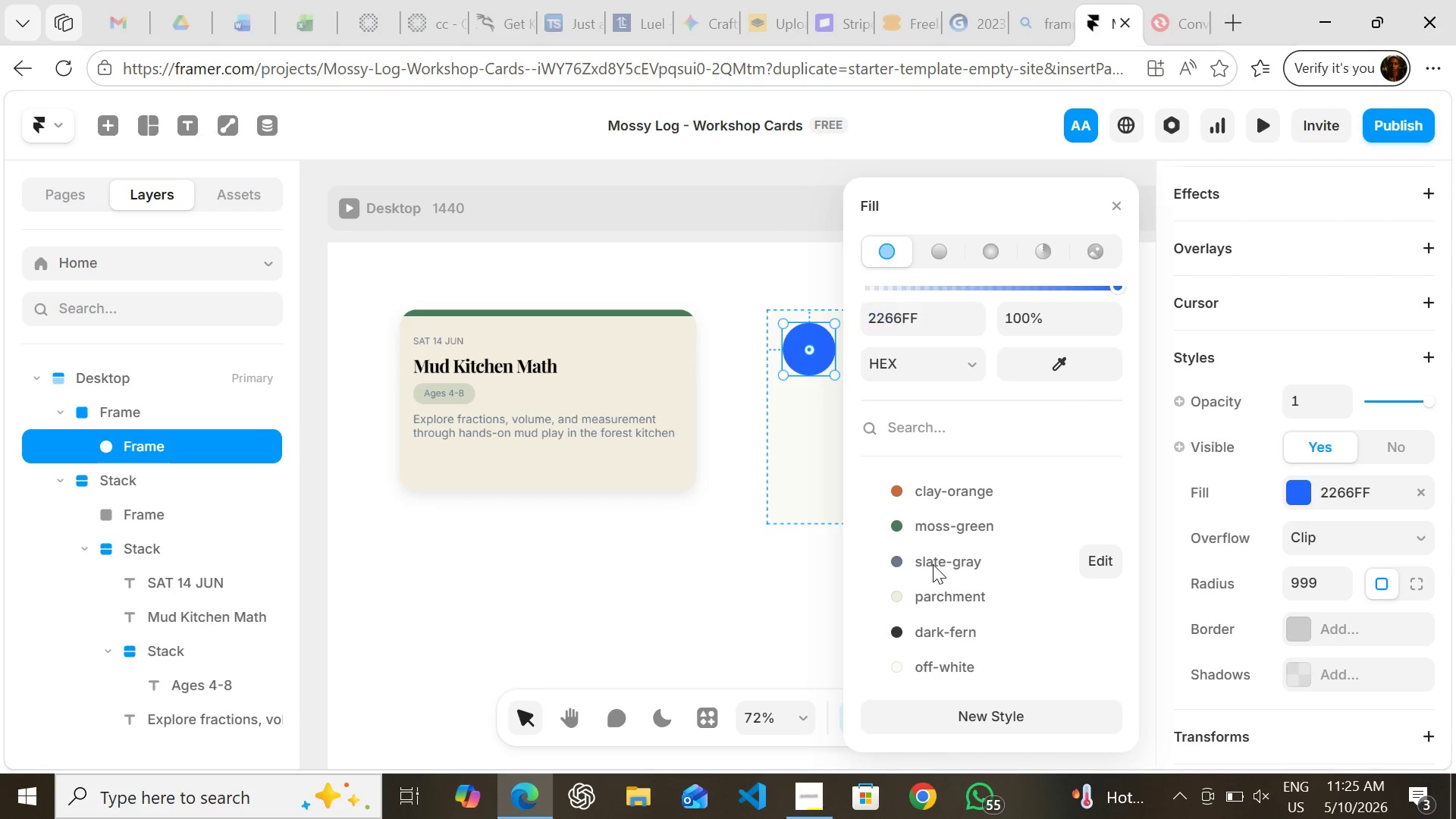 
left_click([933, 564])
 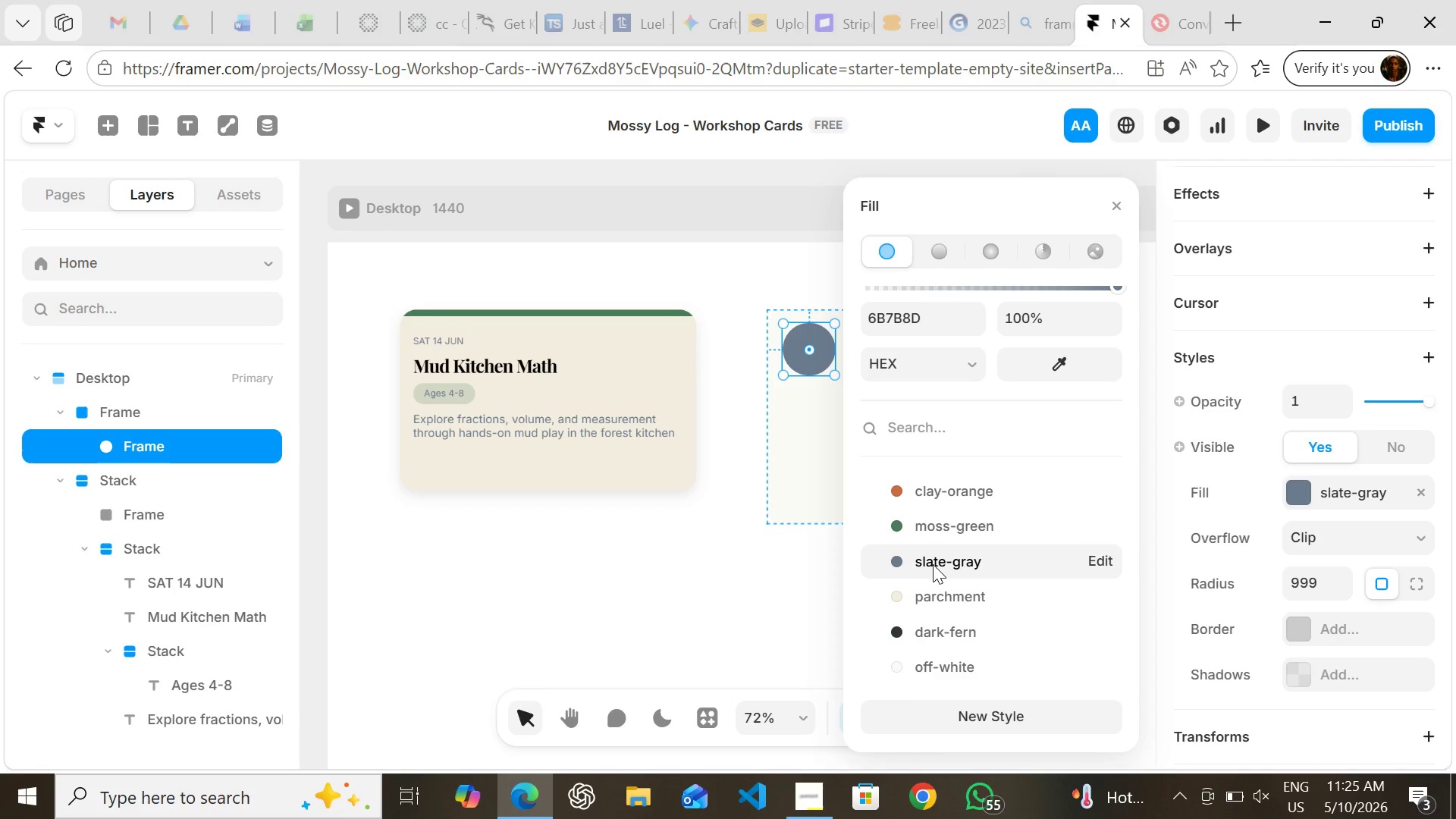 
wait(7.35)
 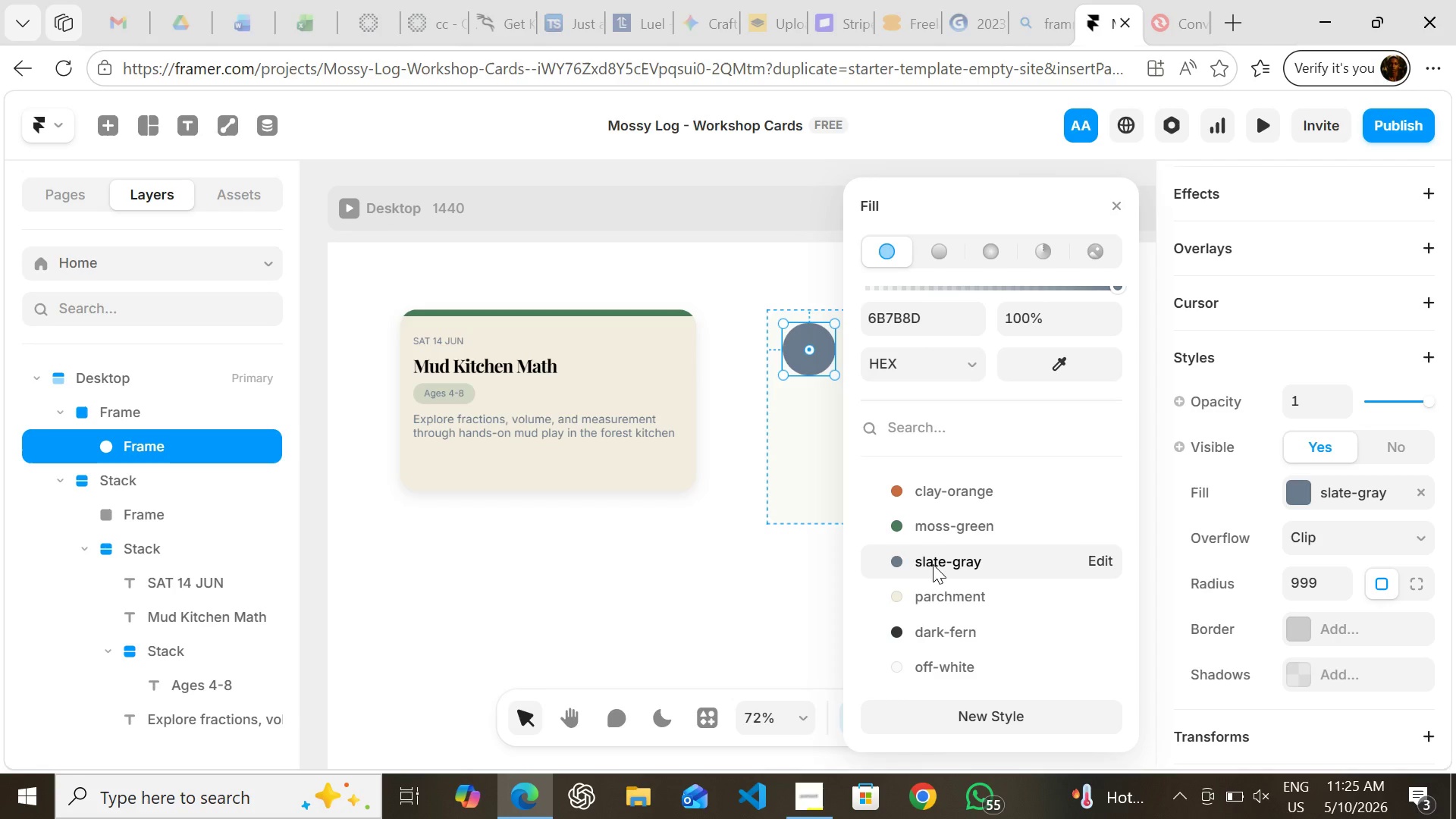 
mouse_move([1033, 387])
 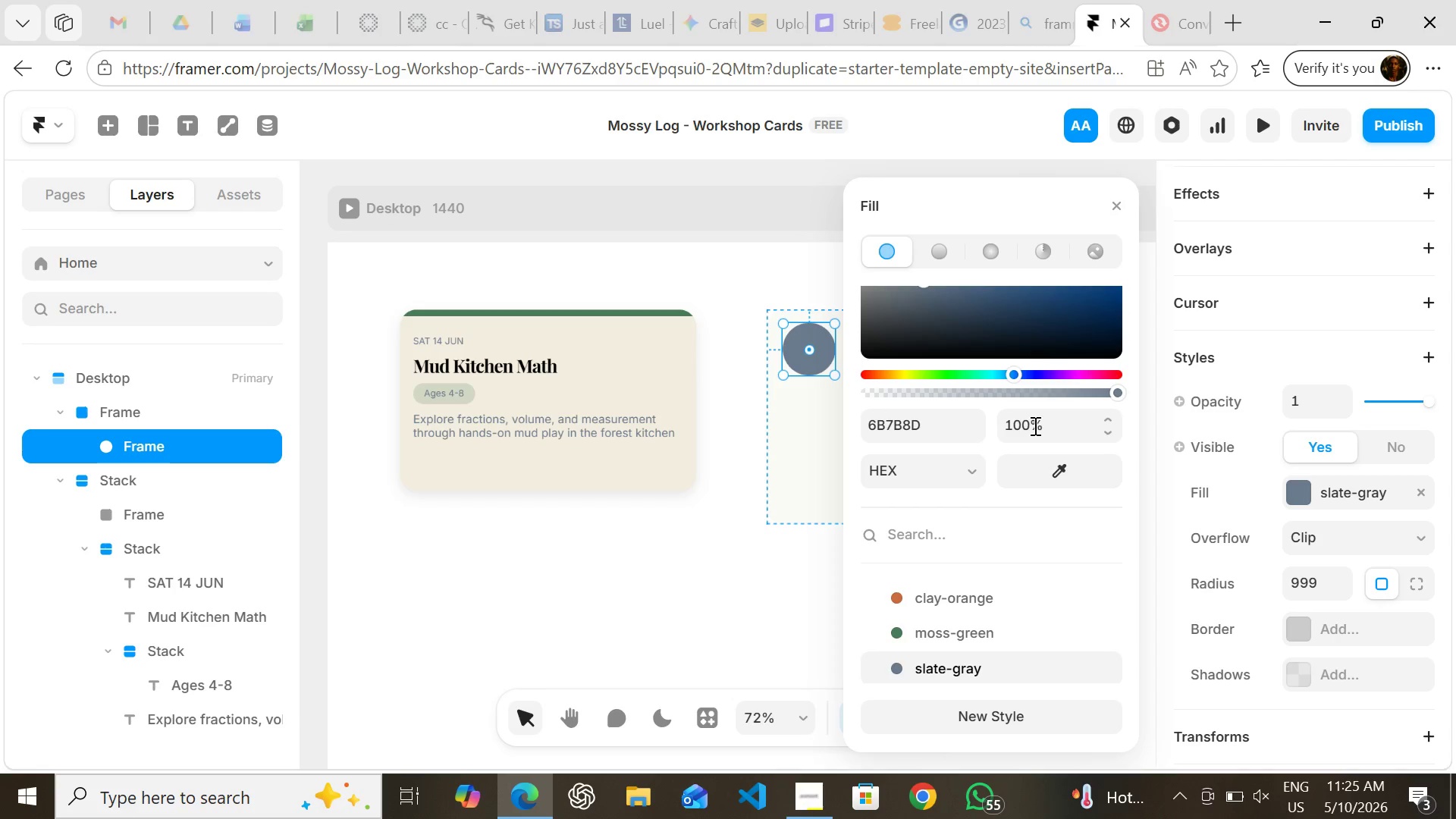 
left_click([1034, 425])
 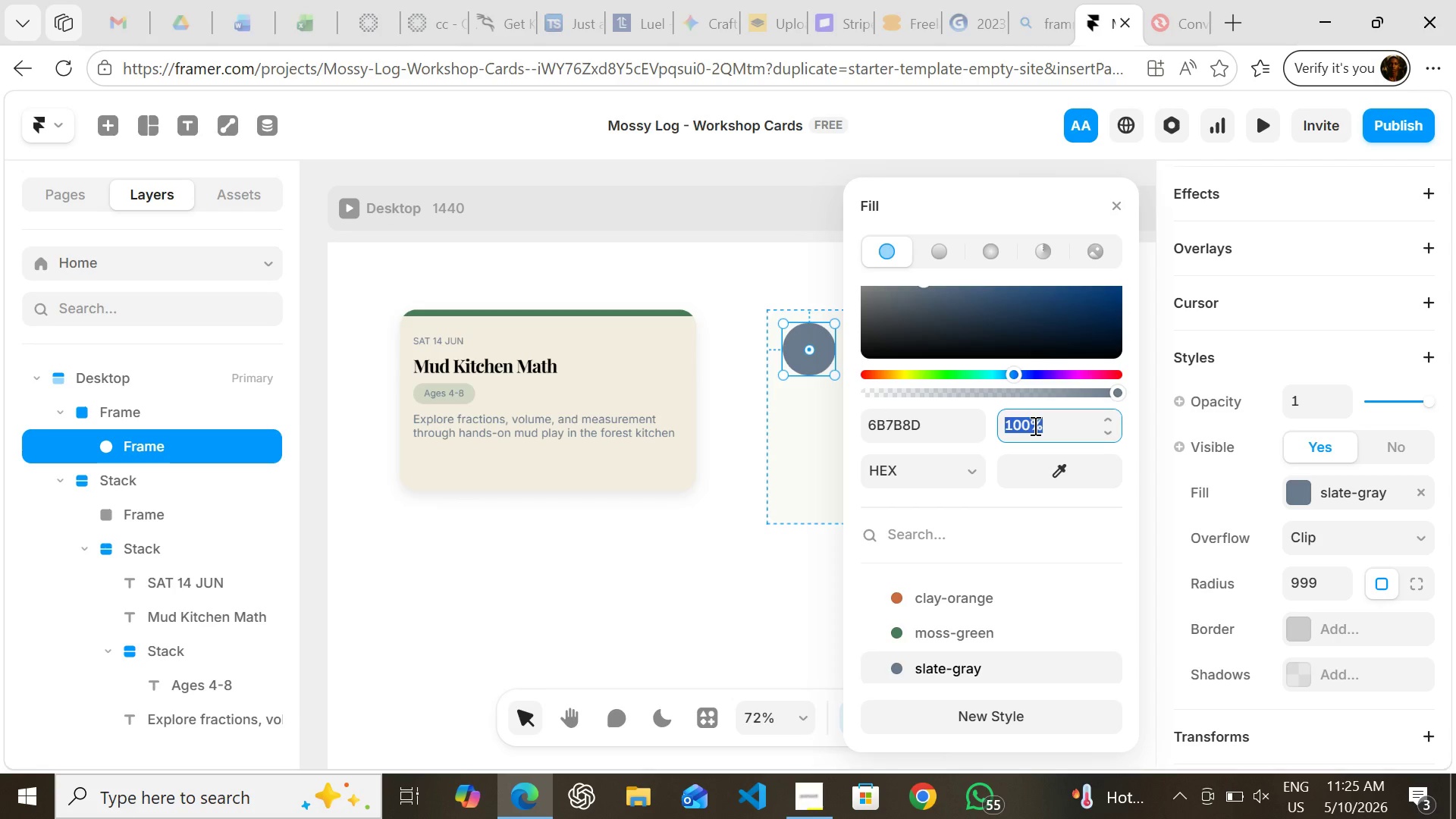 
type(30)
 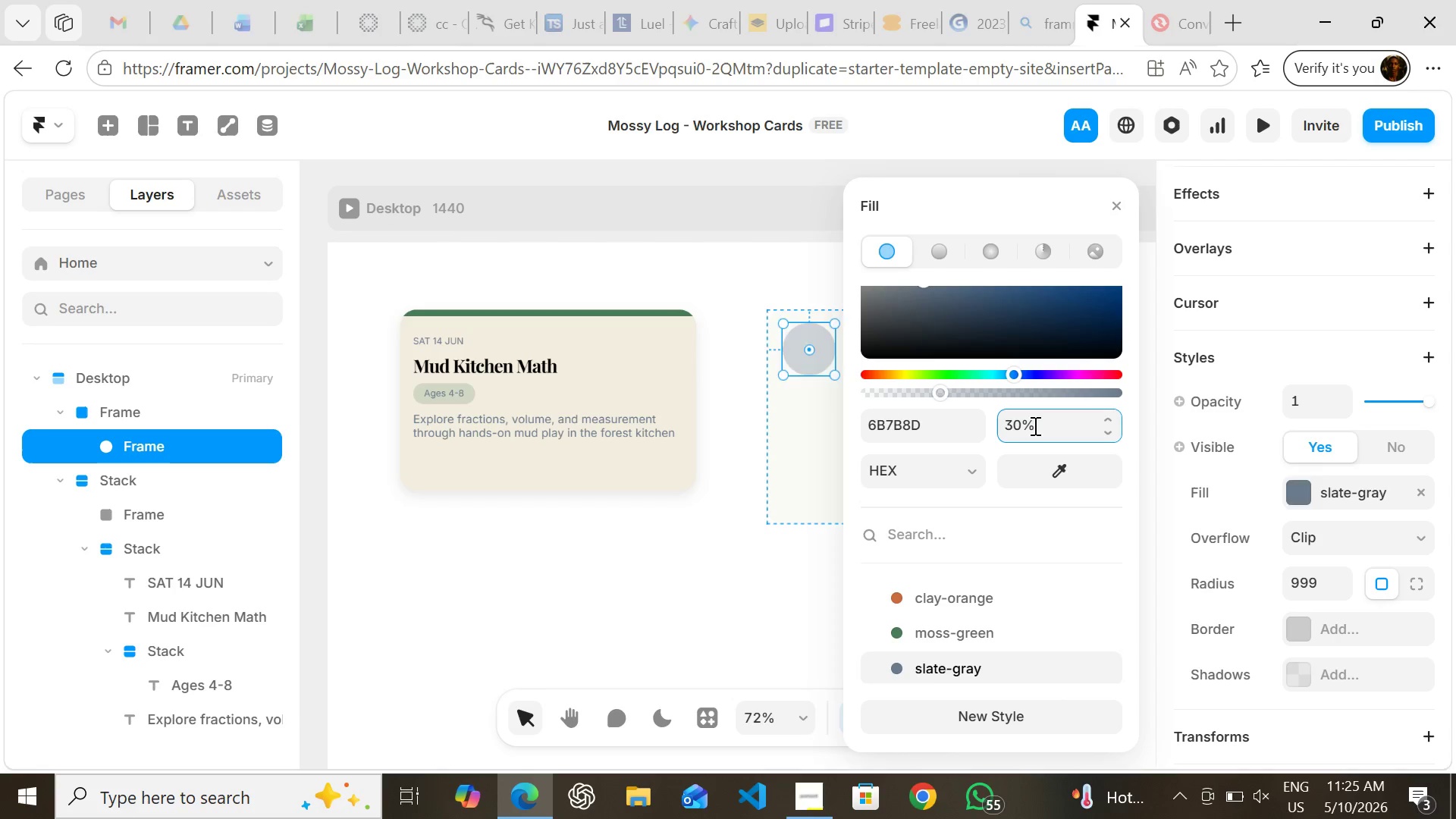 
key(Enter)
 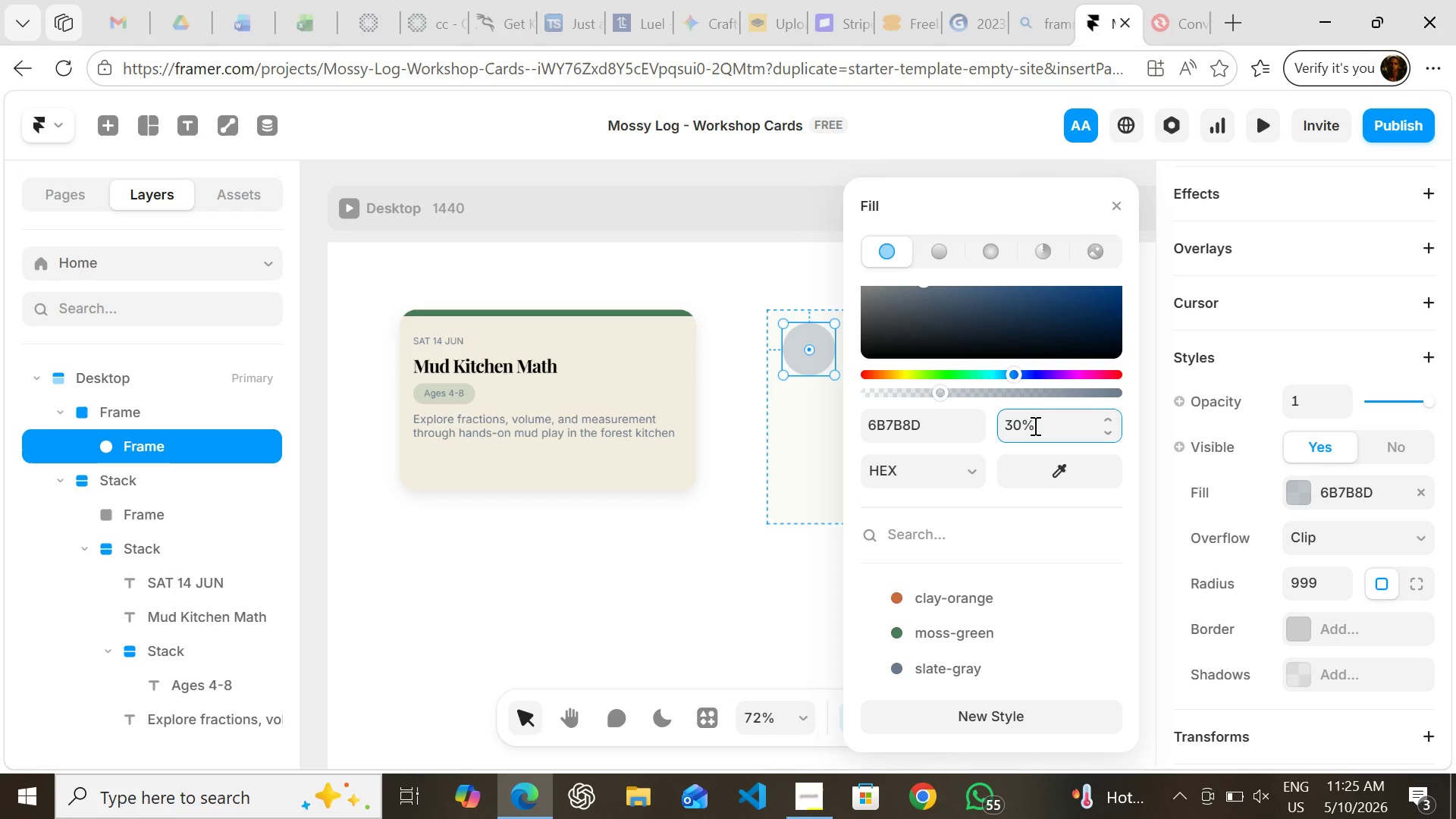 
wait(17.78)
 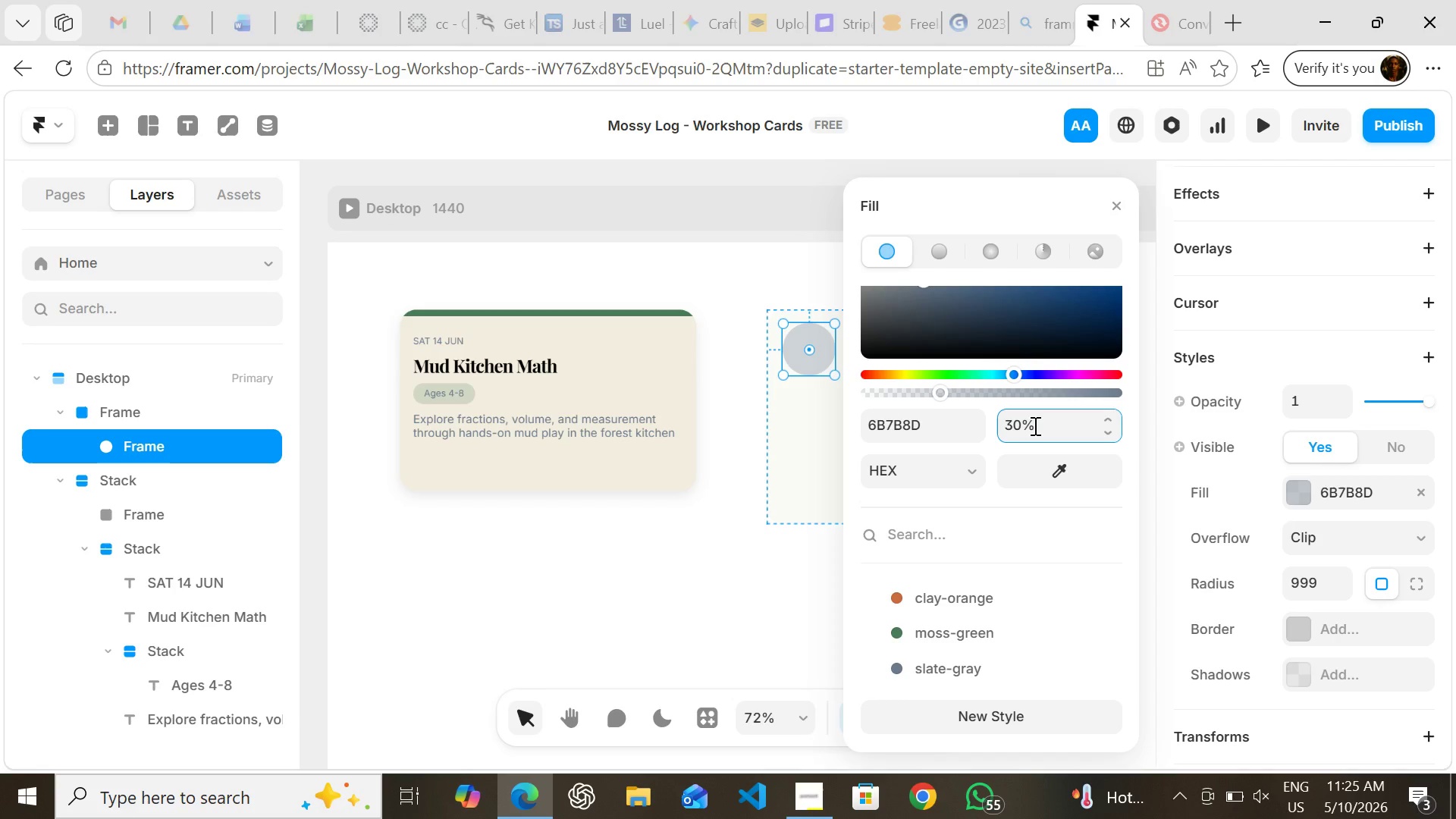 
left_click([1291, 488])
 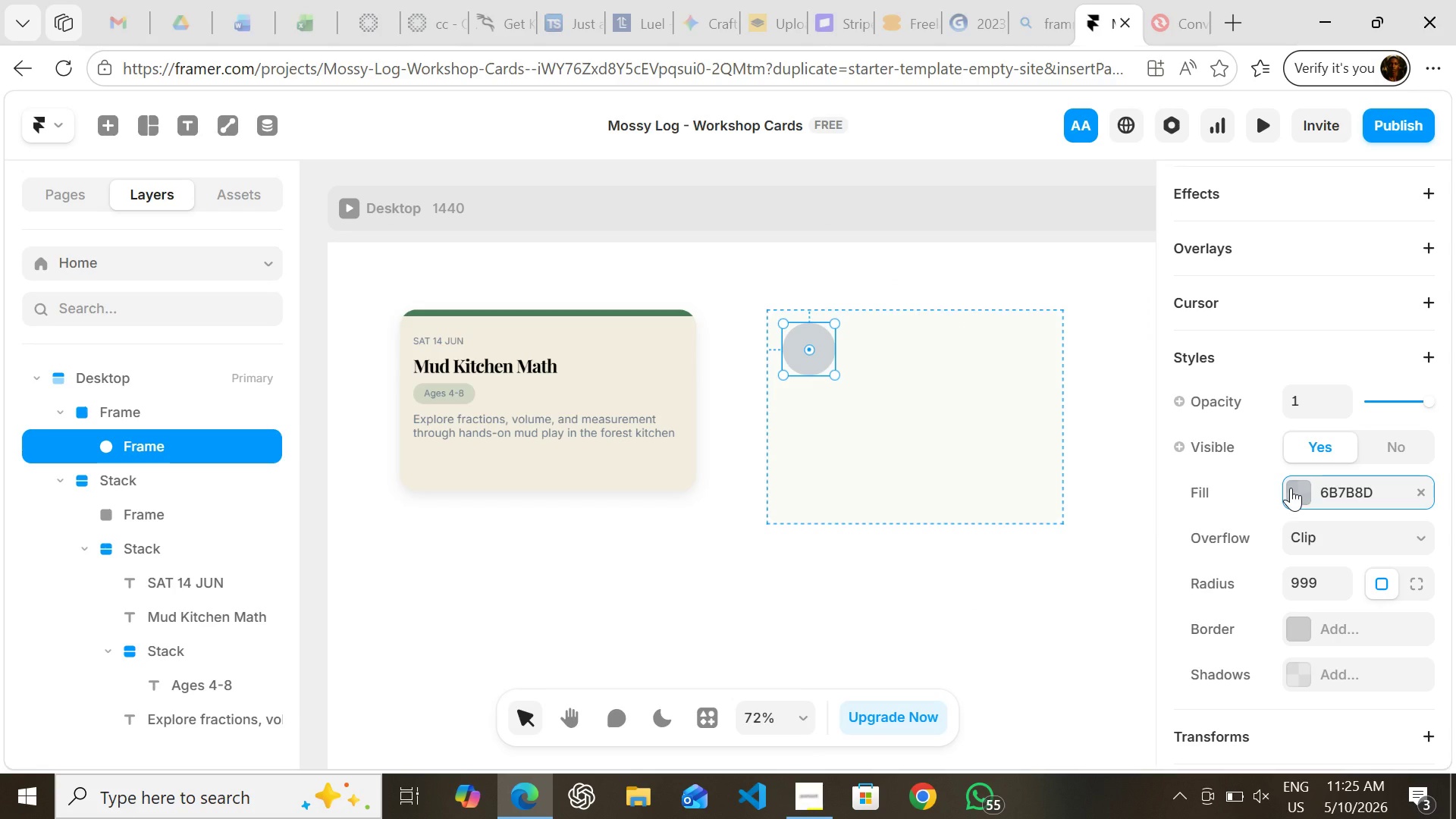 
left_click([1291, 488])
 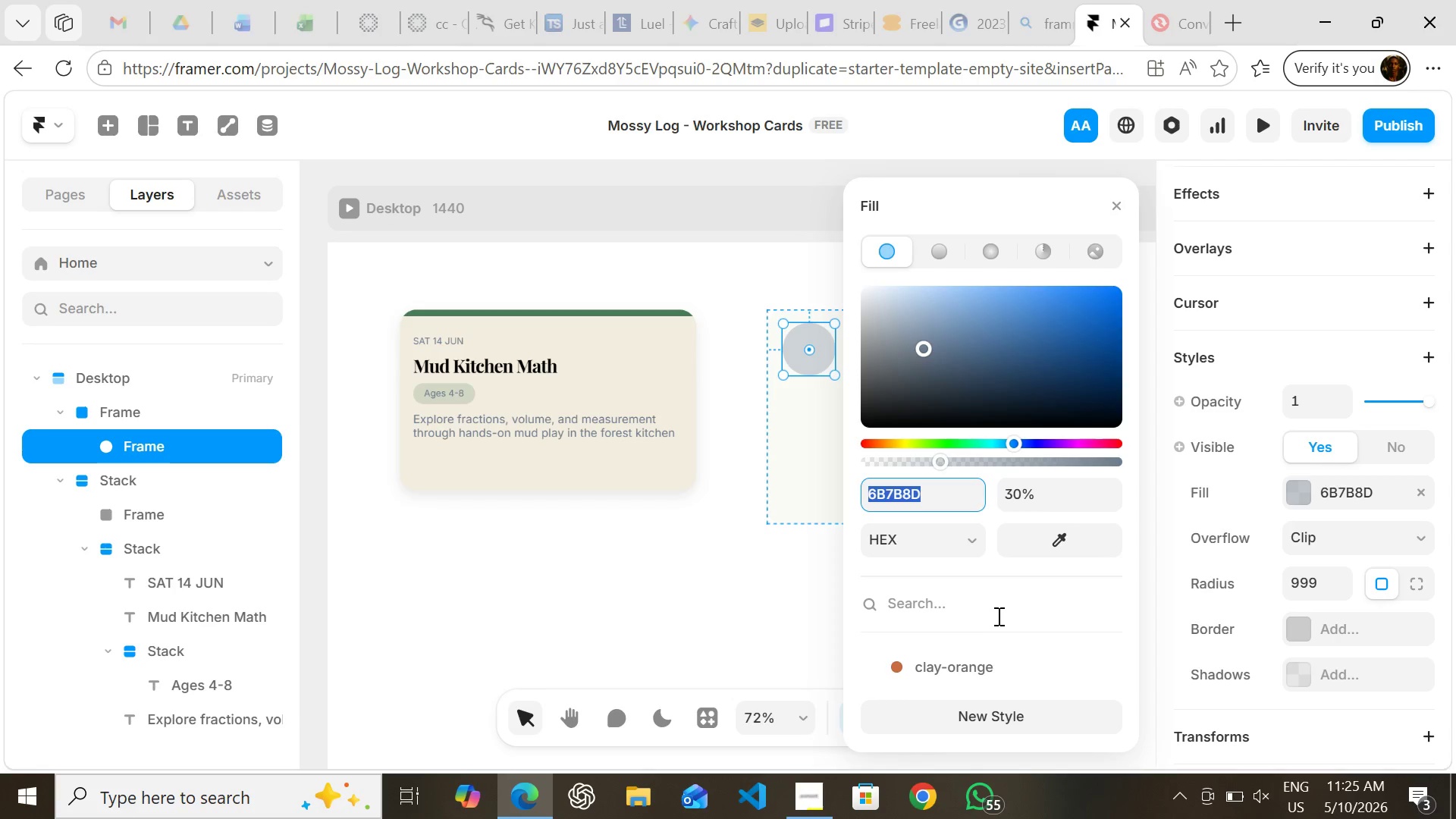 
left_click([996, 615])
 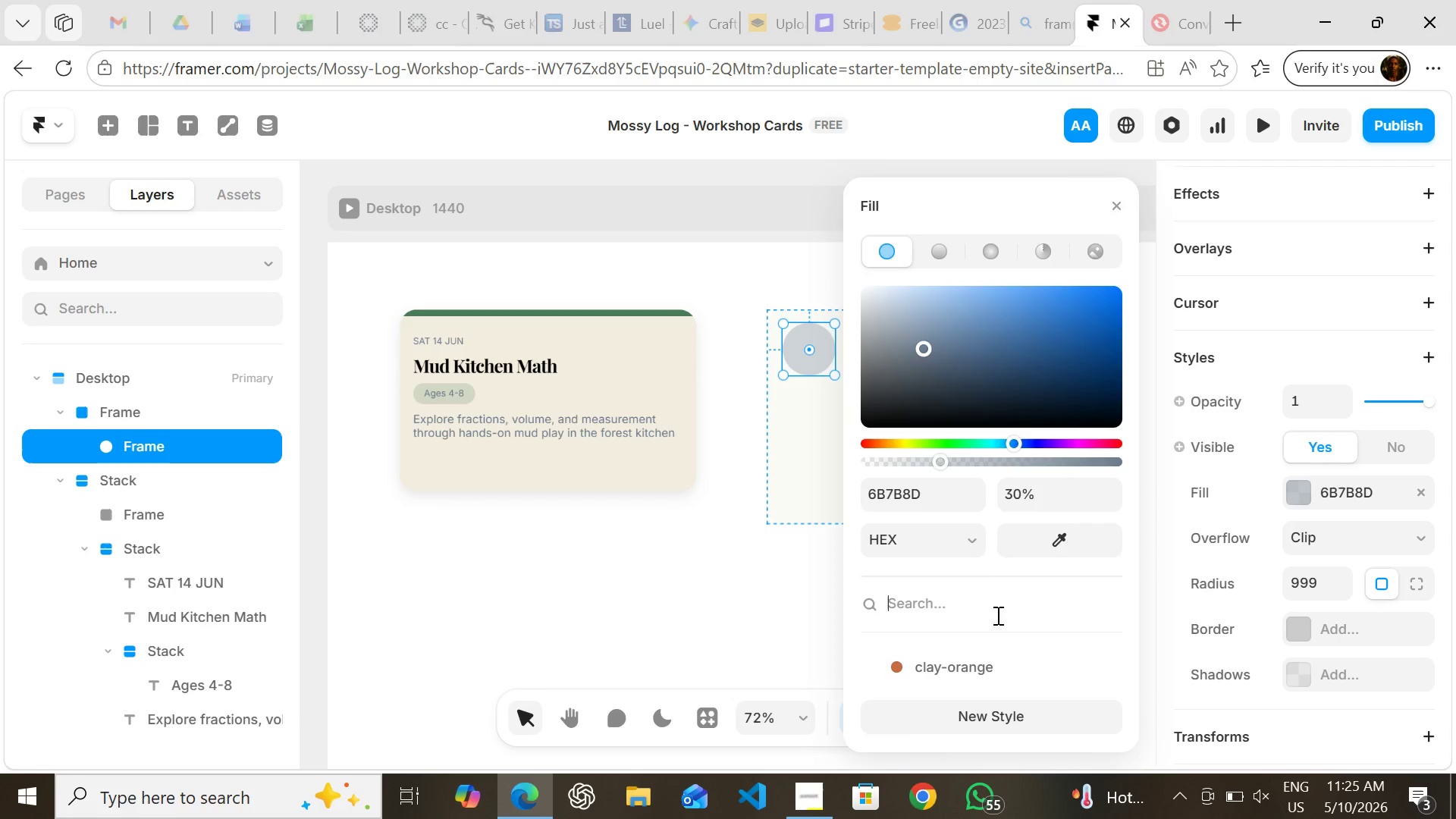 
type(im)
key(Backspace)
key(Backspace)
key(Backspace)
 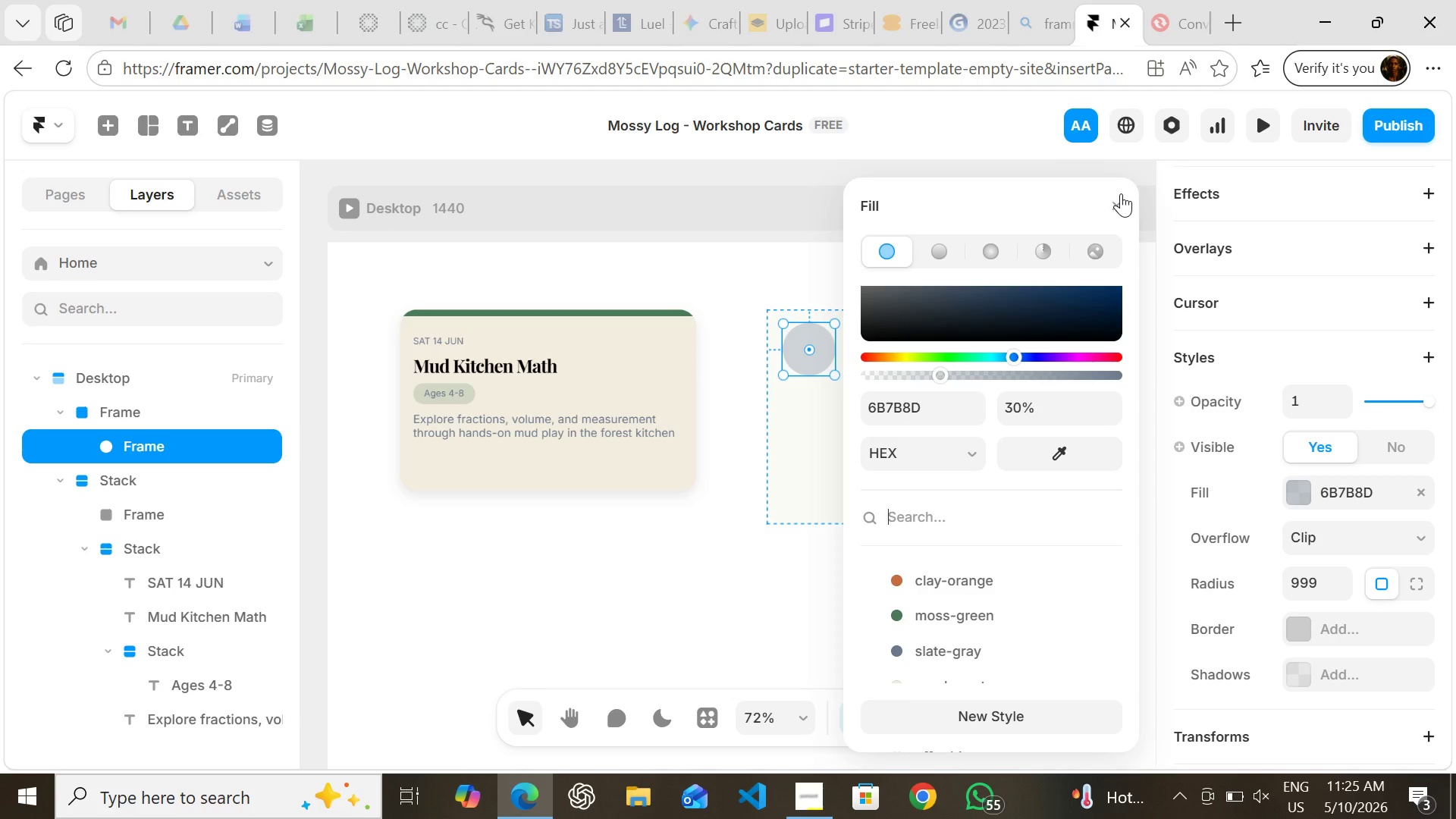 
left_click([1116, 209])
 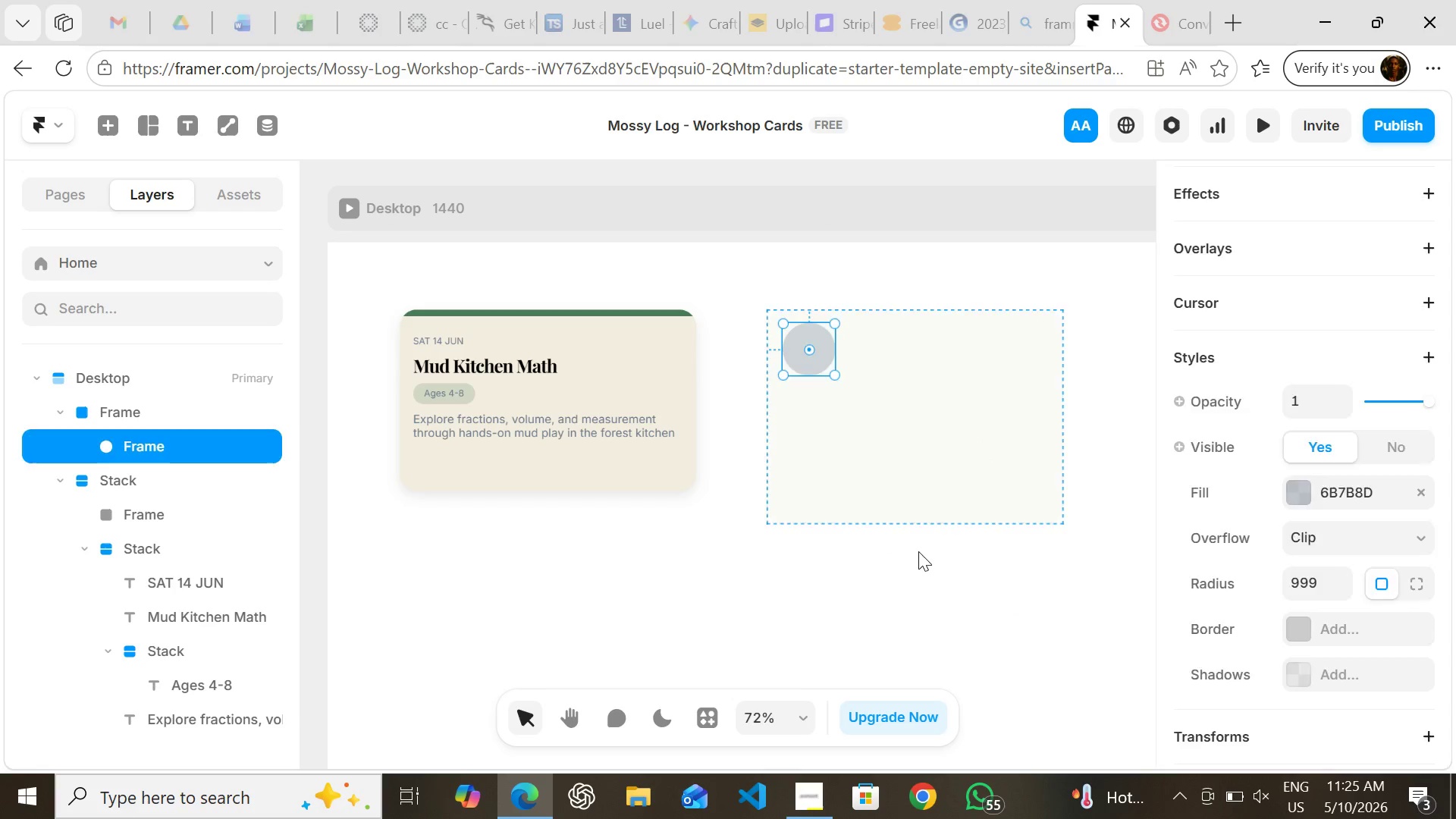 
left_click([918, 551])
 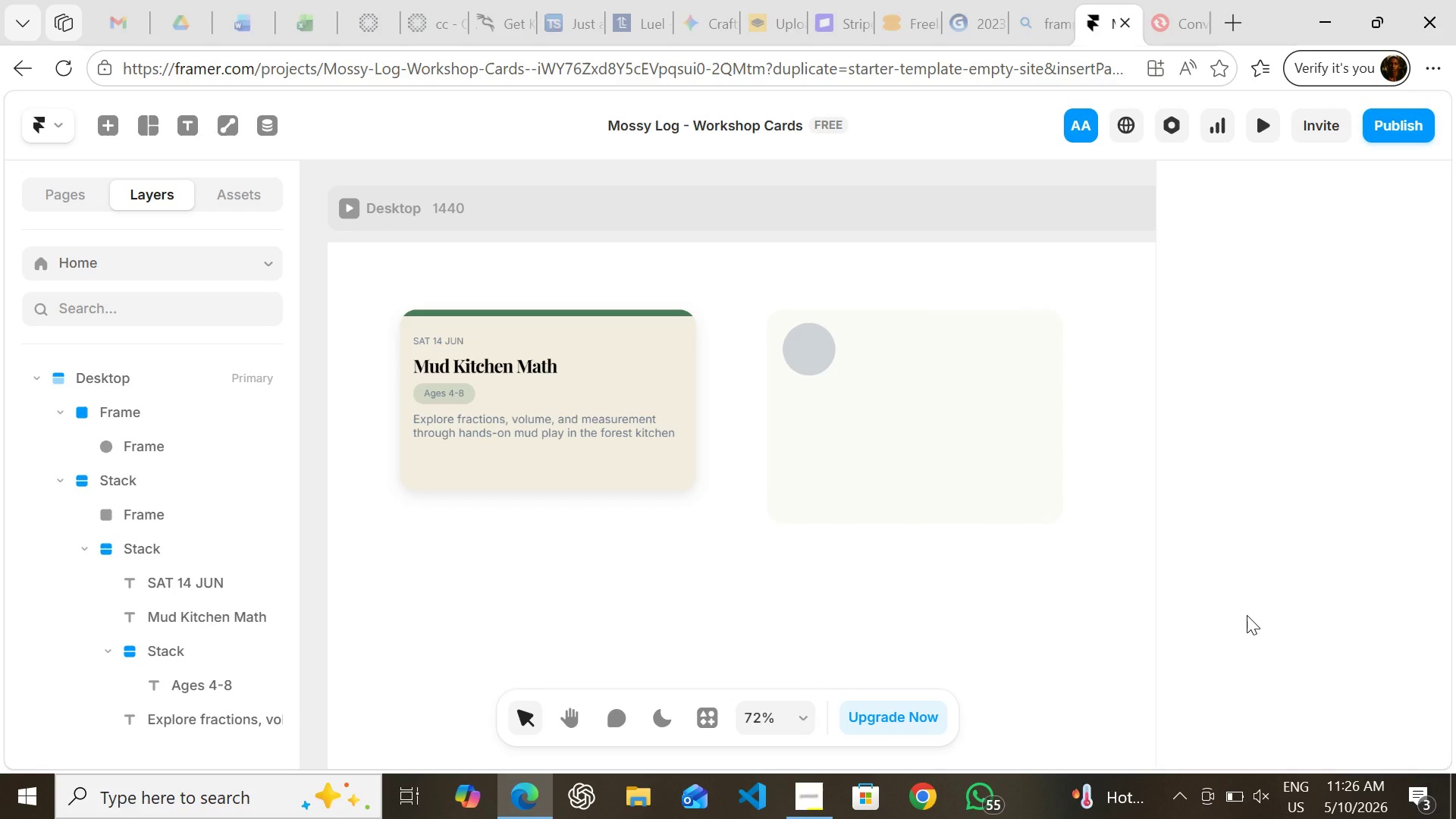 
wait(68.86)
 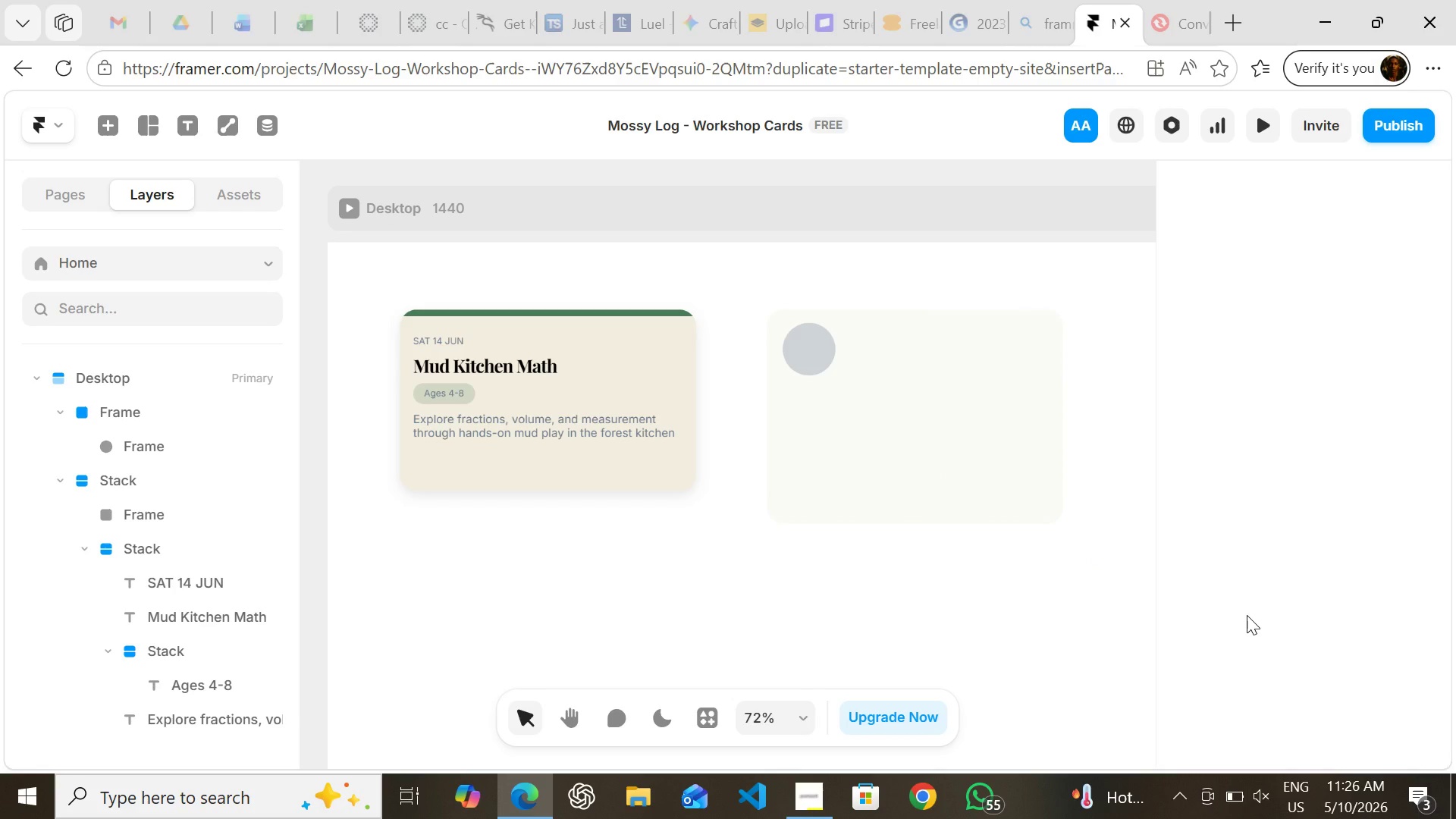 
left_click_drag(start_coordinate=[1247, 615], to_coordinate=[1025, 492])
 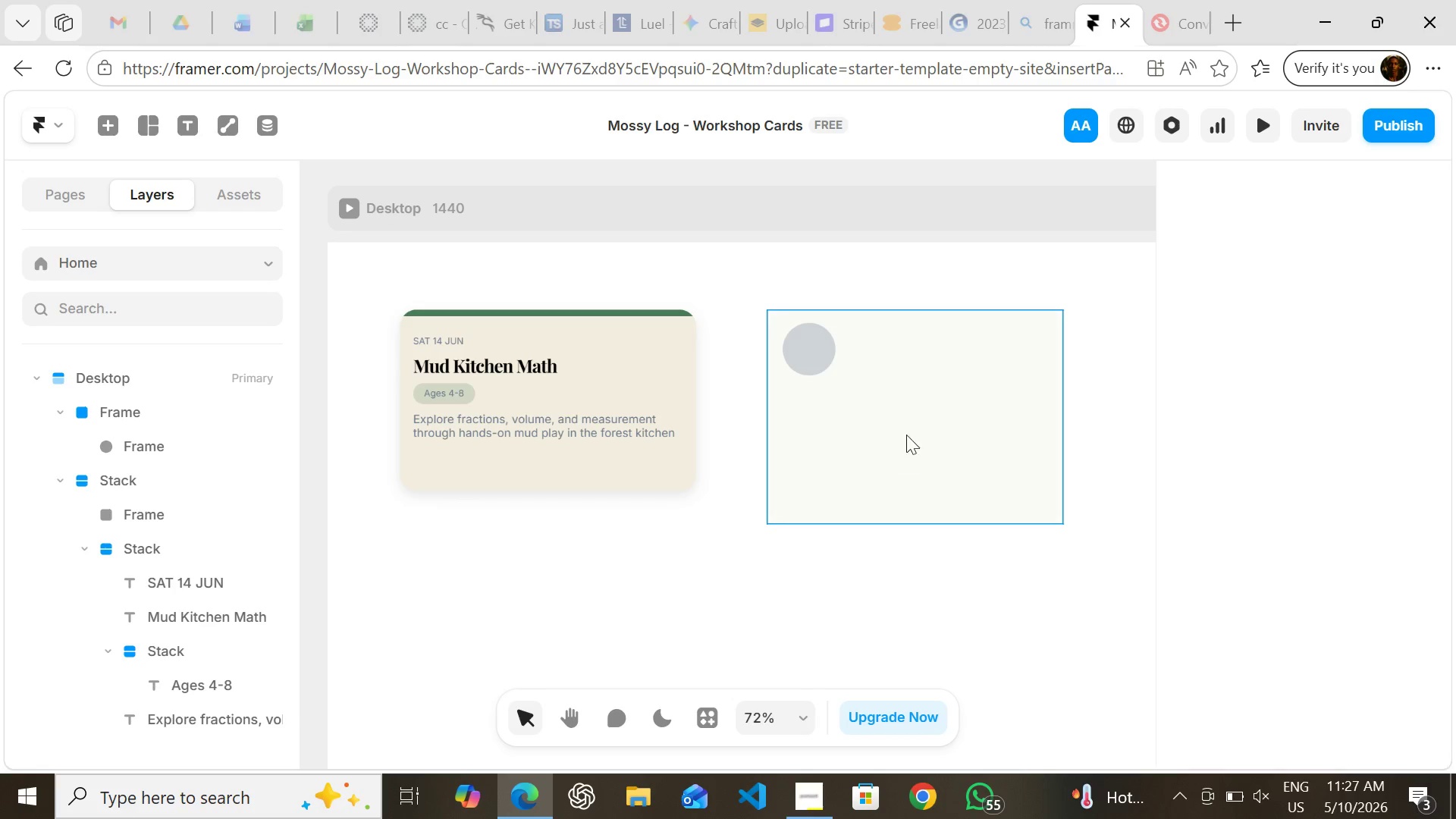 
wait(8.28)
 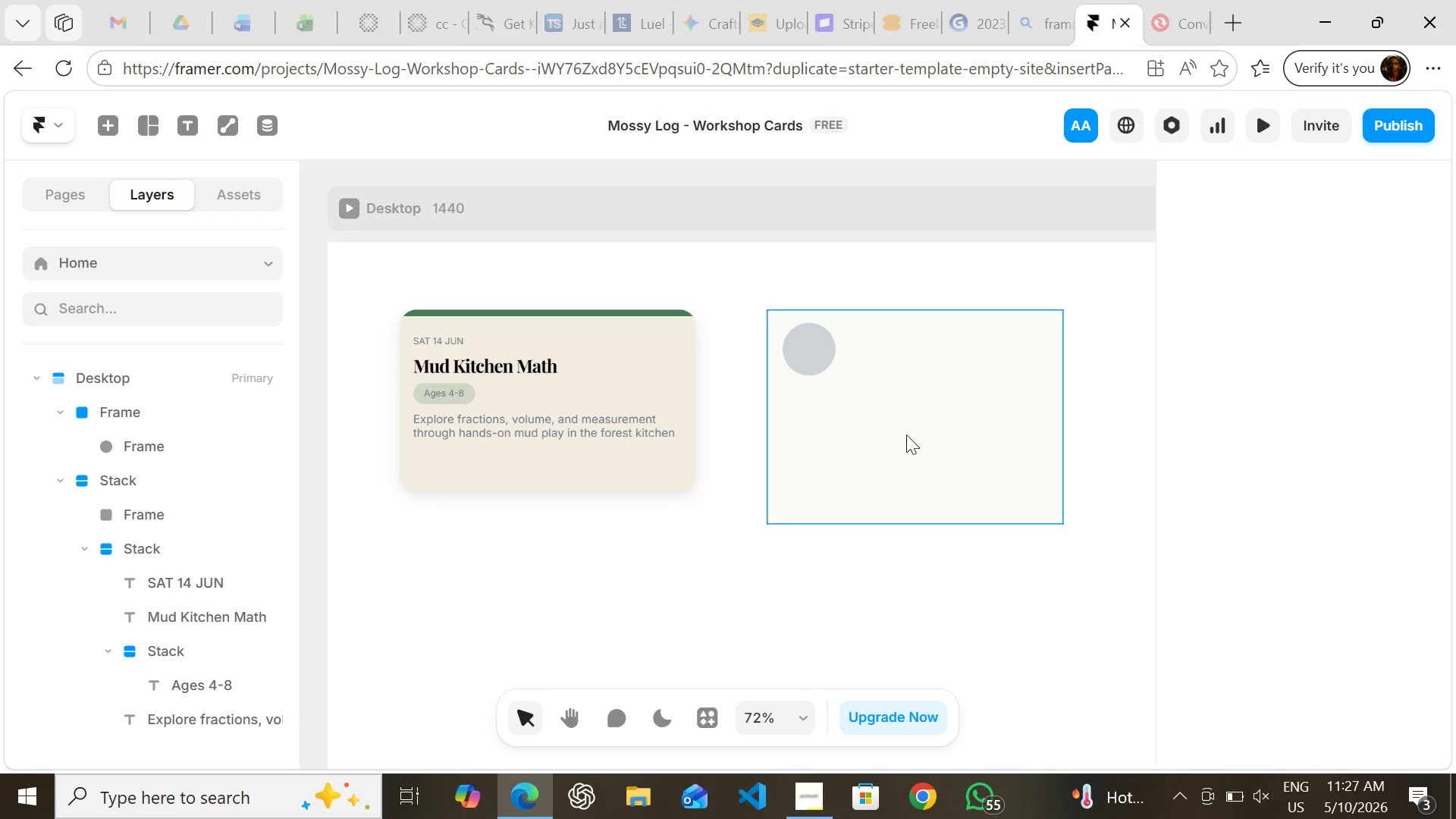 
left_click([670, 325])
 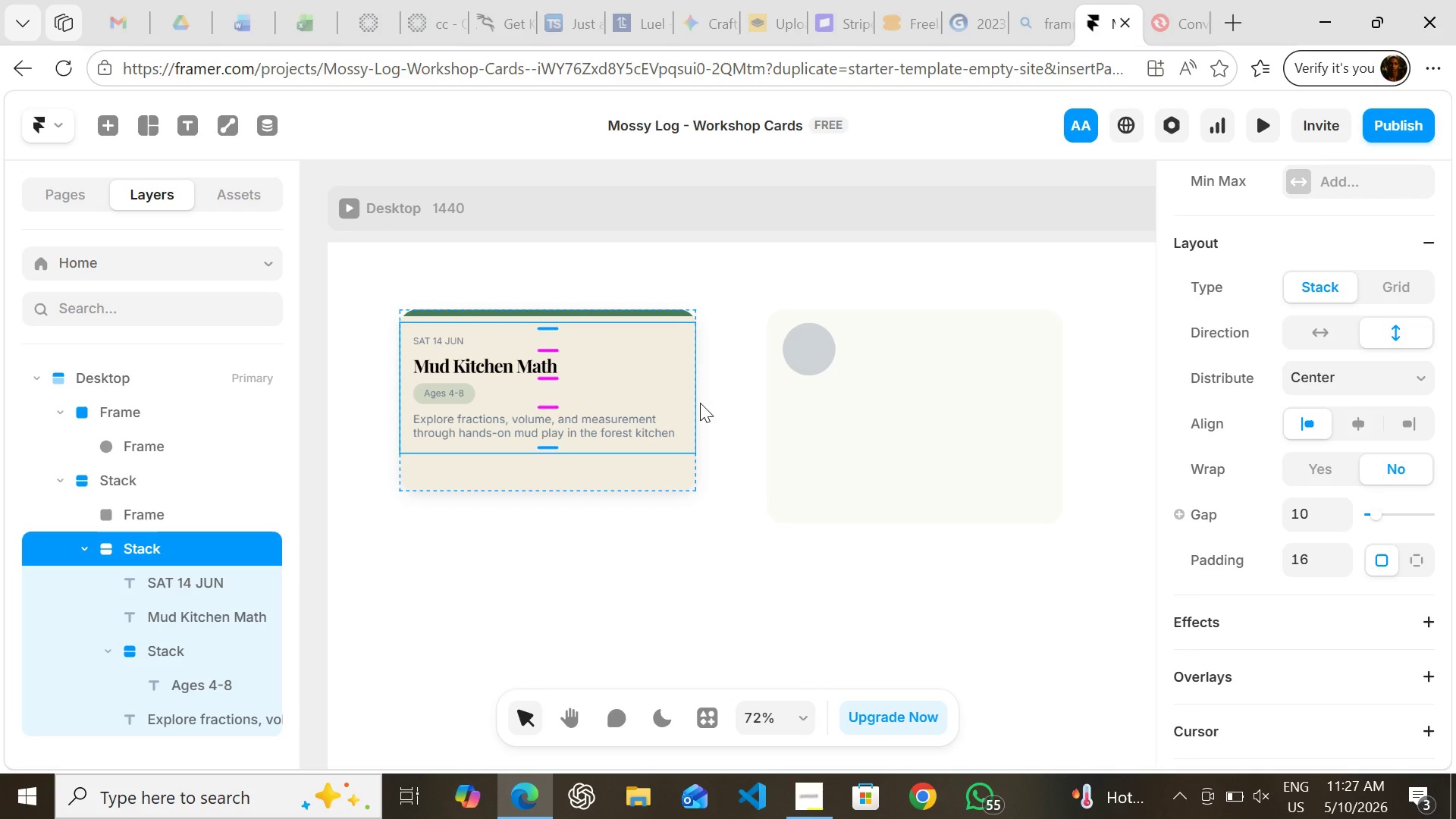 
wait(6.16)
 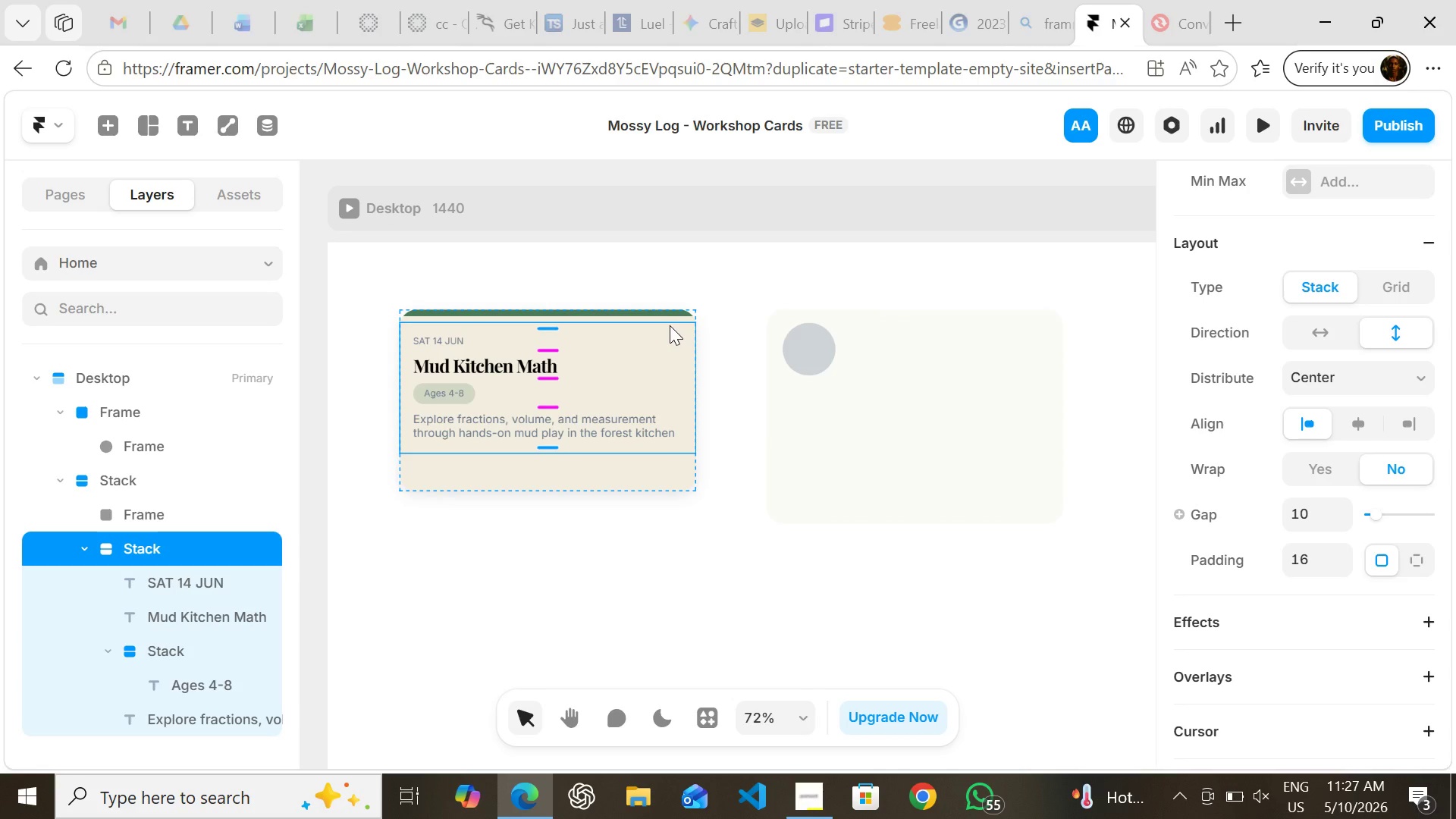 
left_click([647, 421])
 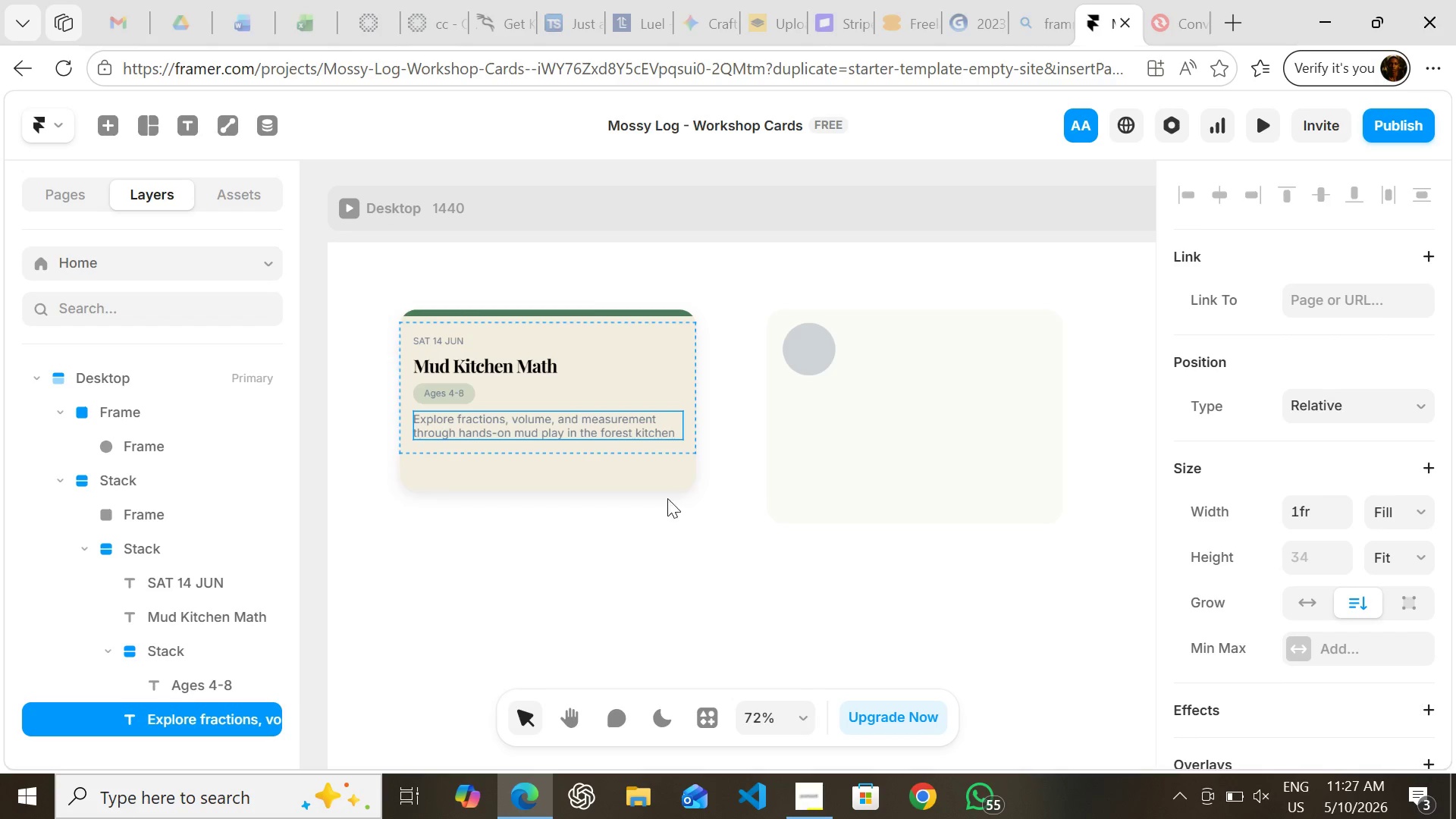 
wait(5.56)
 